 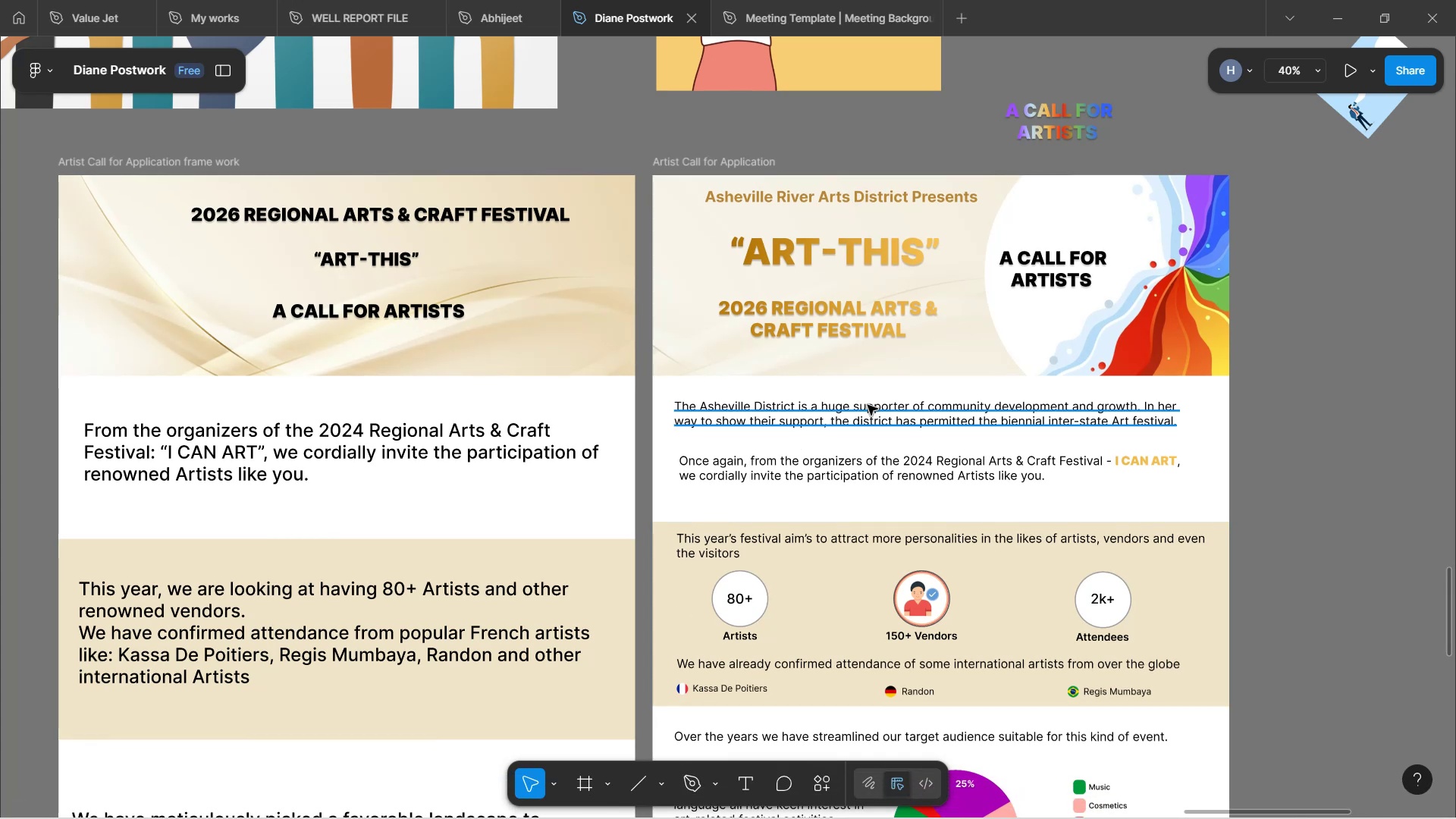 
scroll: coordinate [972, 588], scroll_direction: down, amount: 15.0
 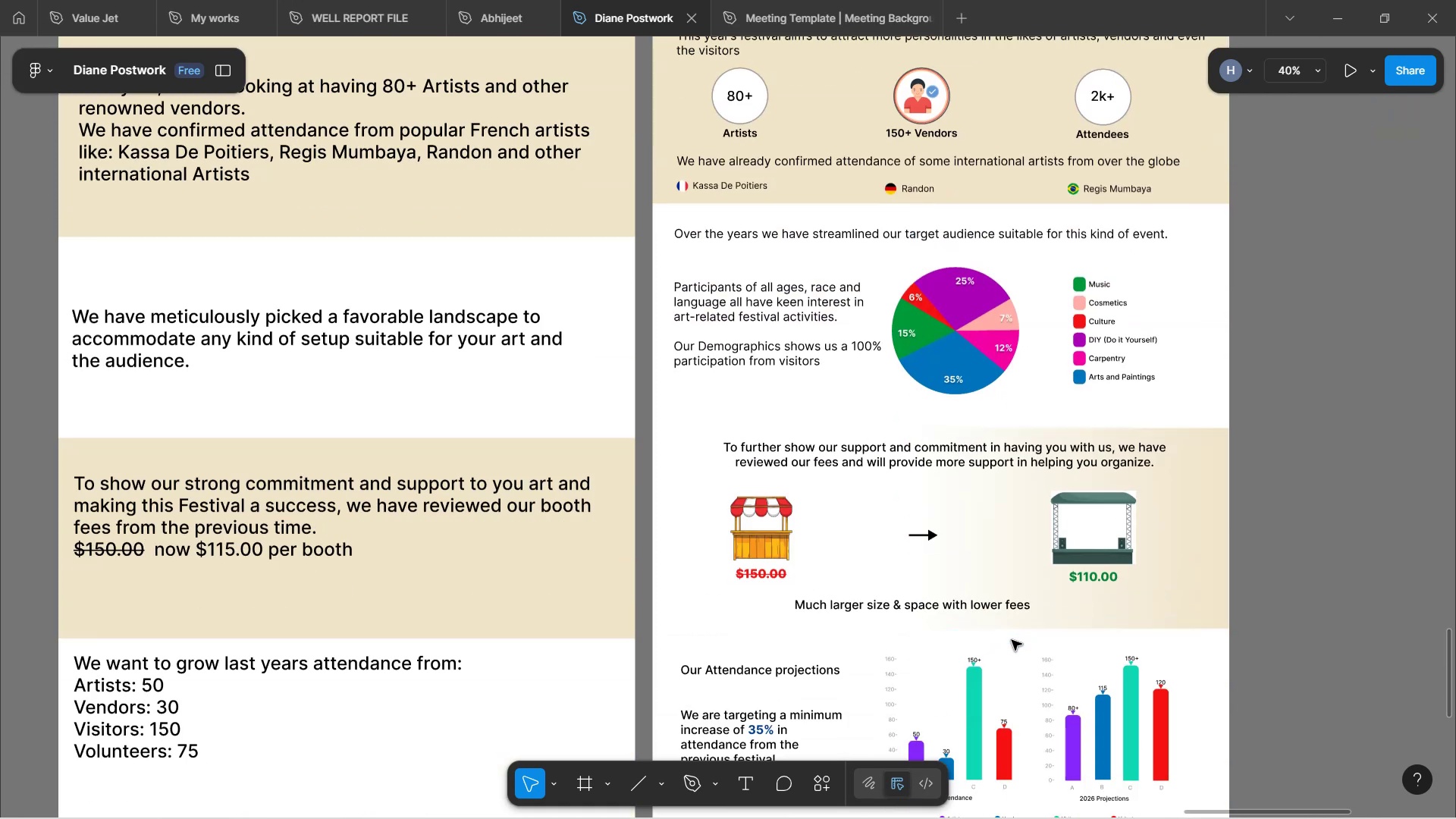 
wait(7.78)
 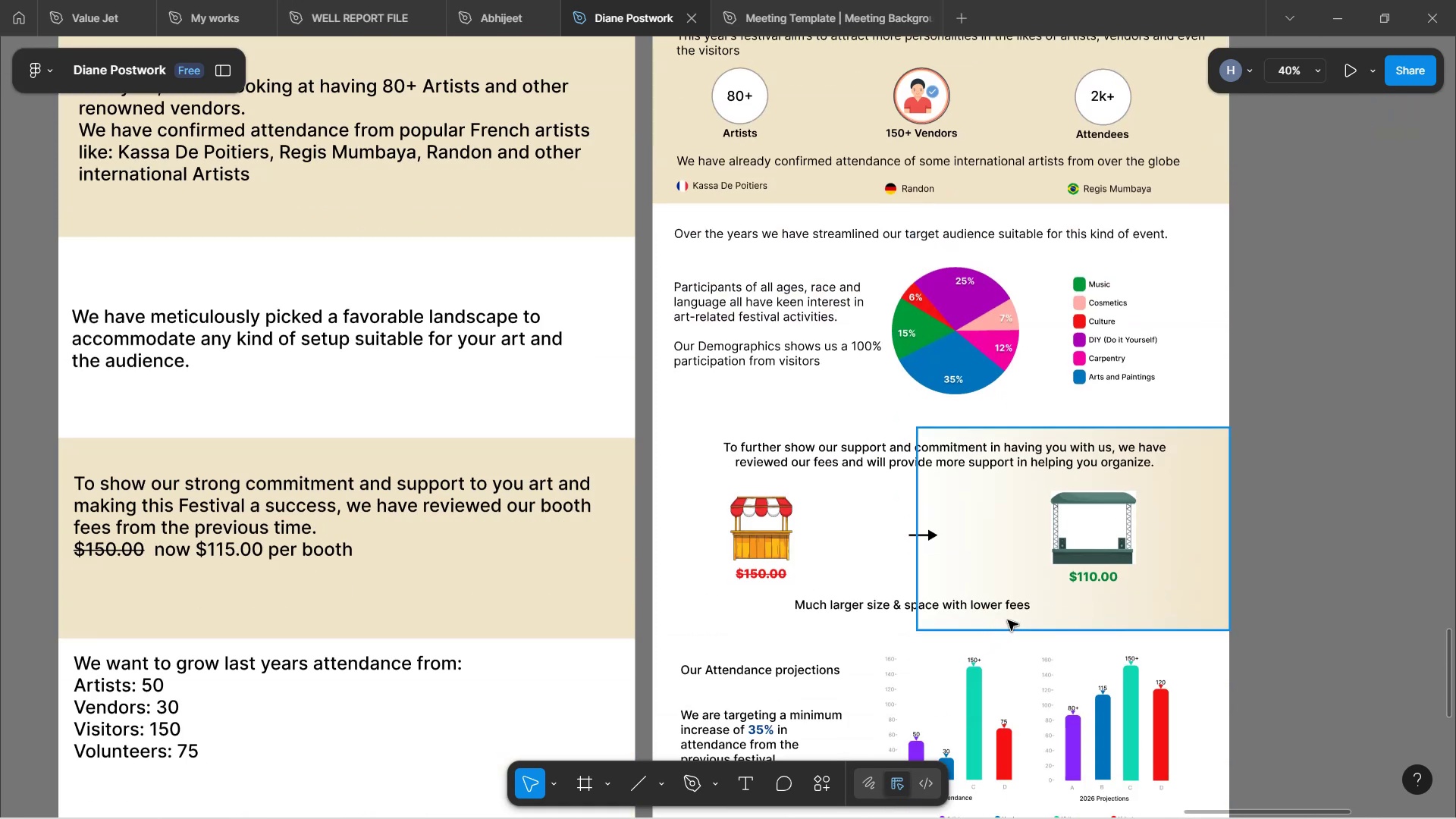 
scroll: coordinate [1017, 645], scroll_direction: down, amount: 6.0
 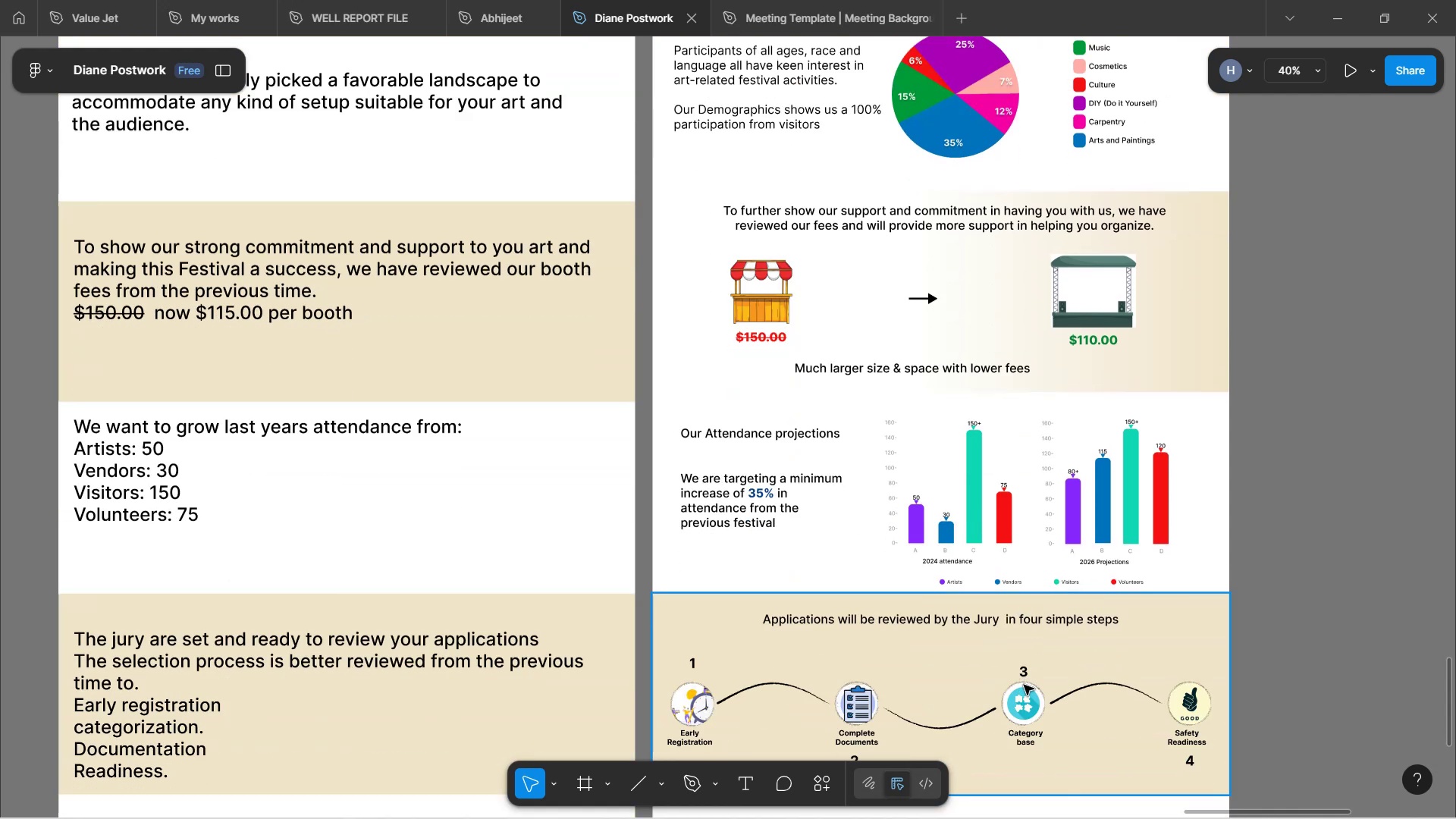 
wait(11.35)
 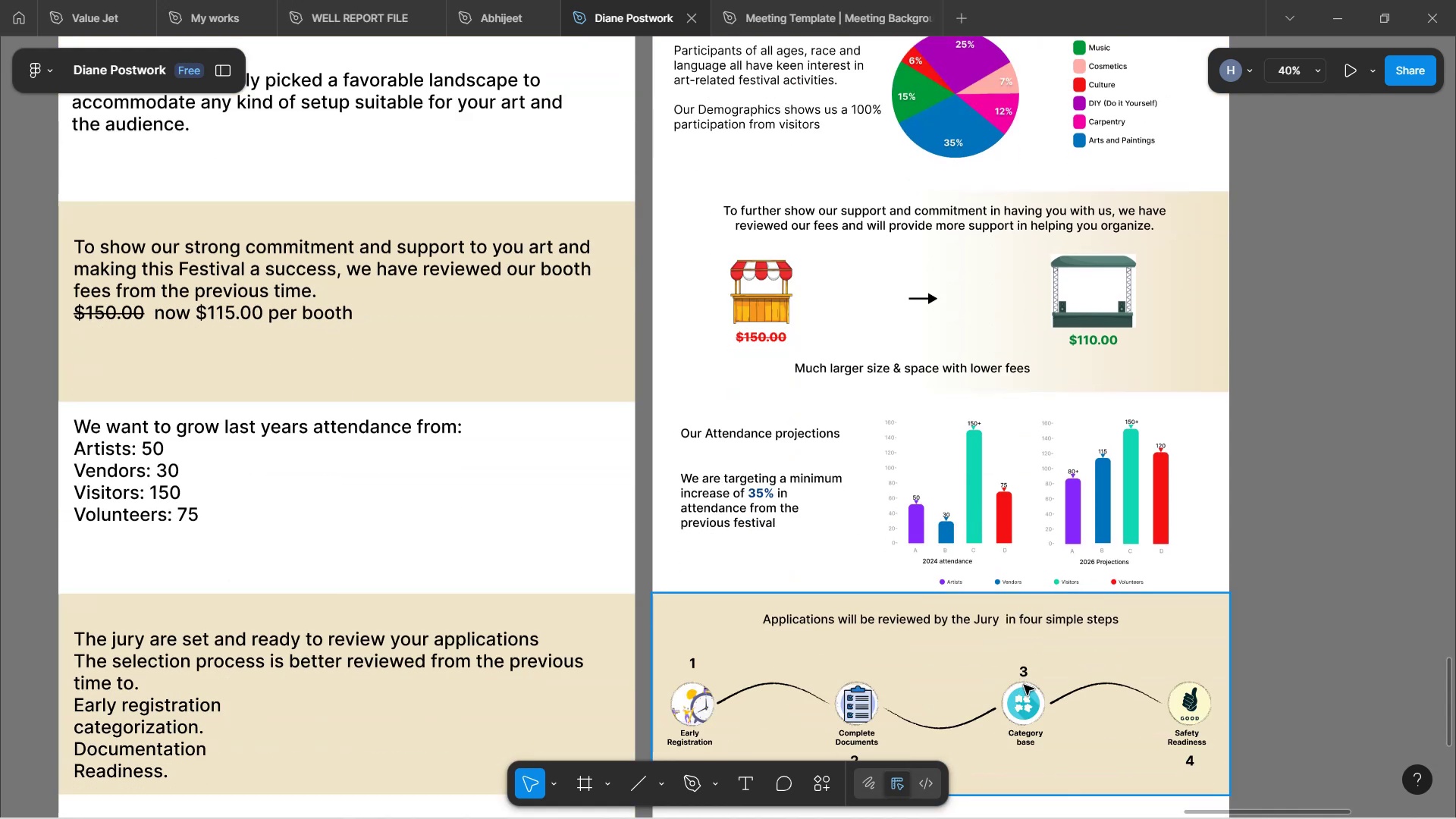 
scroll: coordinate [1036, 599], scroll_direction: down, amount: 5.0
 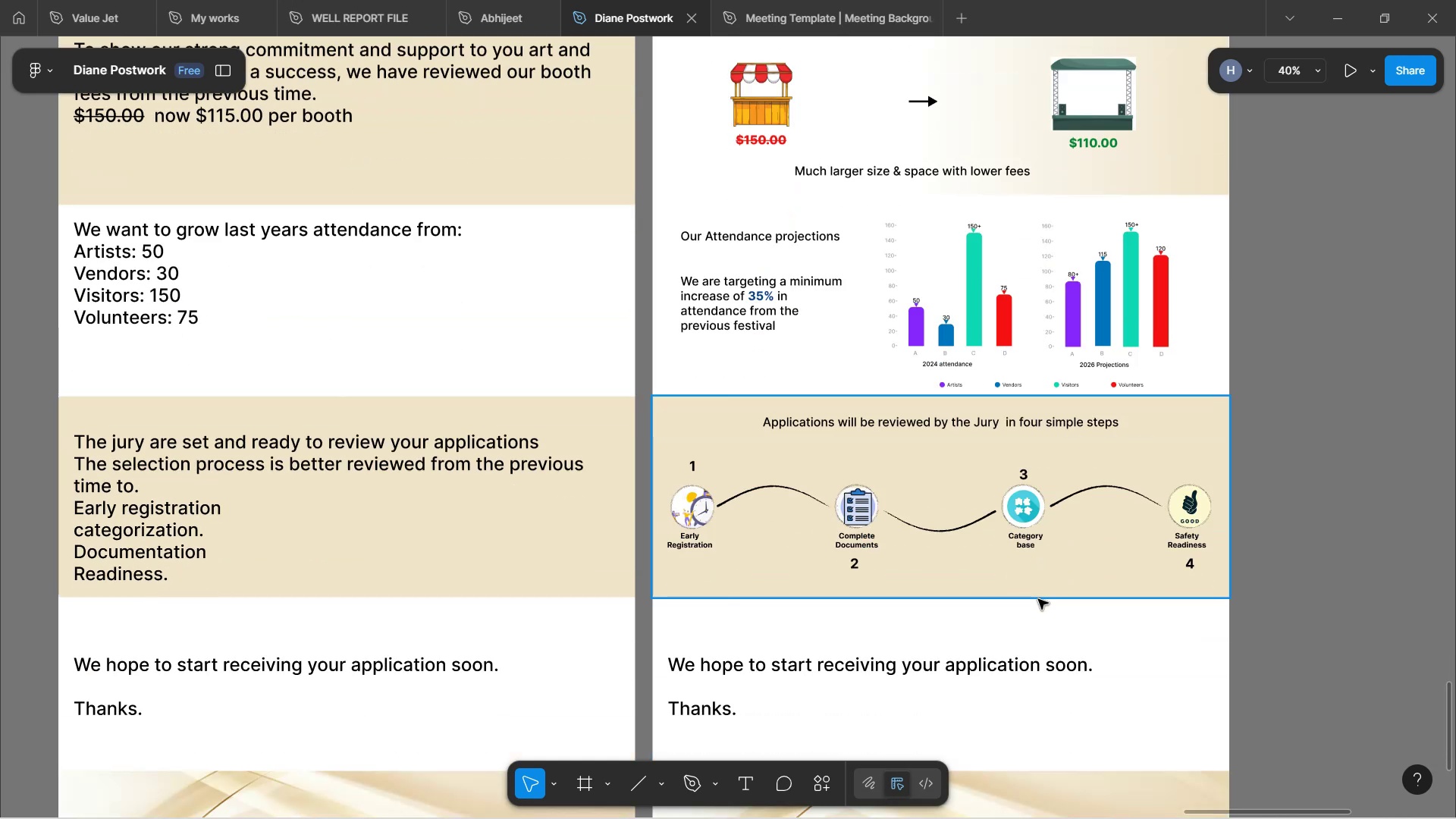 
hold_key(key=ControlLeft, duration=1.5)
scroll: coordinate [984, 623], scroll_direction: up, amount: 7.0
 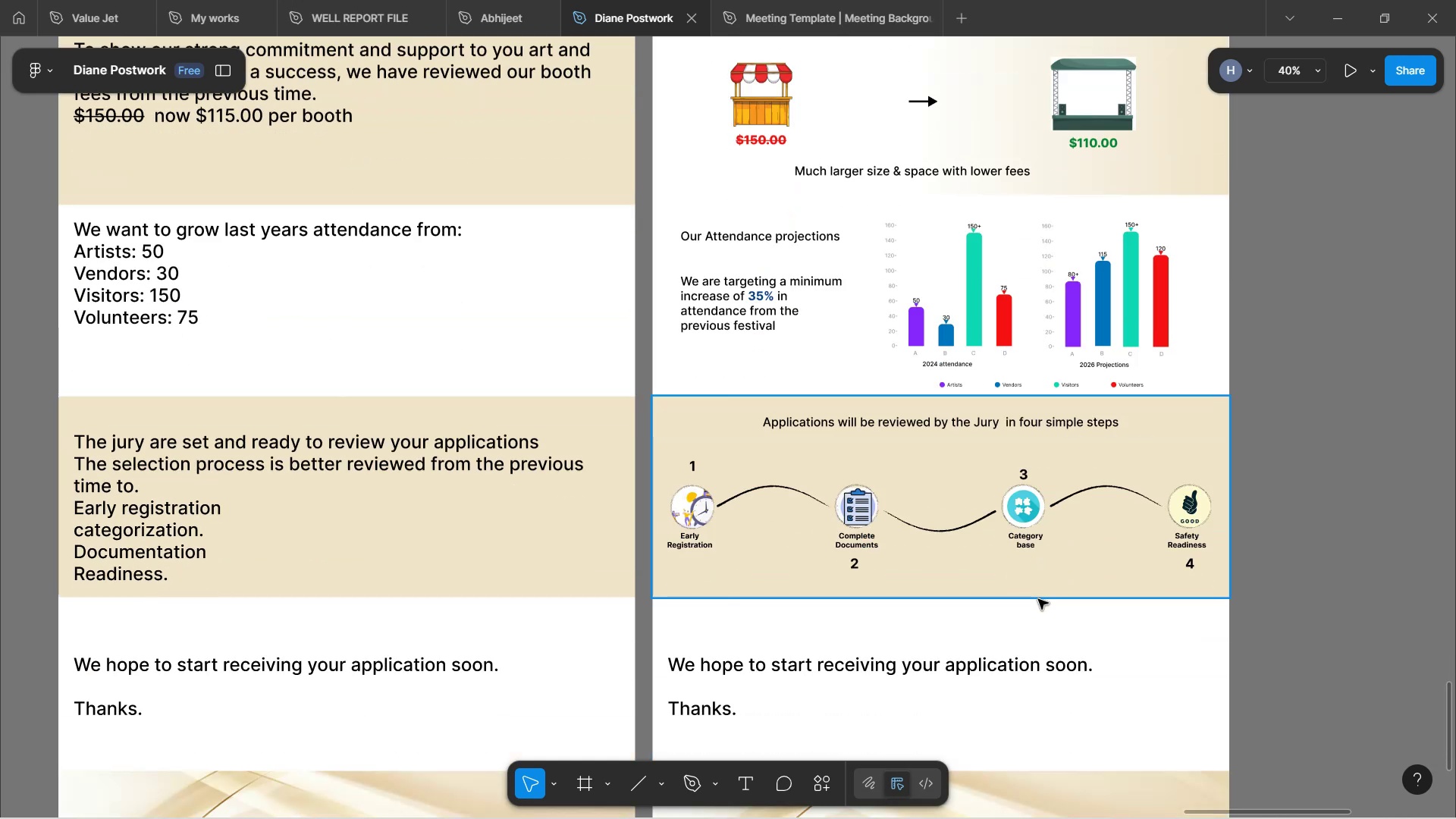 
hold_key(key=ControlLeft, duration=0.43)
 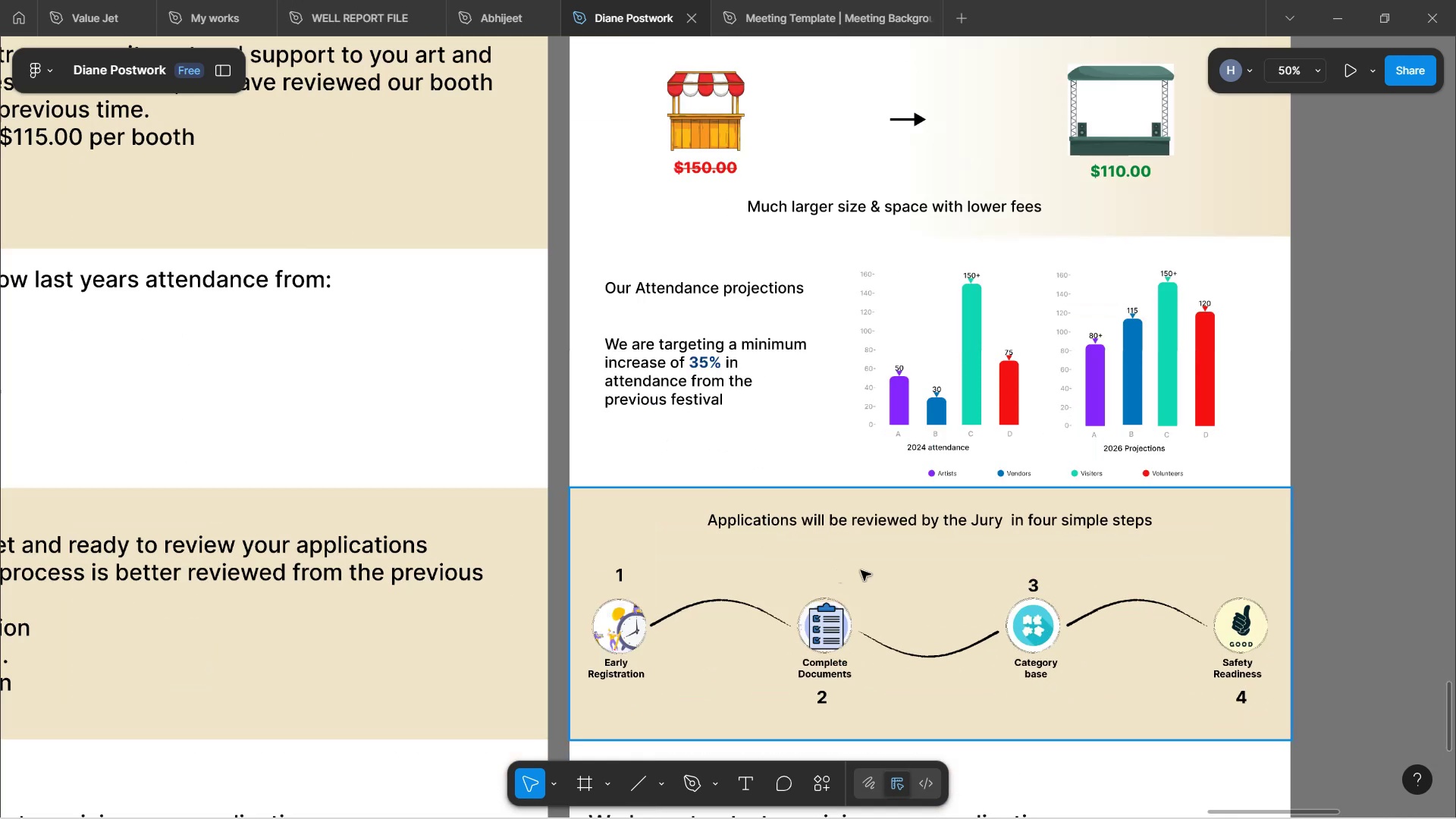 
scroll: coordinate [869, 573], scroll_direction: down, amount: 3.0
 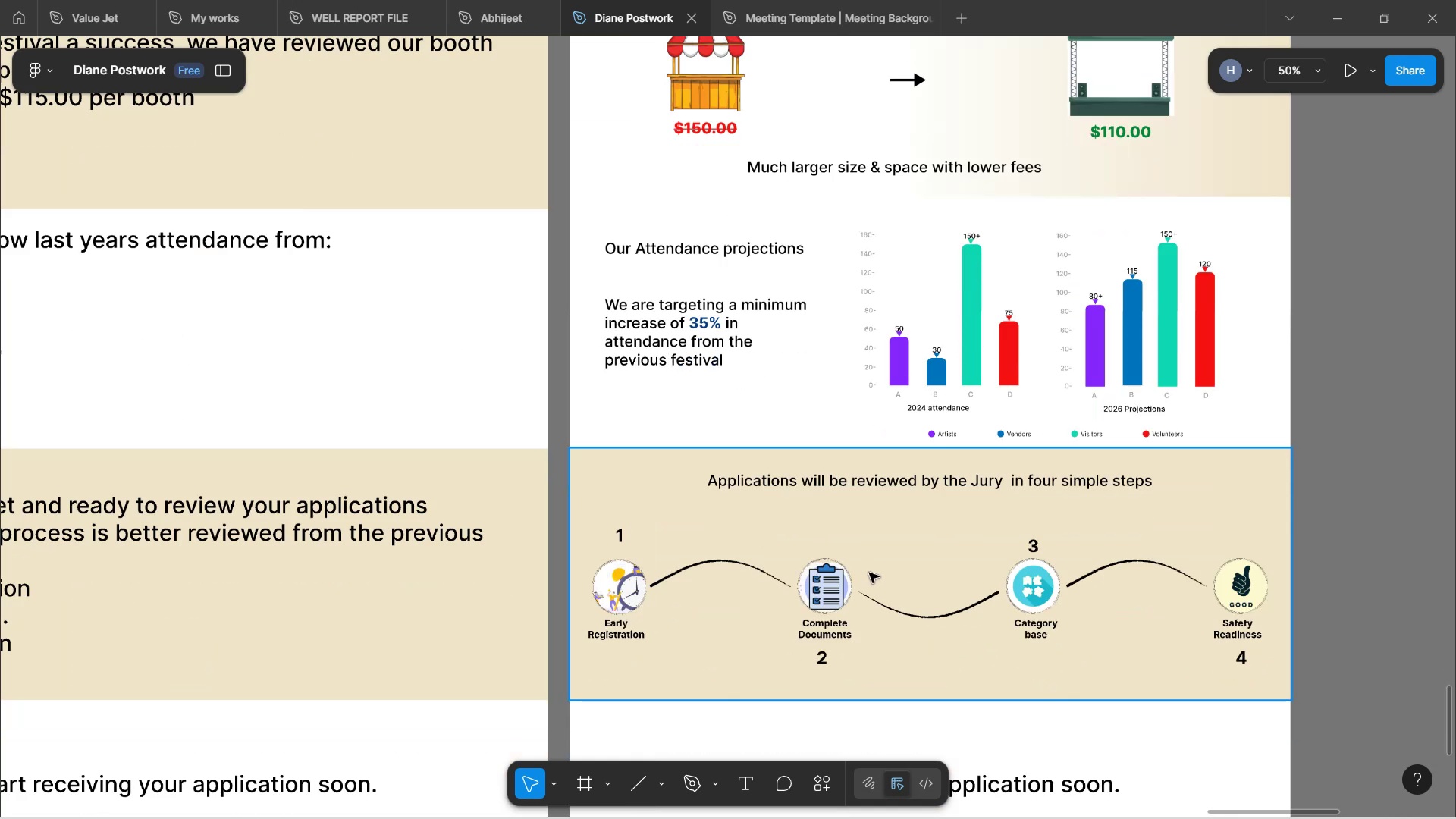 
hold_key(key=ControlLeft, duration=1.5)
scroll: coordinate [858, 588], scroll_direction: up, amount: 3.0
 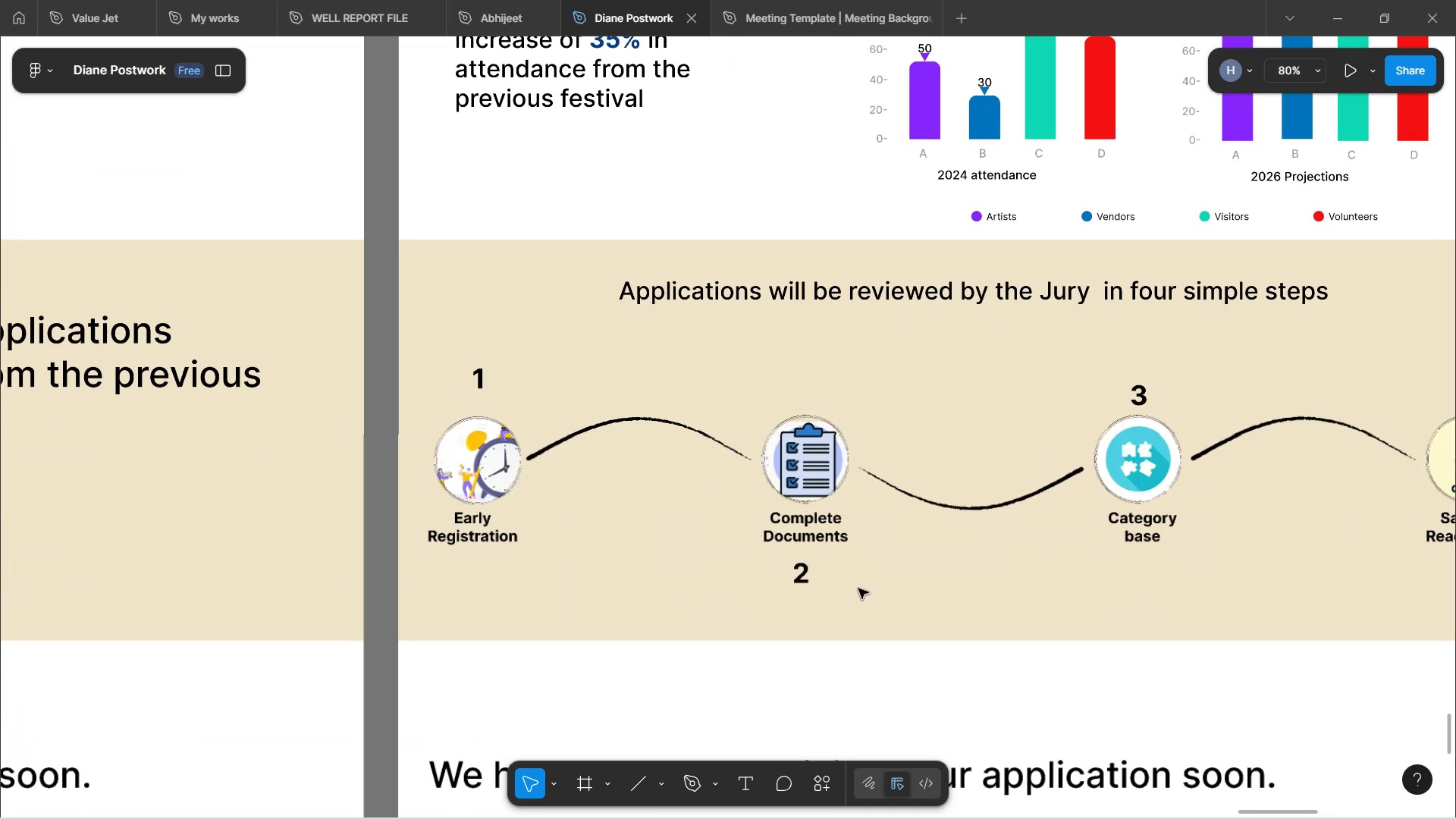 
key(Control+ControlLeft)
 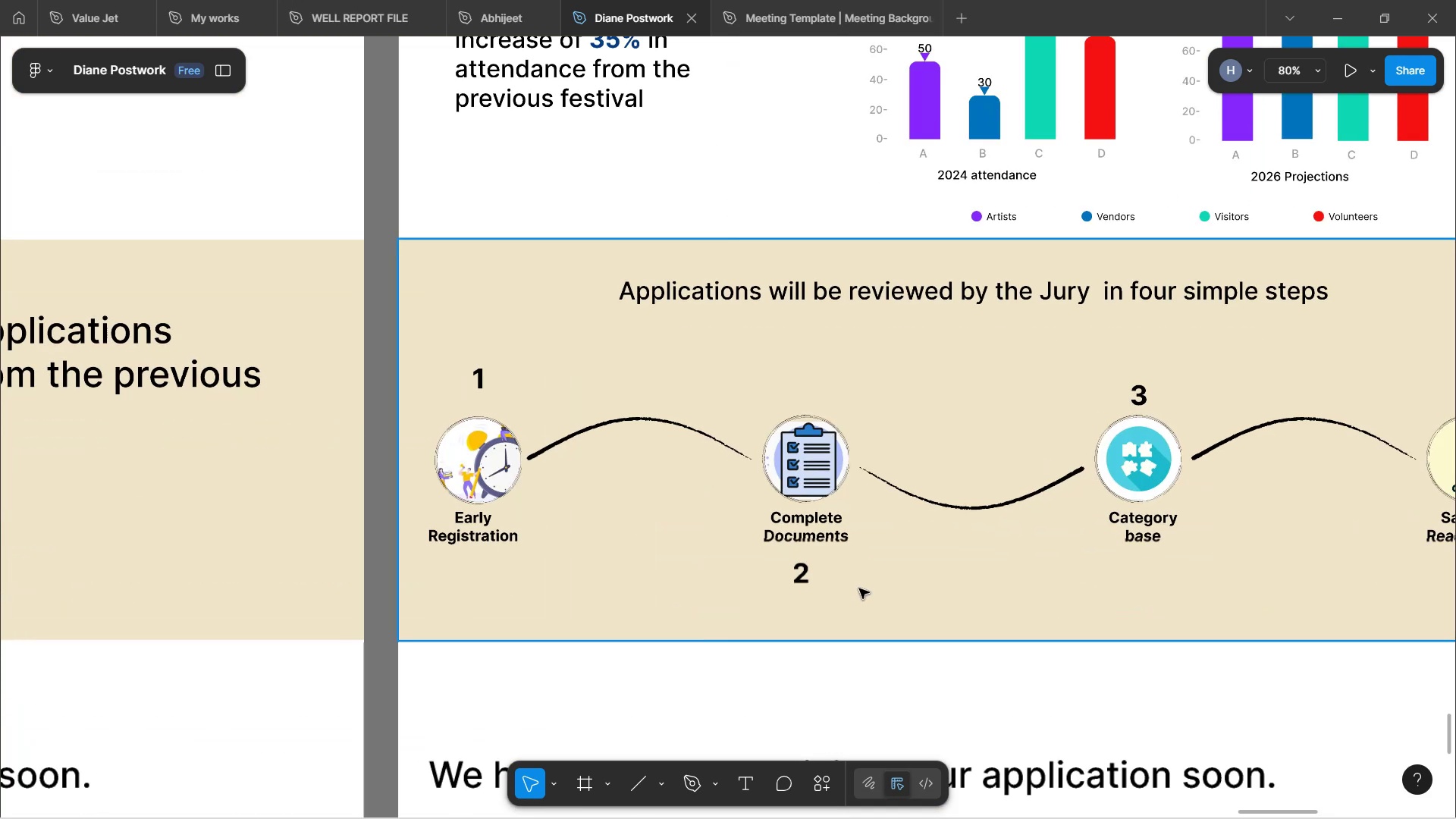 
key(Control+ControlLeft)
 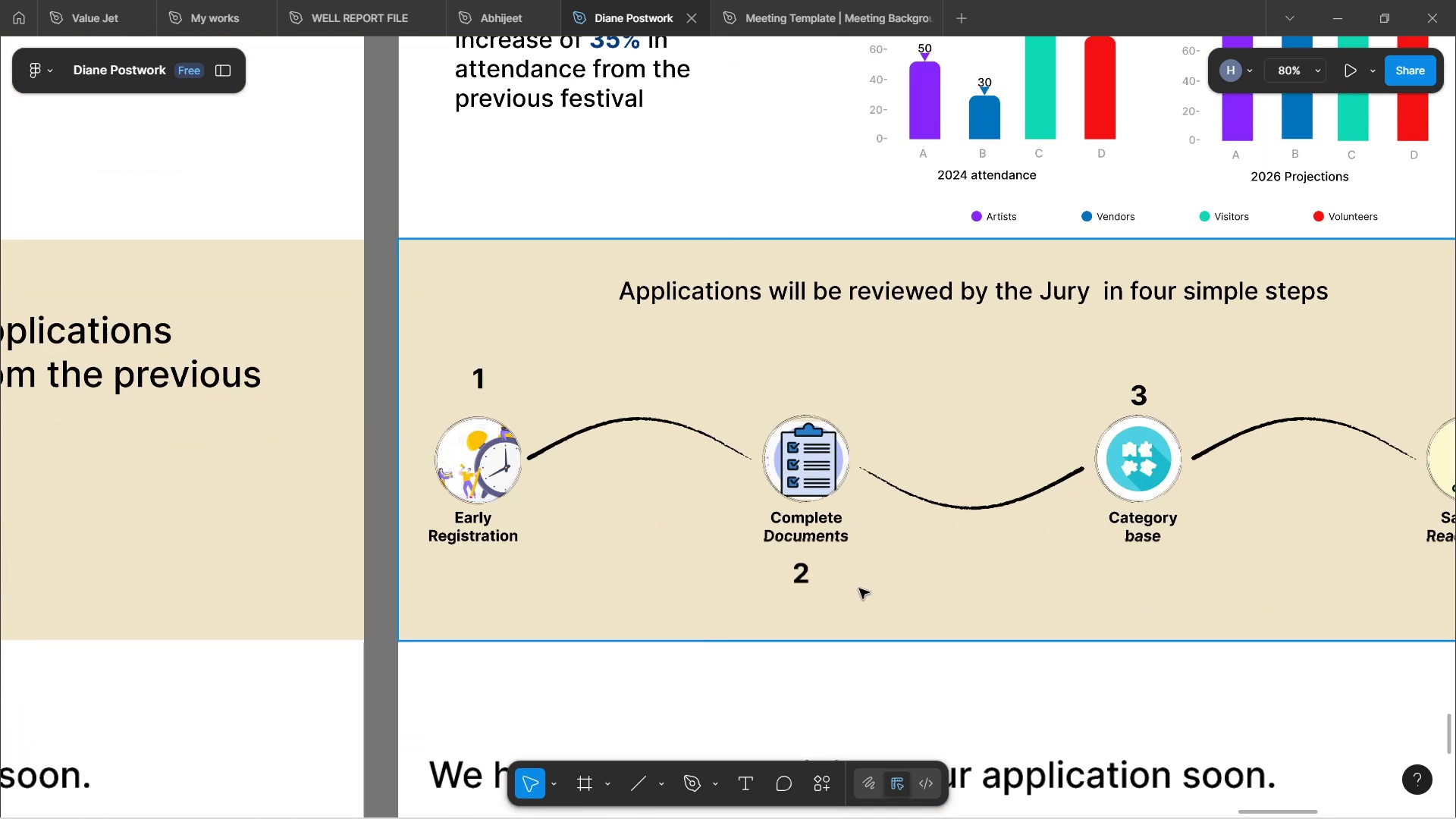 
key(Control+ControlLeft)
 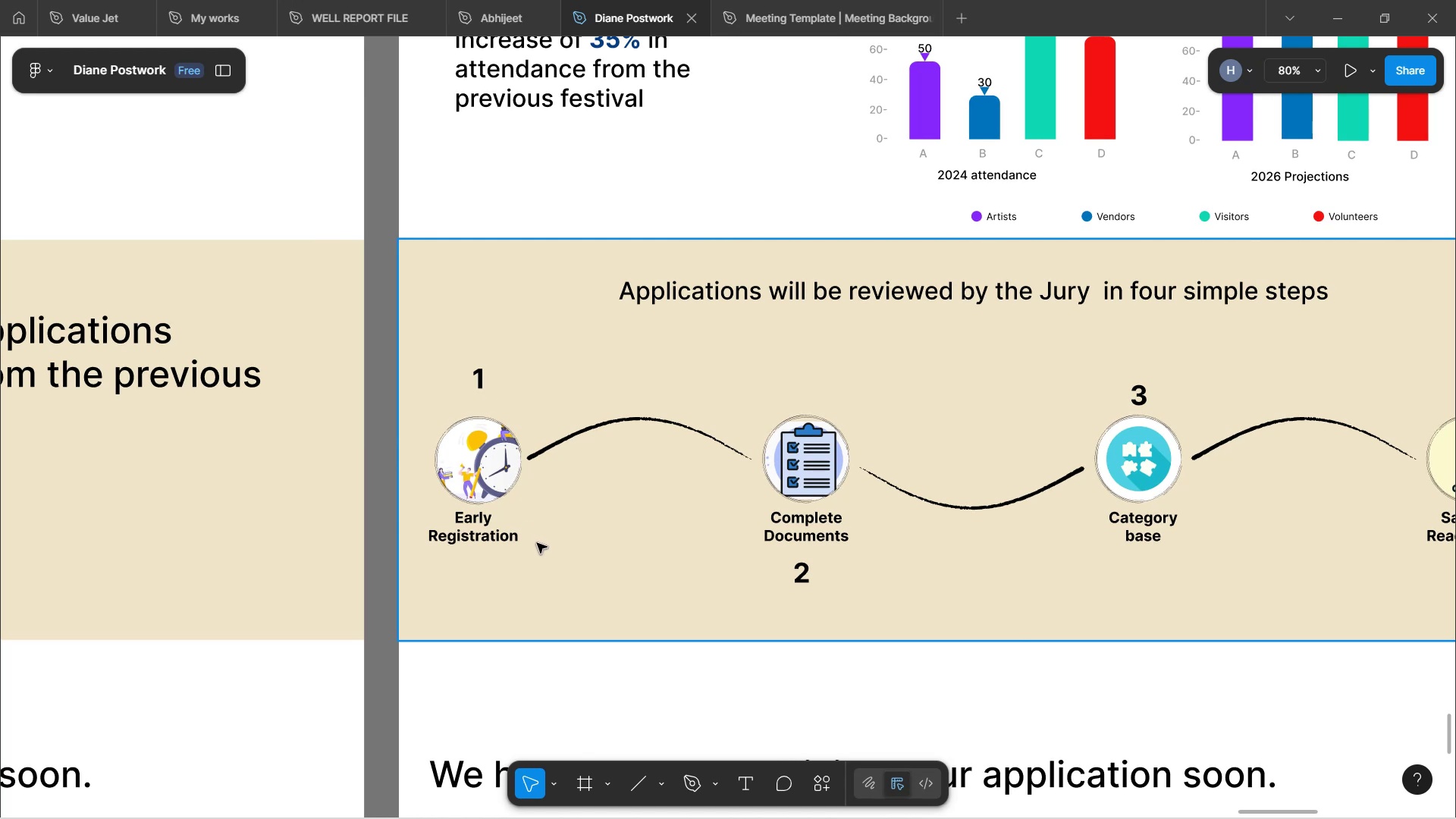 
wait(10.02)
 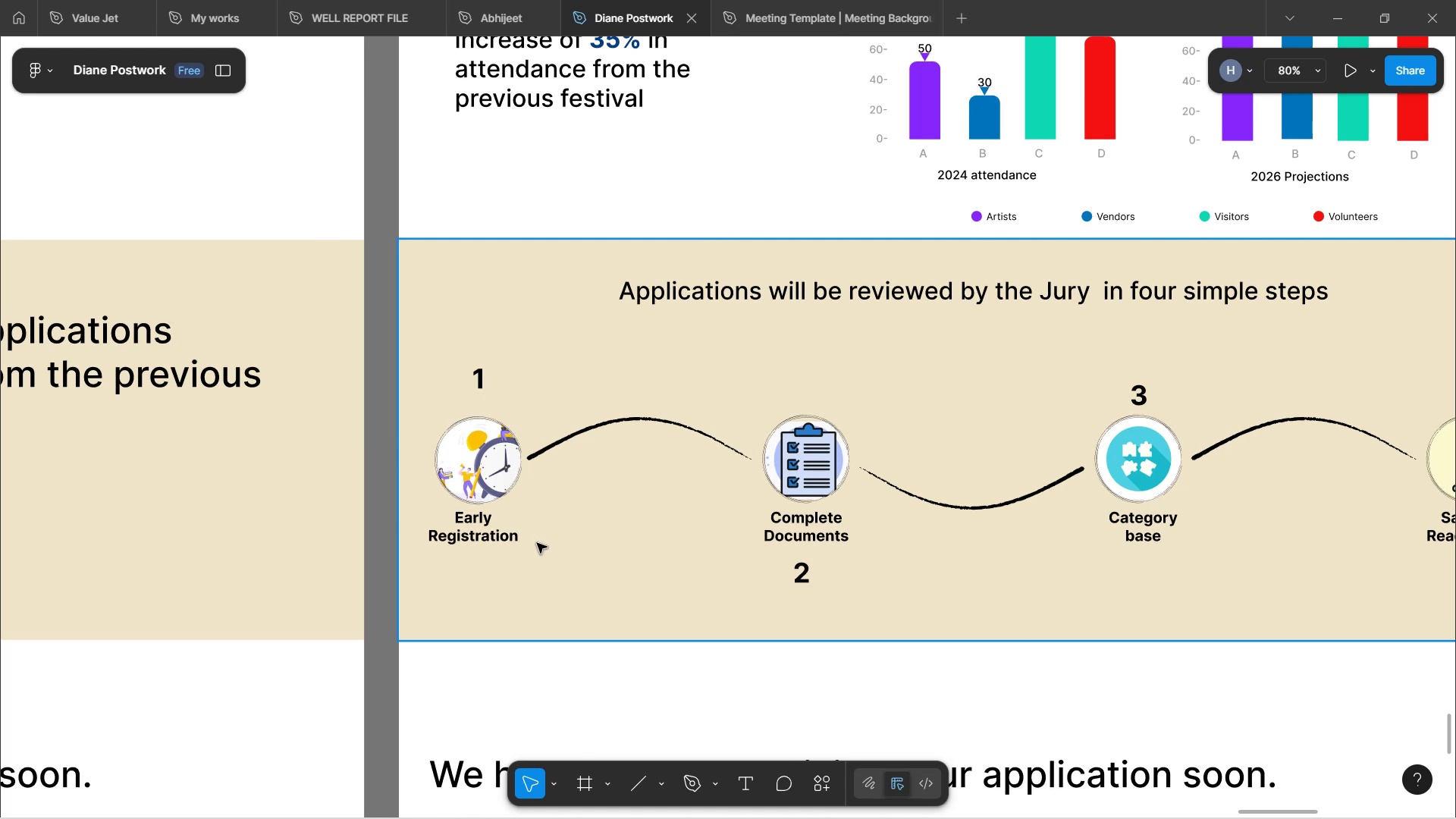 
double_click([485, 380])
 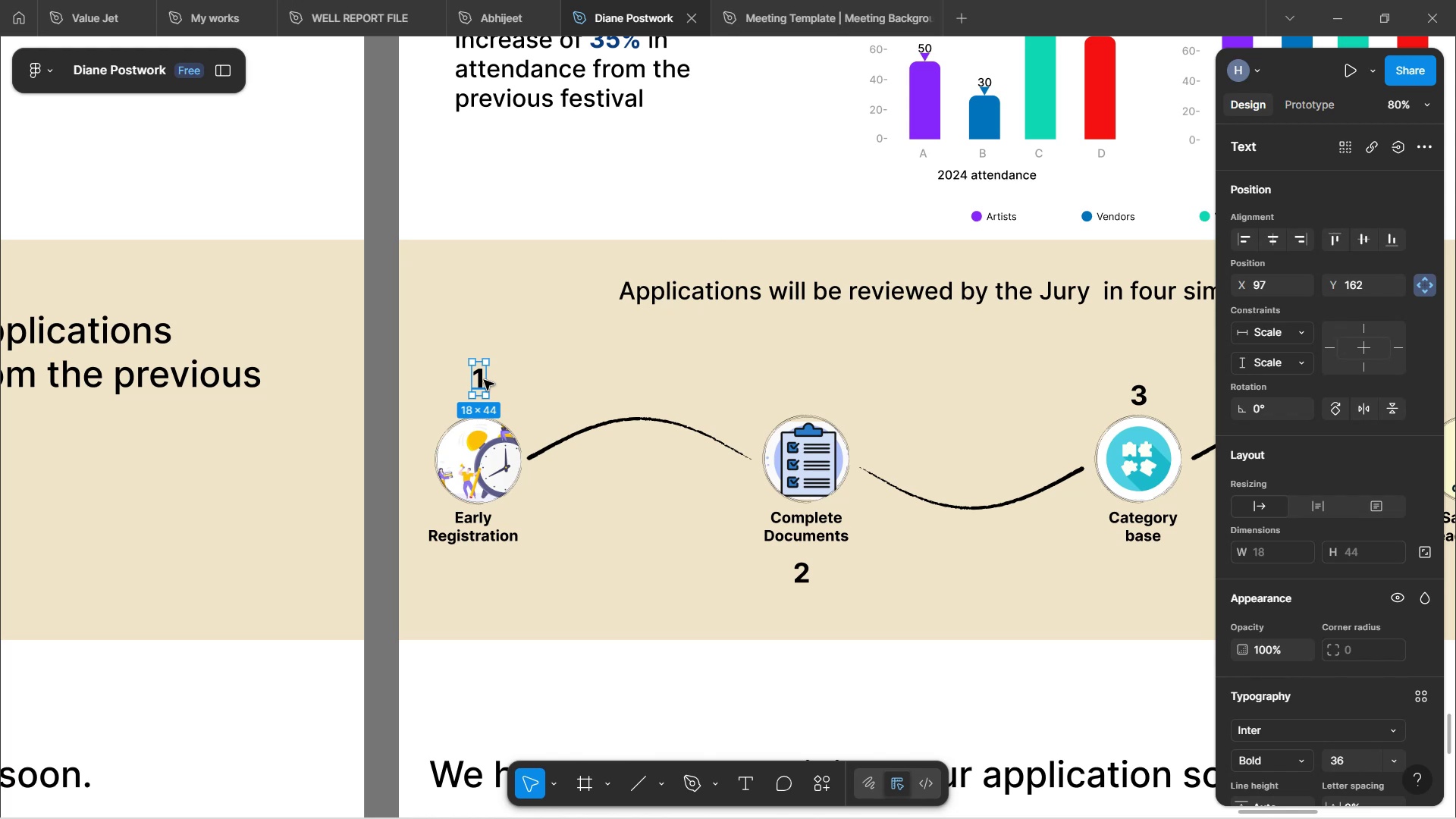 
wait(35.15)
 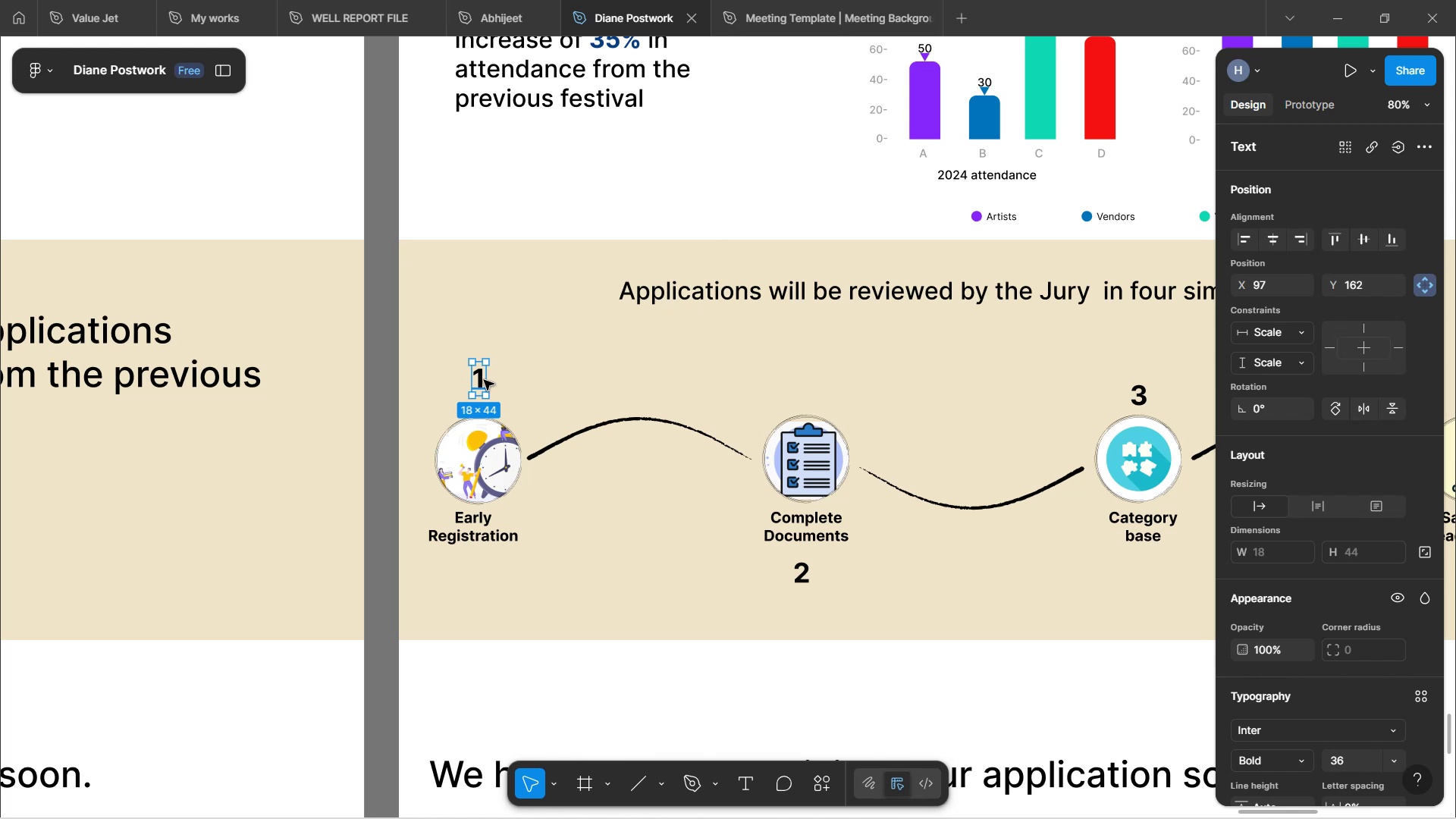 
hold_key(key=ControlLeft, duration=1.5)
scroll: coordinate [485, 453], scroll_direction: up, amount: 7.0
 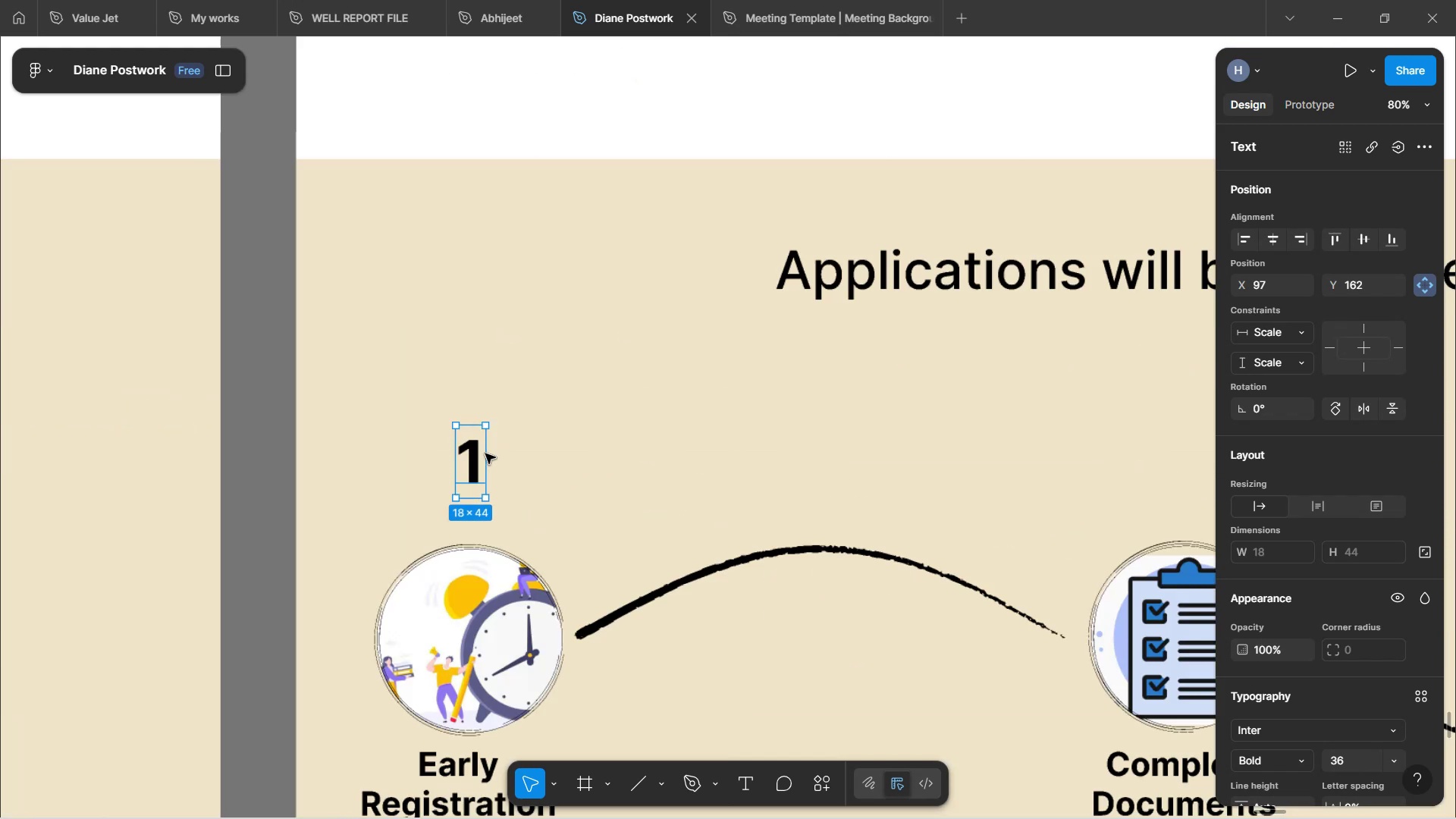 
key(Control+ControlLeft)
 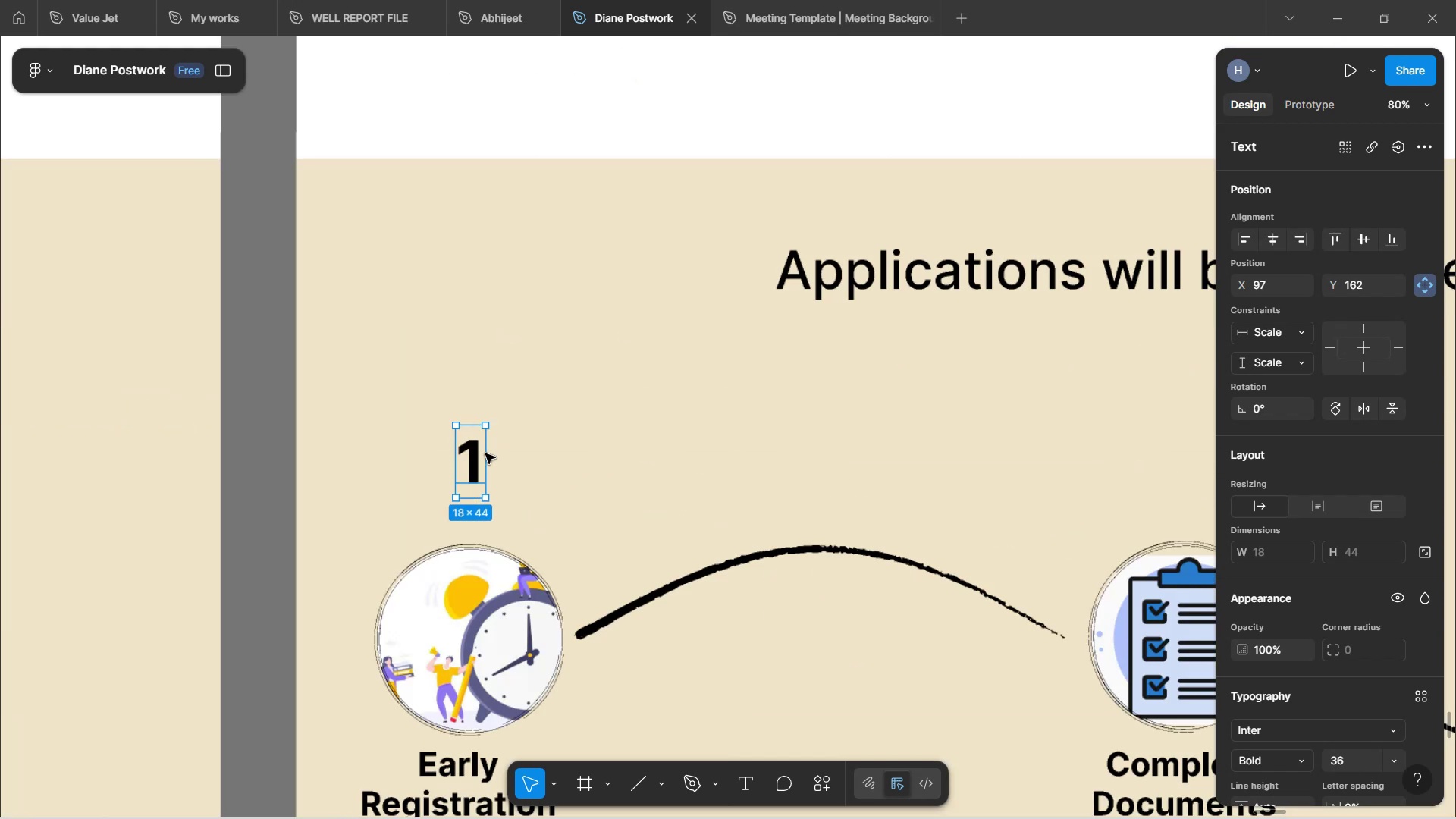 
key(Control+ControlLeft)
 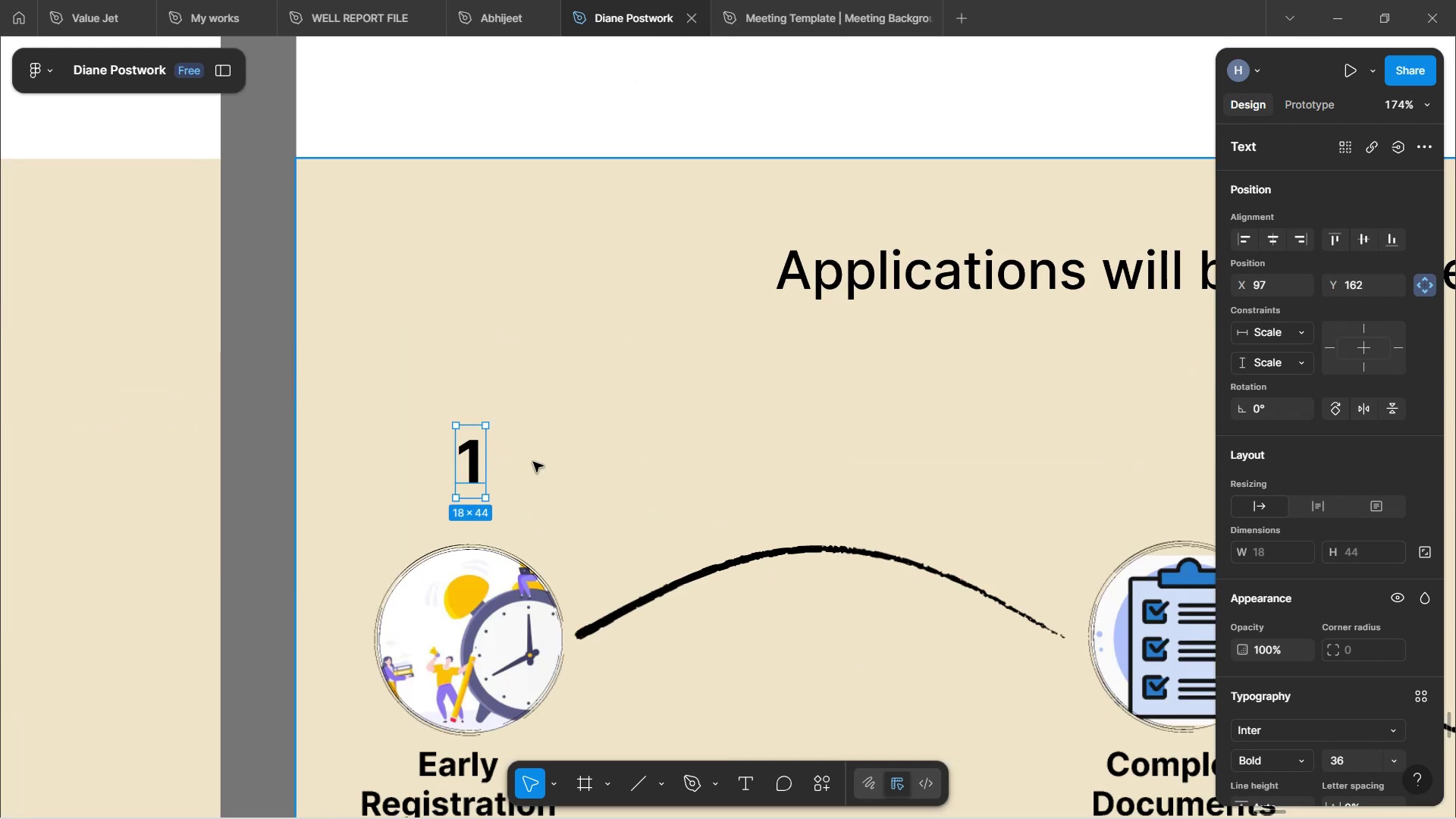 
scroll: coordinate [612, 439], scroll_direction: down, amount: 6.0
 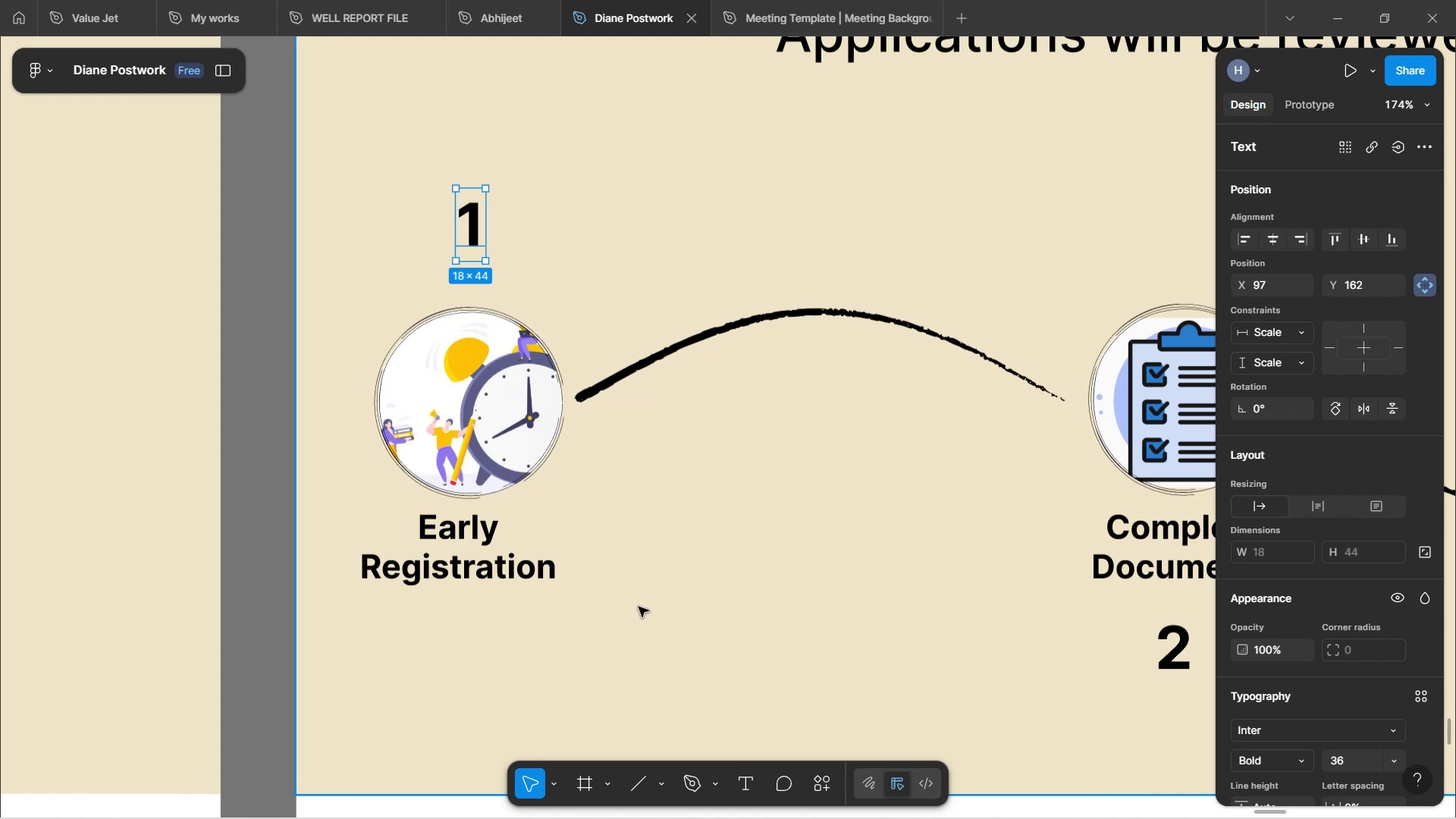 
wait(5.42)
 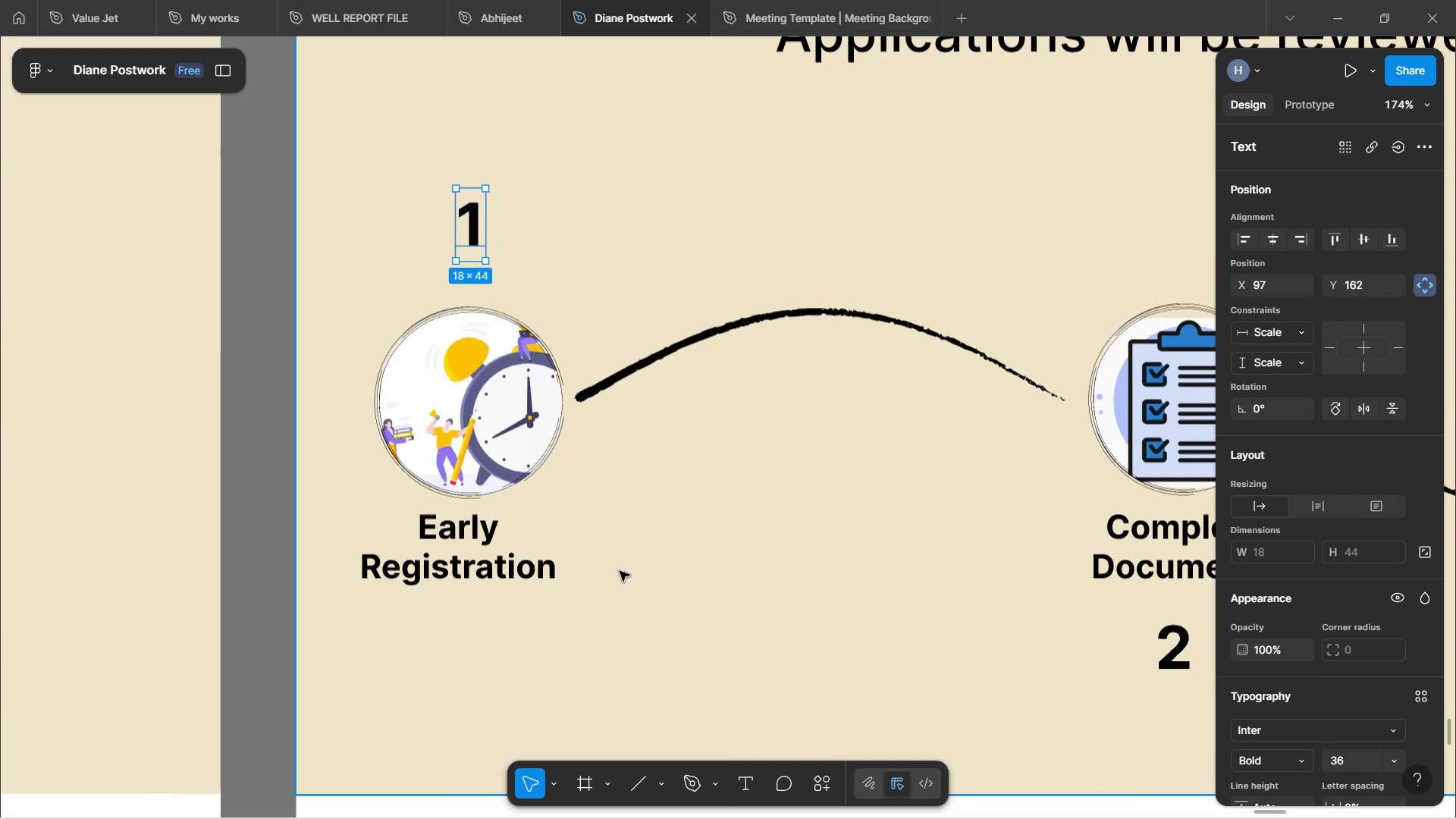 
left_click([668, 776])
 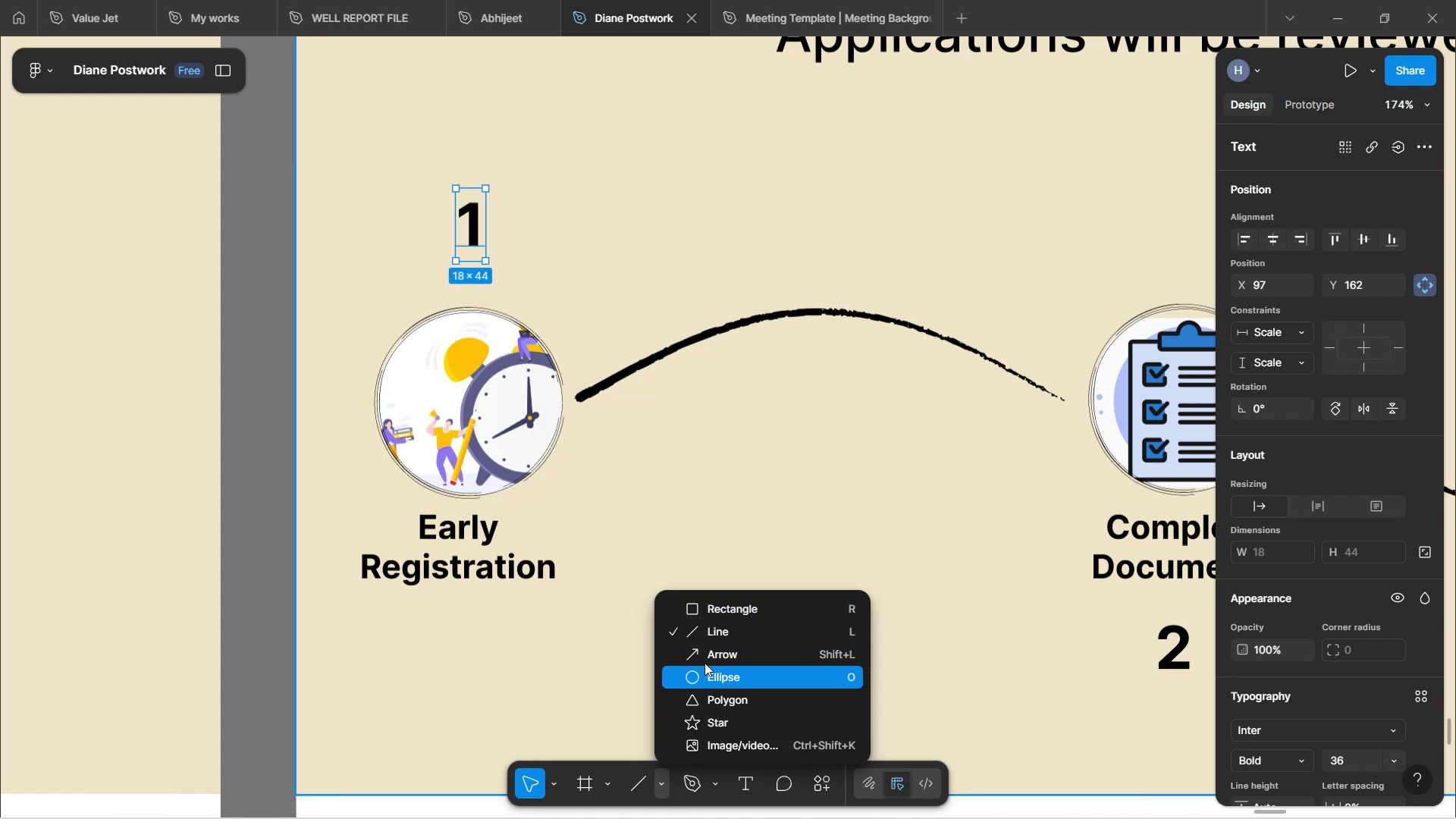 
left_click([719, 674])
 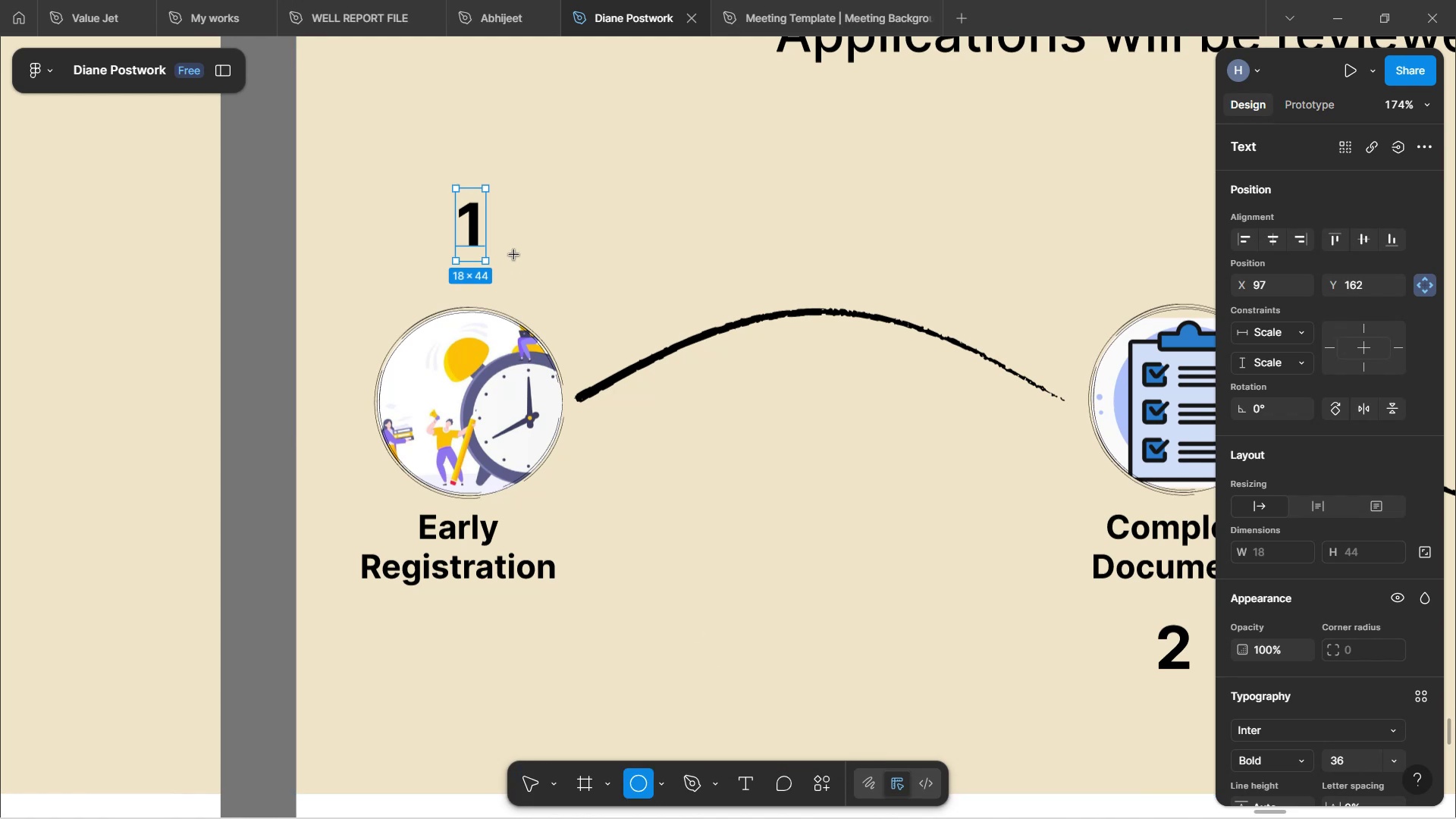 
hold_key(key=ShiftLeft, duration=1.54)
left_click_drag(start_coordinate=[522, 198], to_coordinate=[594, 259])
 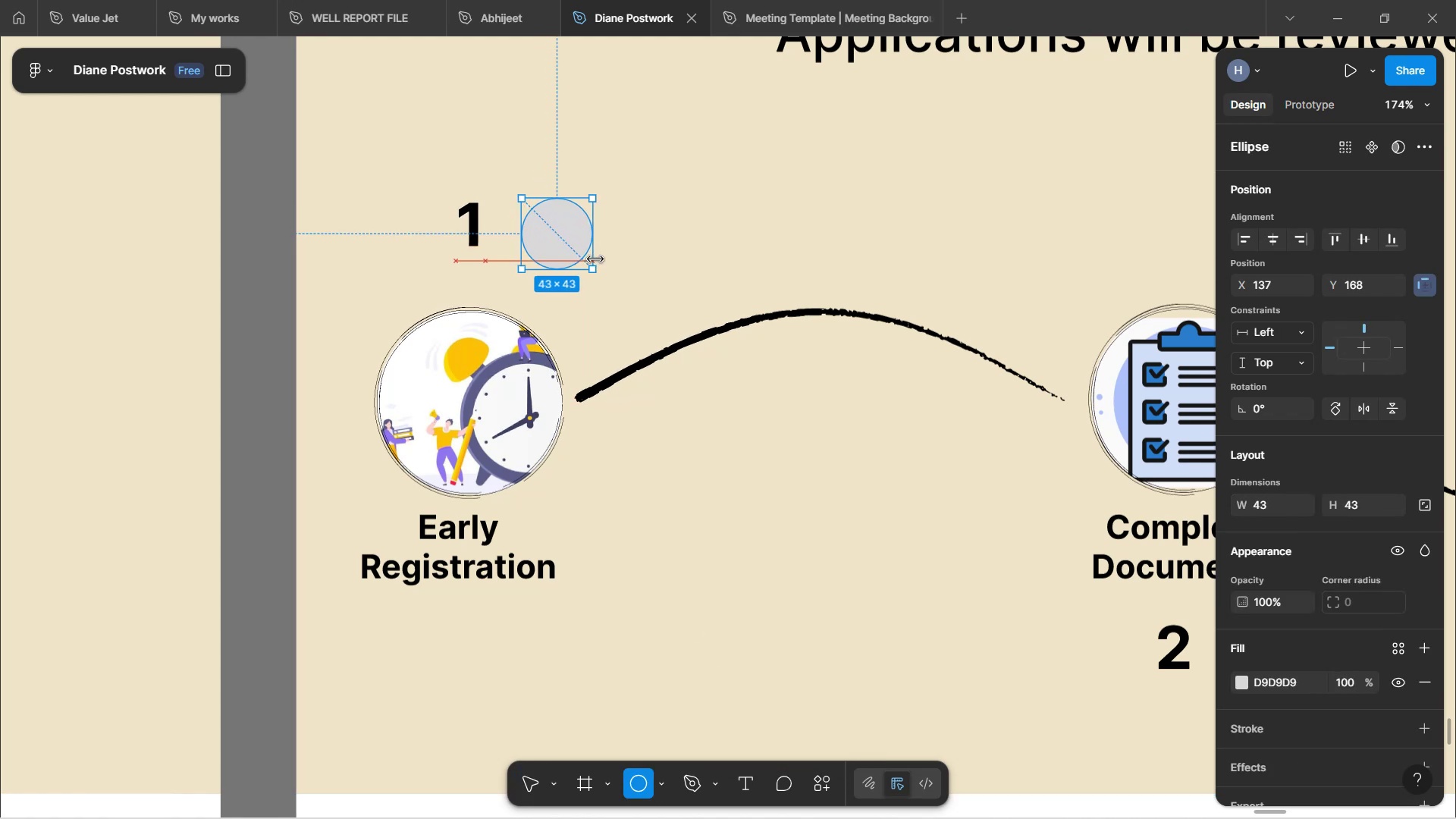 
hold_key(key=ShiftLeft, duration=1.51)
 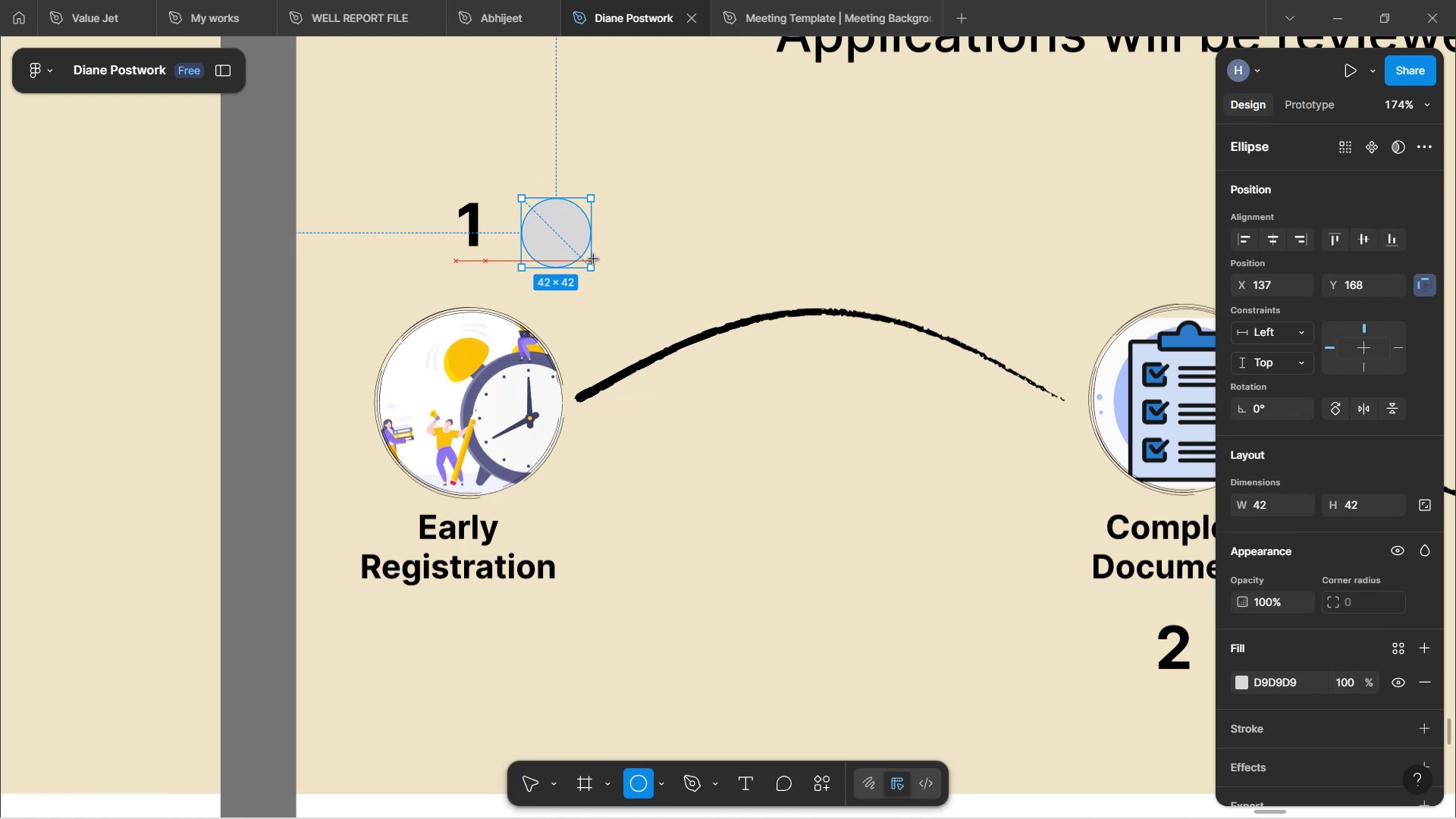 
hold_key(key=ShiftLeft, duration=0.57)
 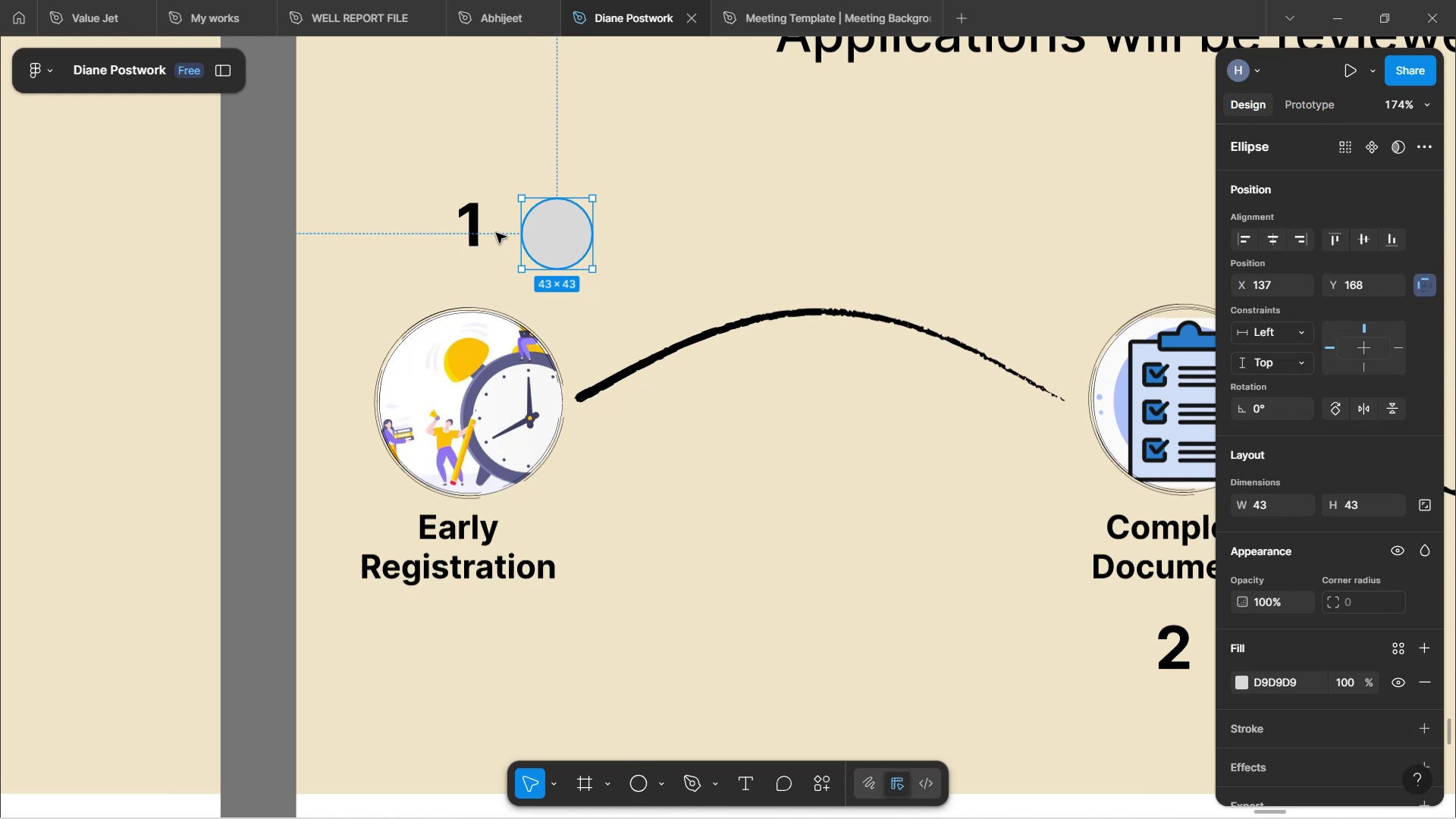 
left_click([479, 222])
 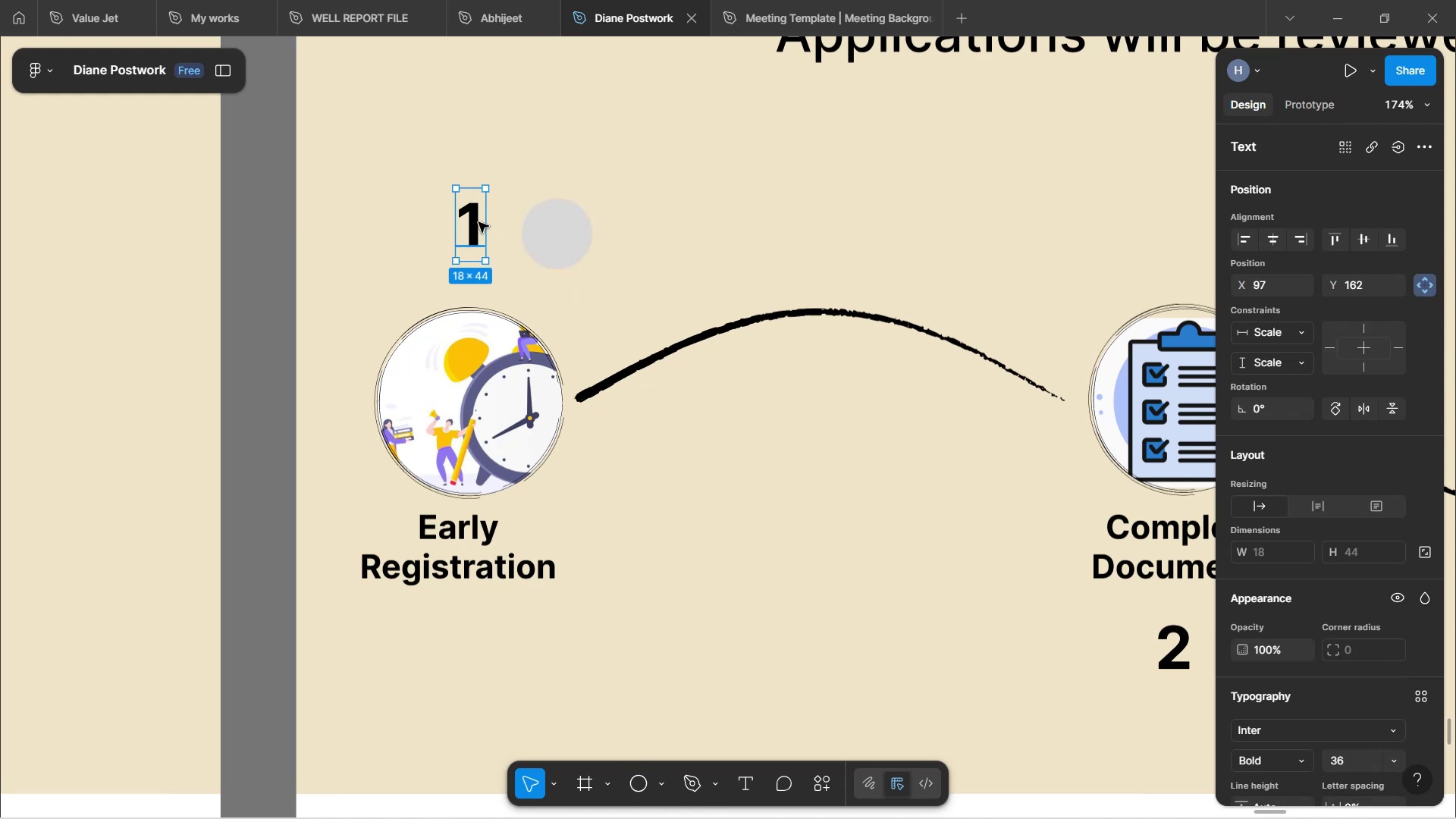 
left_click_drag(start_coordinate=[479, 224], to_coordinate=[556, 236])
 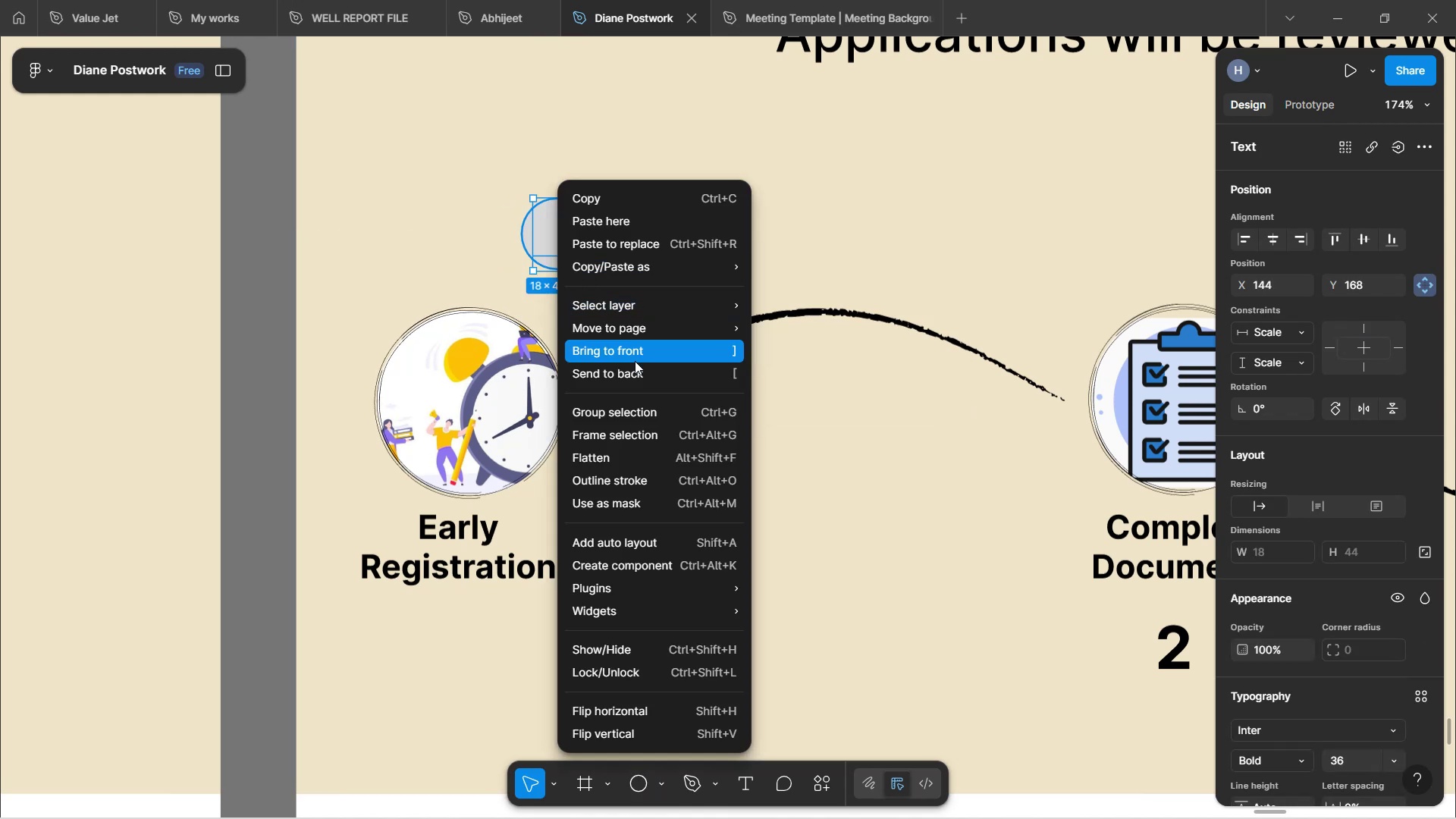 
left_click([624, 359])
 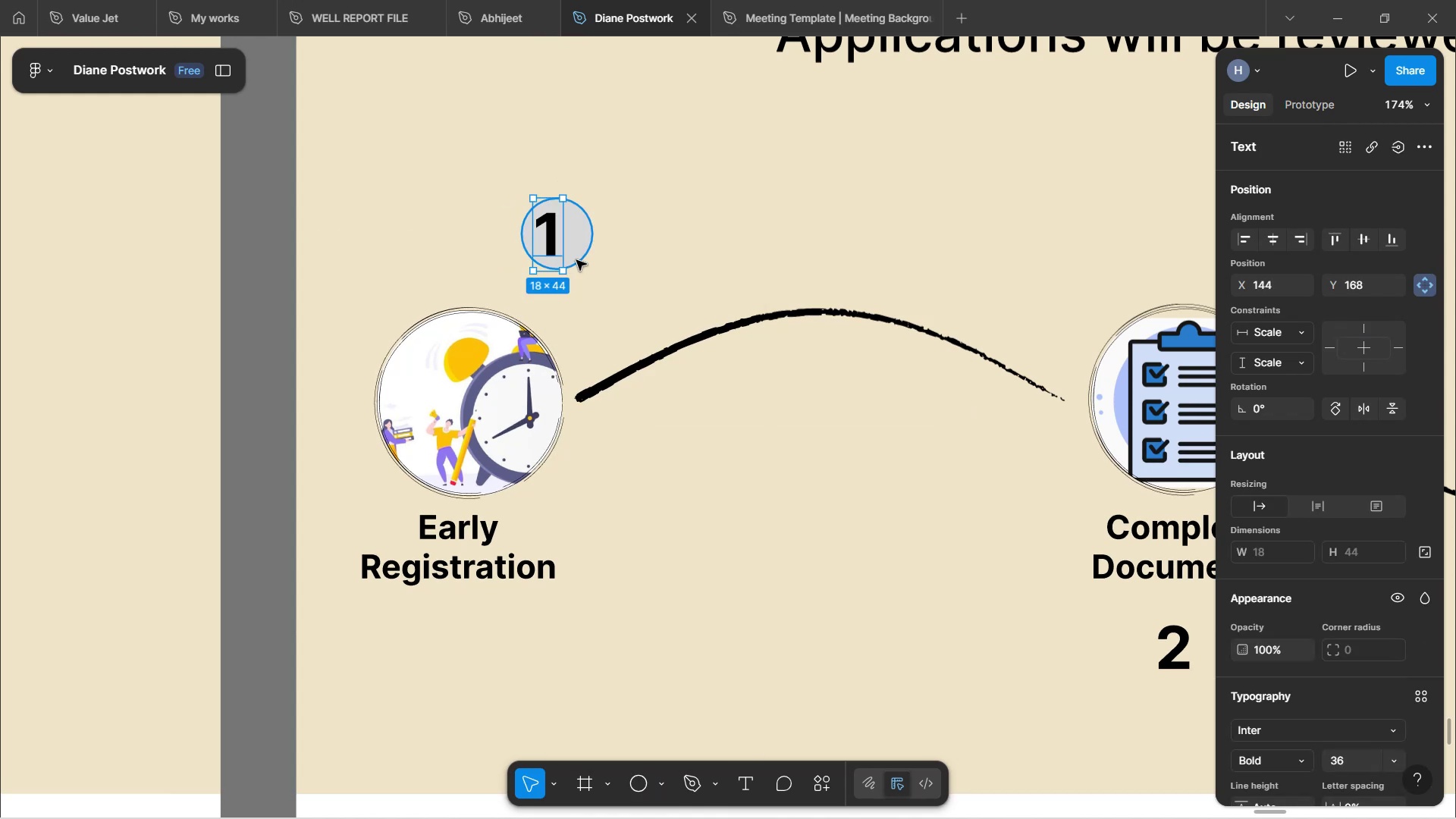 
hold_key(key=ControlLeft, duration=0.66)
scroll: coordinate [570, 268], scroll_direction: up, amount: 3.0
 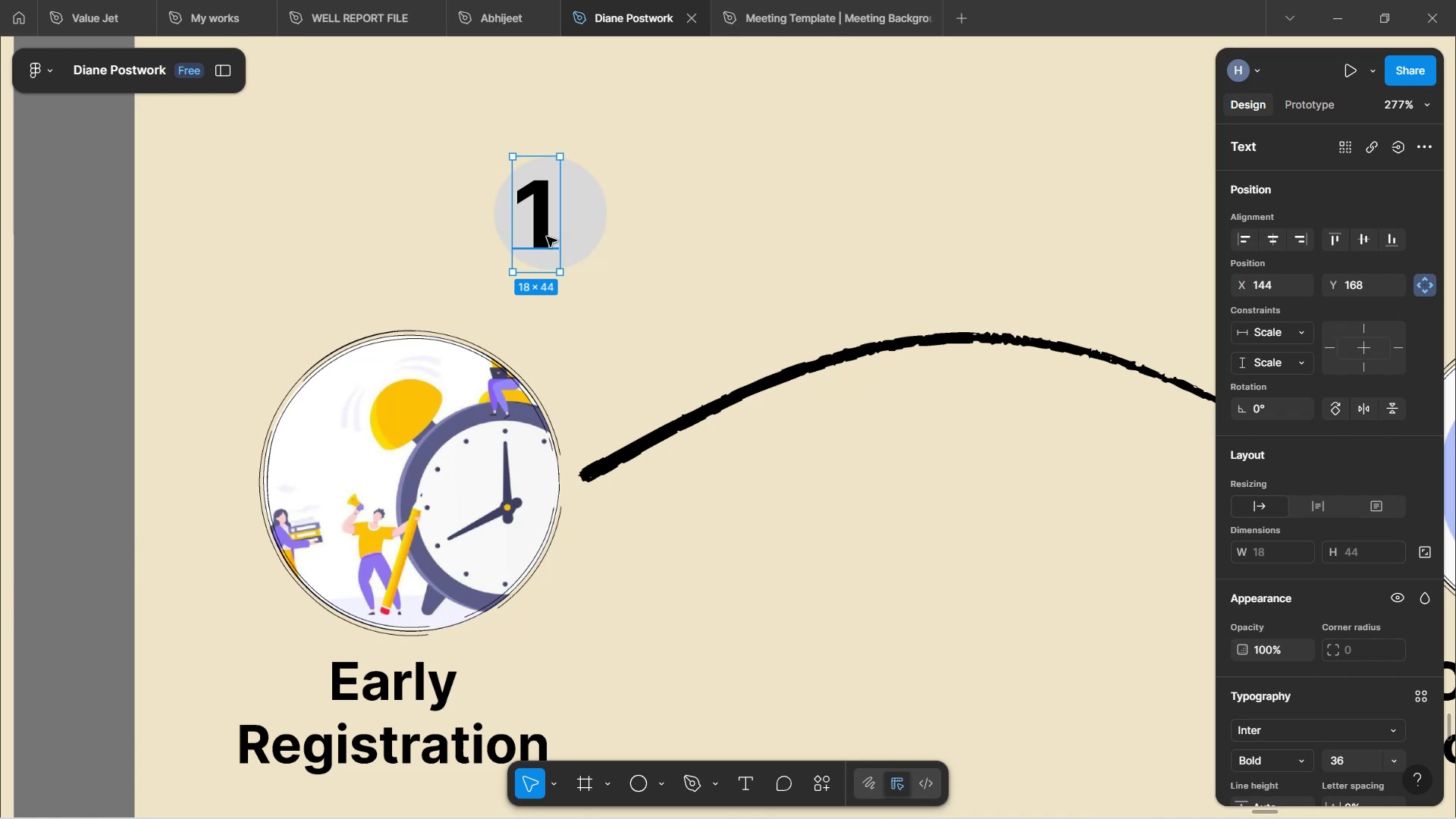 
hold_key(key=ControlLeft, duration=0.44)
scroll: coordinate [544, 235], scroll_direction: up, amount: 2.0
 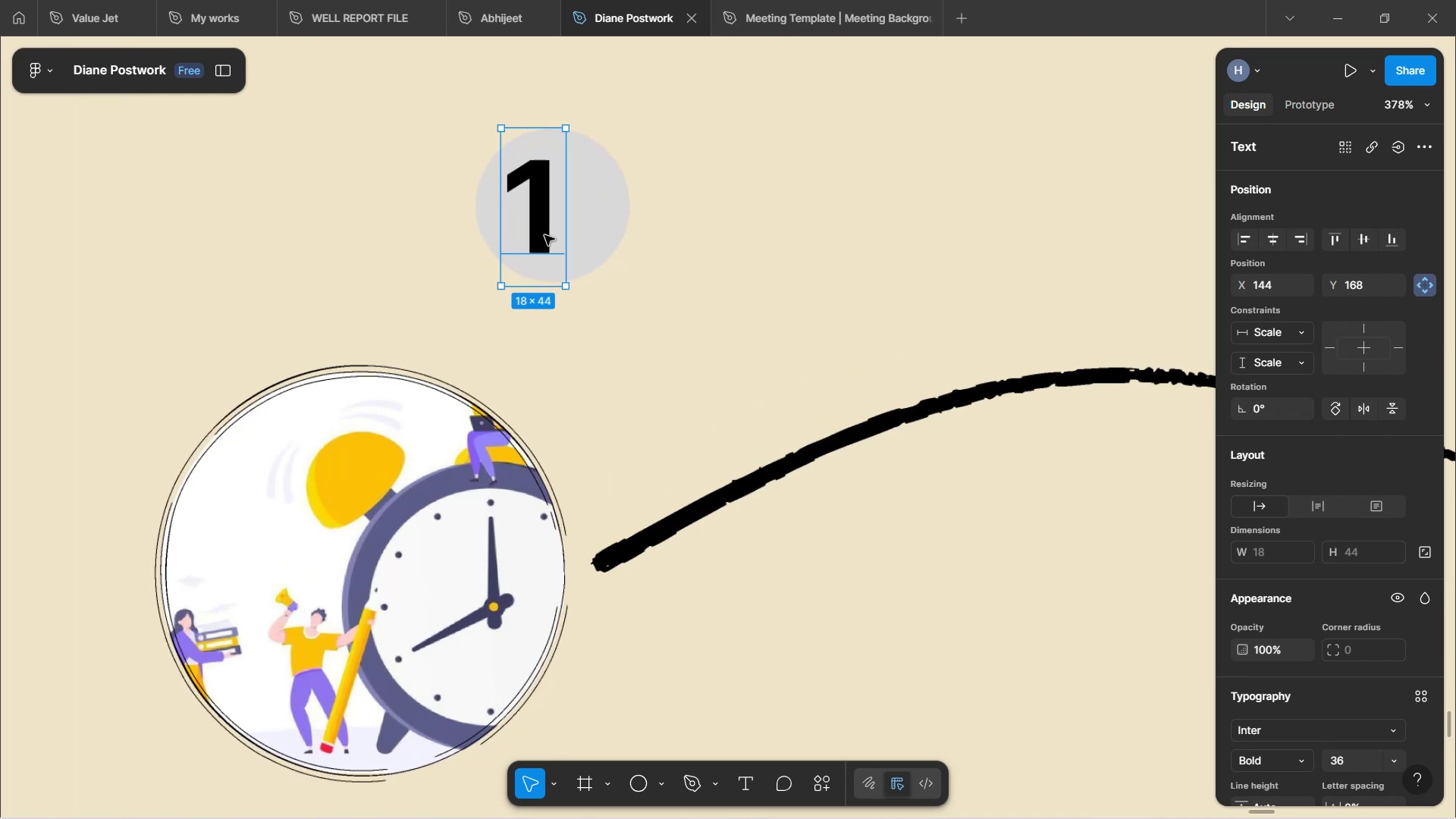 
left_click_drag(start_coordinate=[544, 235], to_coordinate=[561, 236])
 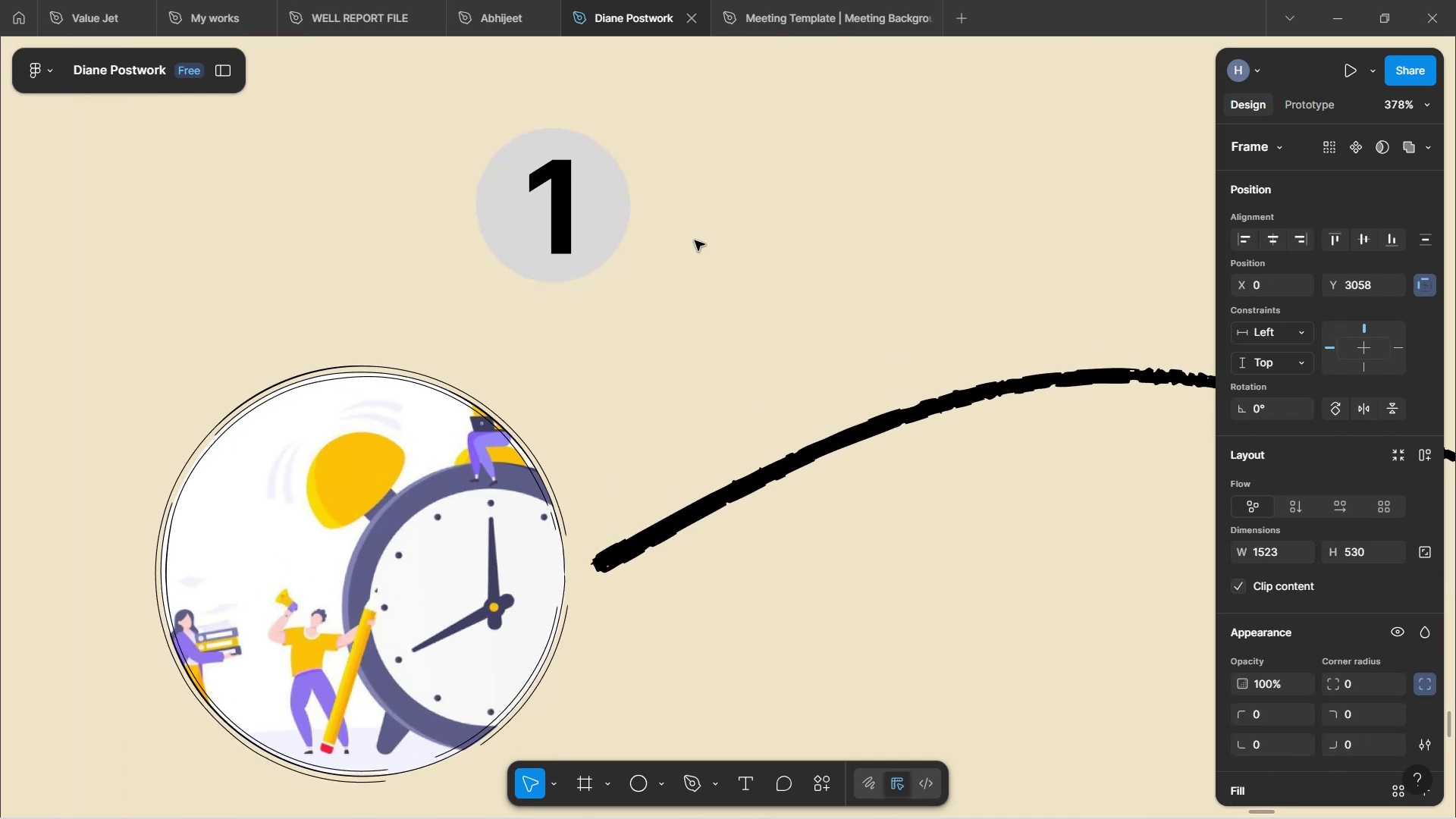 
hold_key(key=ControlLeft, duration=1.39)
scroll: coordinate [641, 229], scroll_direction: down, amount: 10.0
 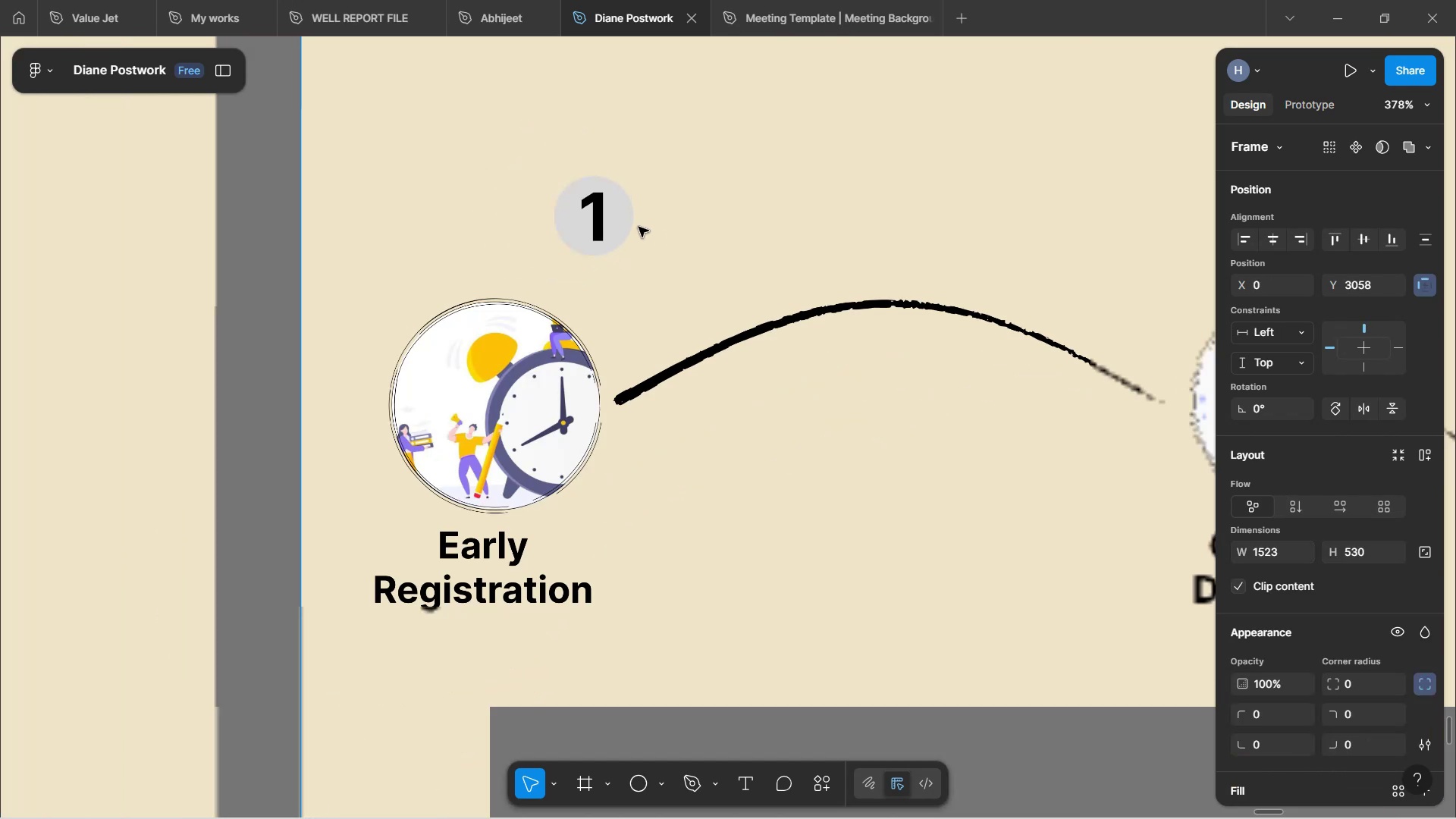 
scroll: coordinate [642, 229], scroll_direction: up, amount: 10.0
 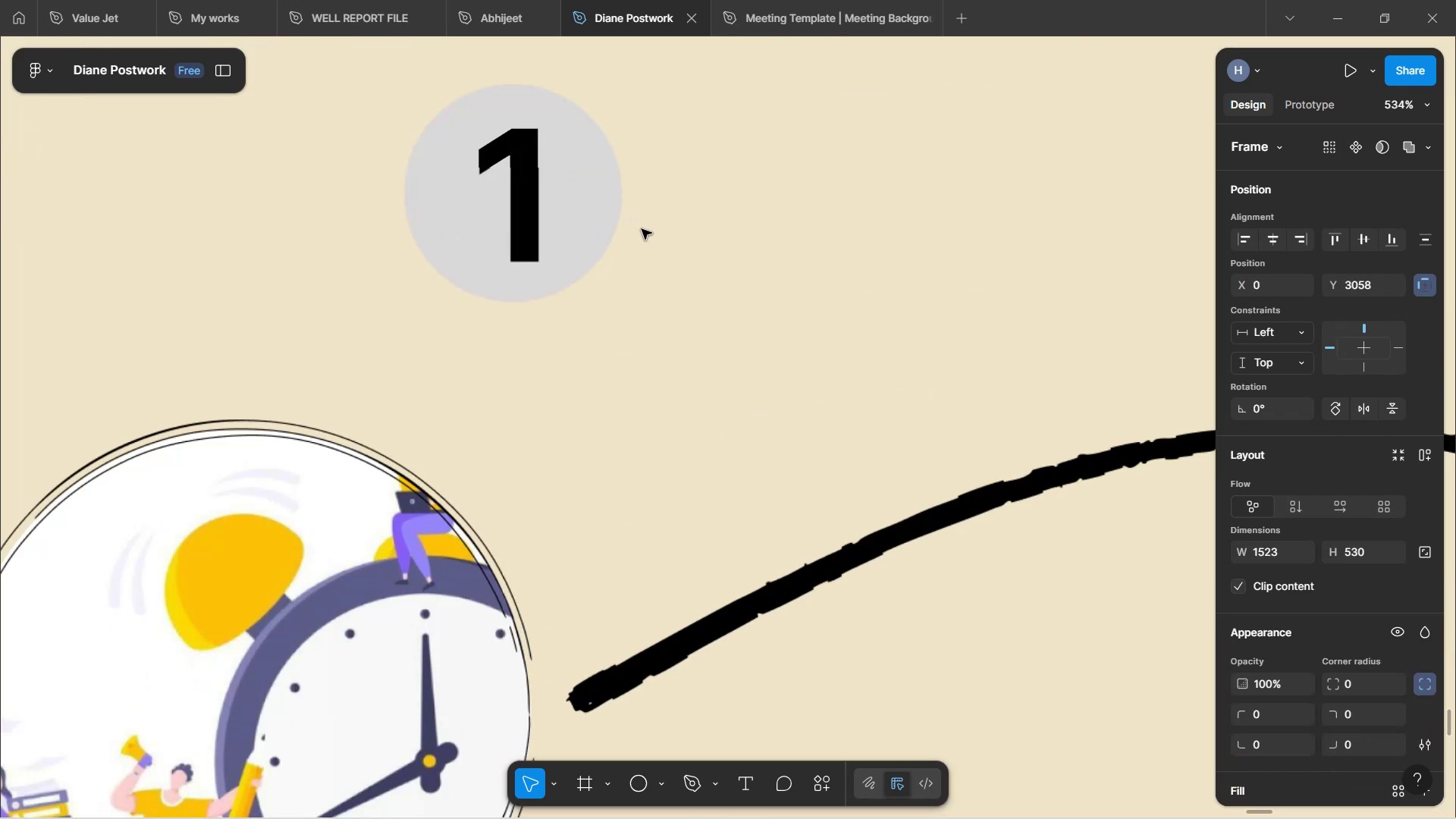 
hold_key(key=ControlLeft, duration=0.46)
 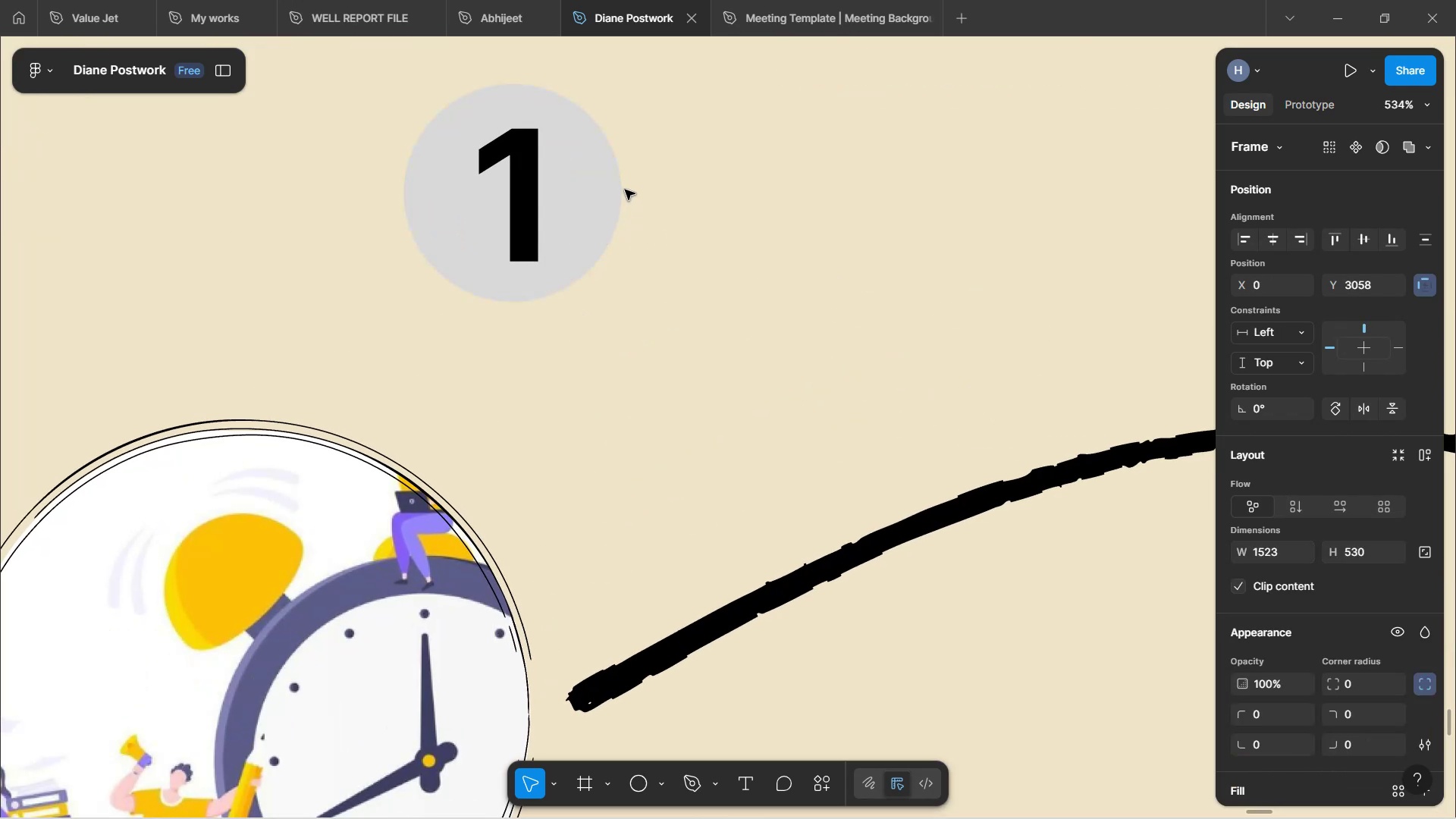 
double_click([524, 216])
 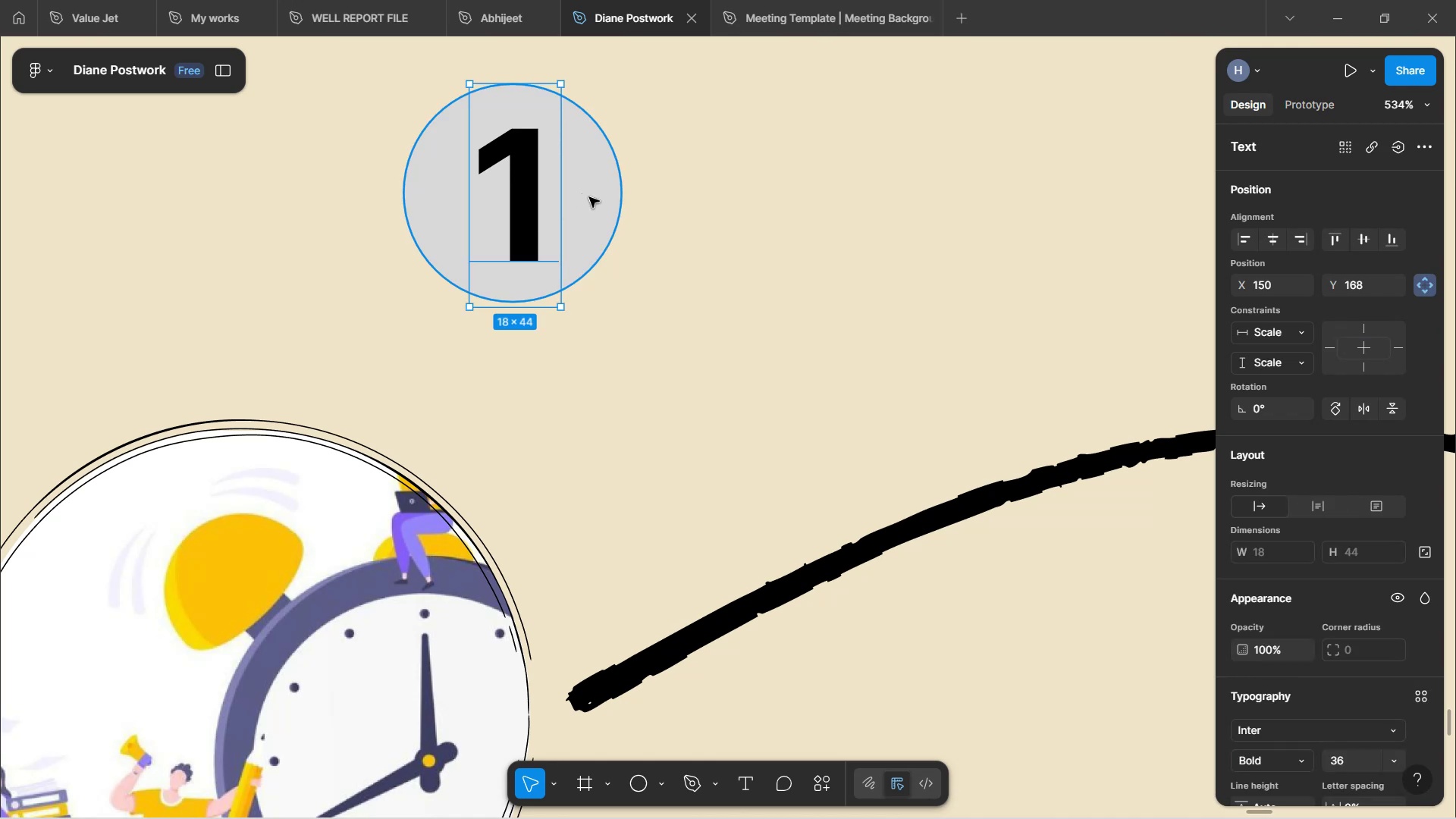 
hold_key(key=AltLeft, duration=1.17)
 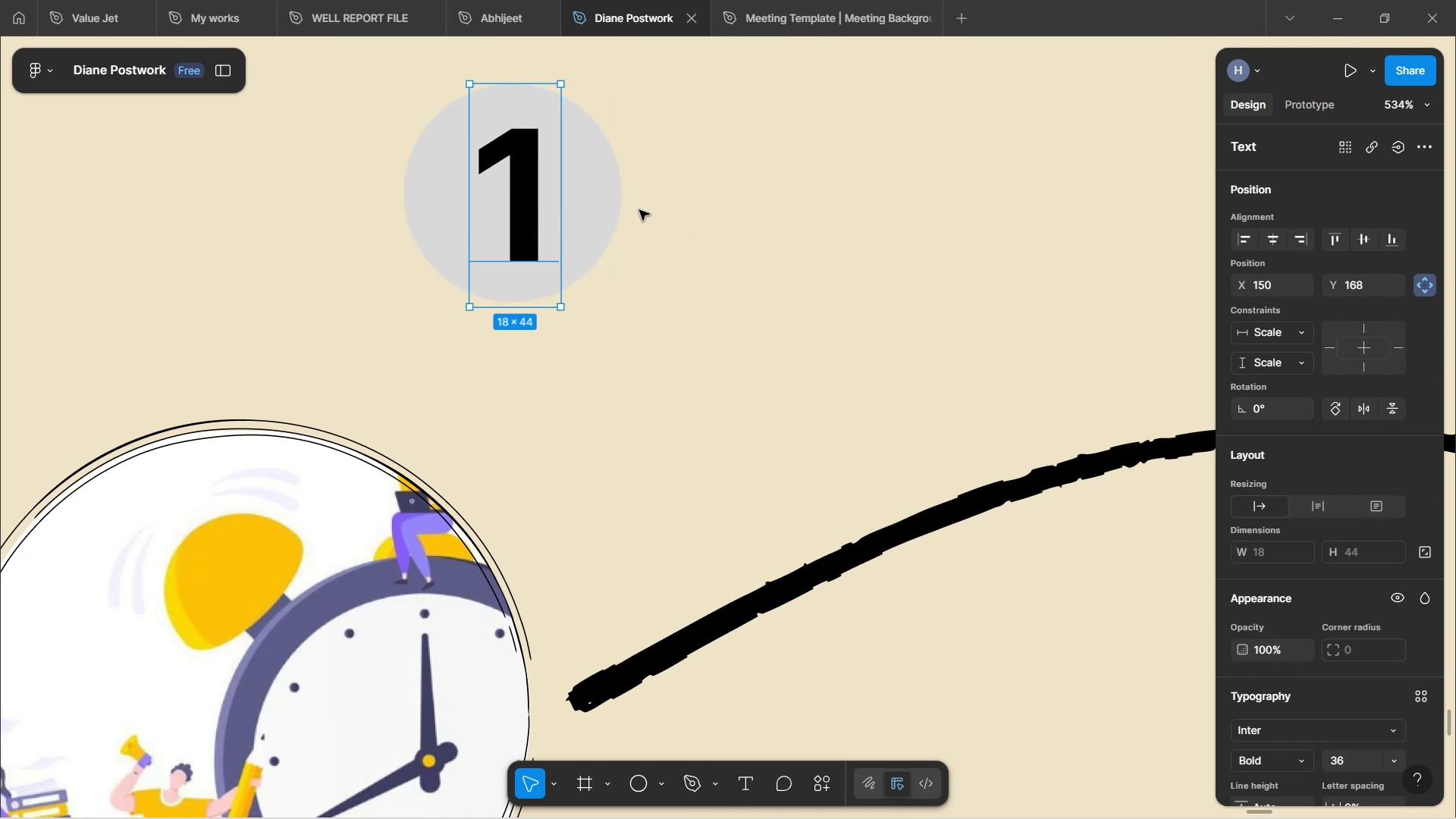 
wait(5.82)
 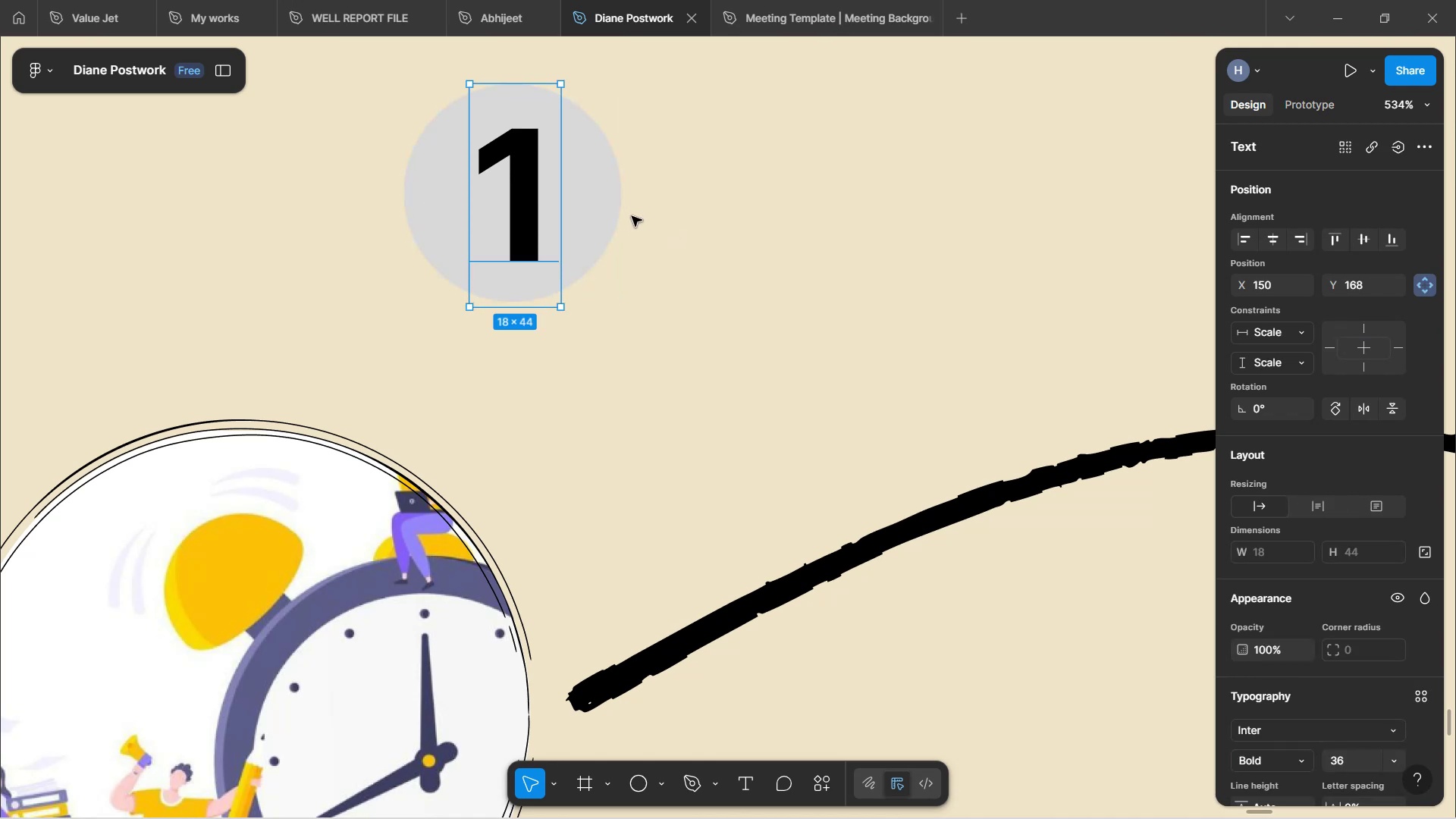 
left_click([714, 273])
 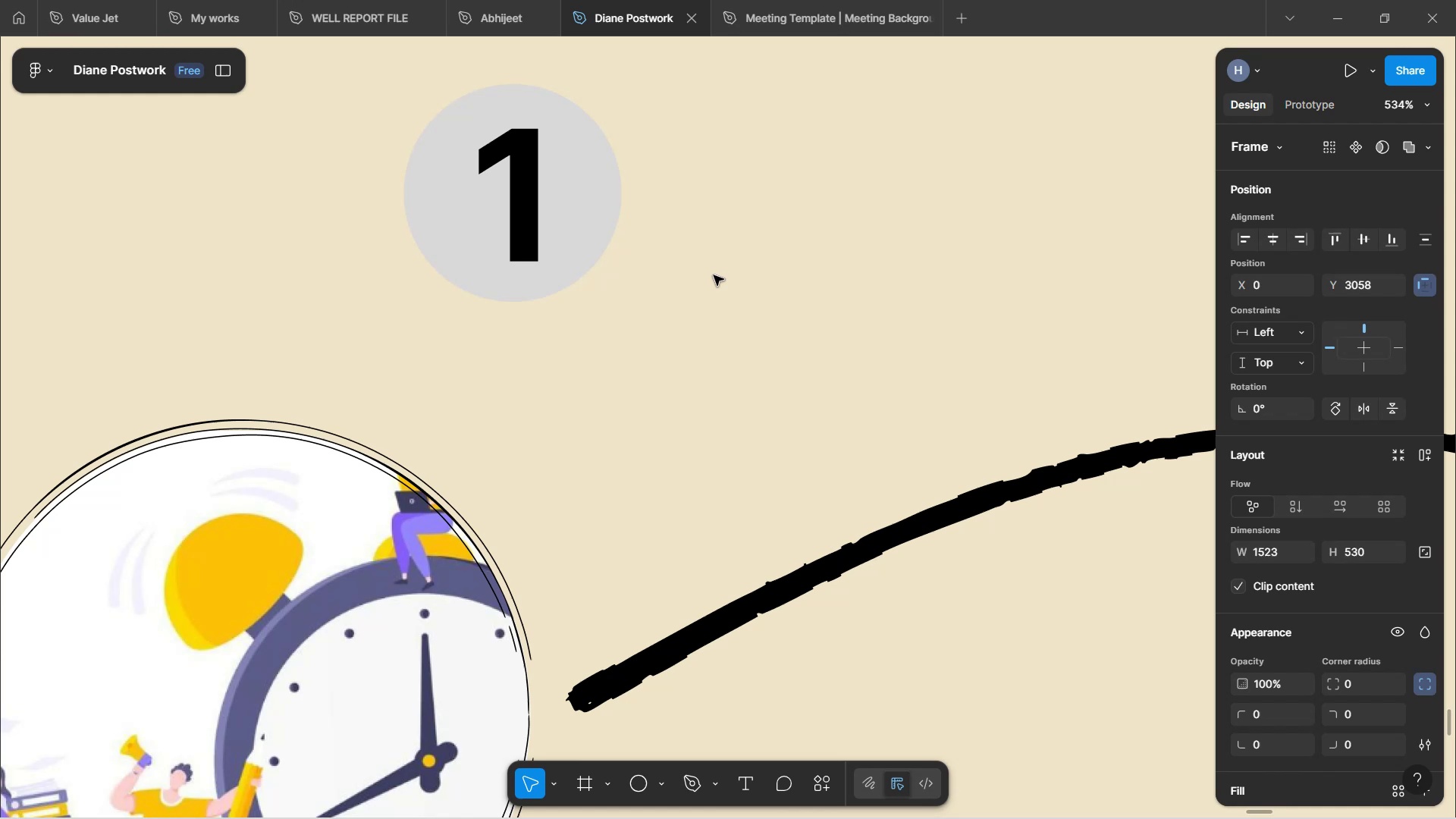 
hold_key(key=ControlLeft, duration=1.52)
scroll: coordinate [500, 234], scroll_direction: down, amount: 4.0
 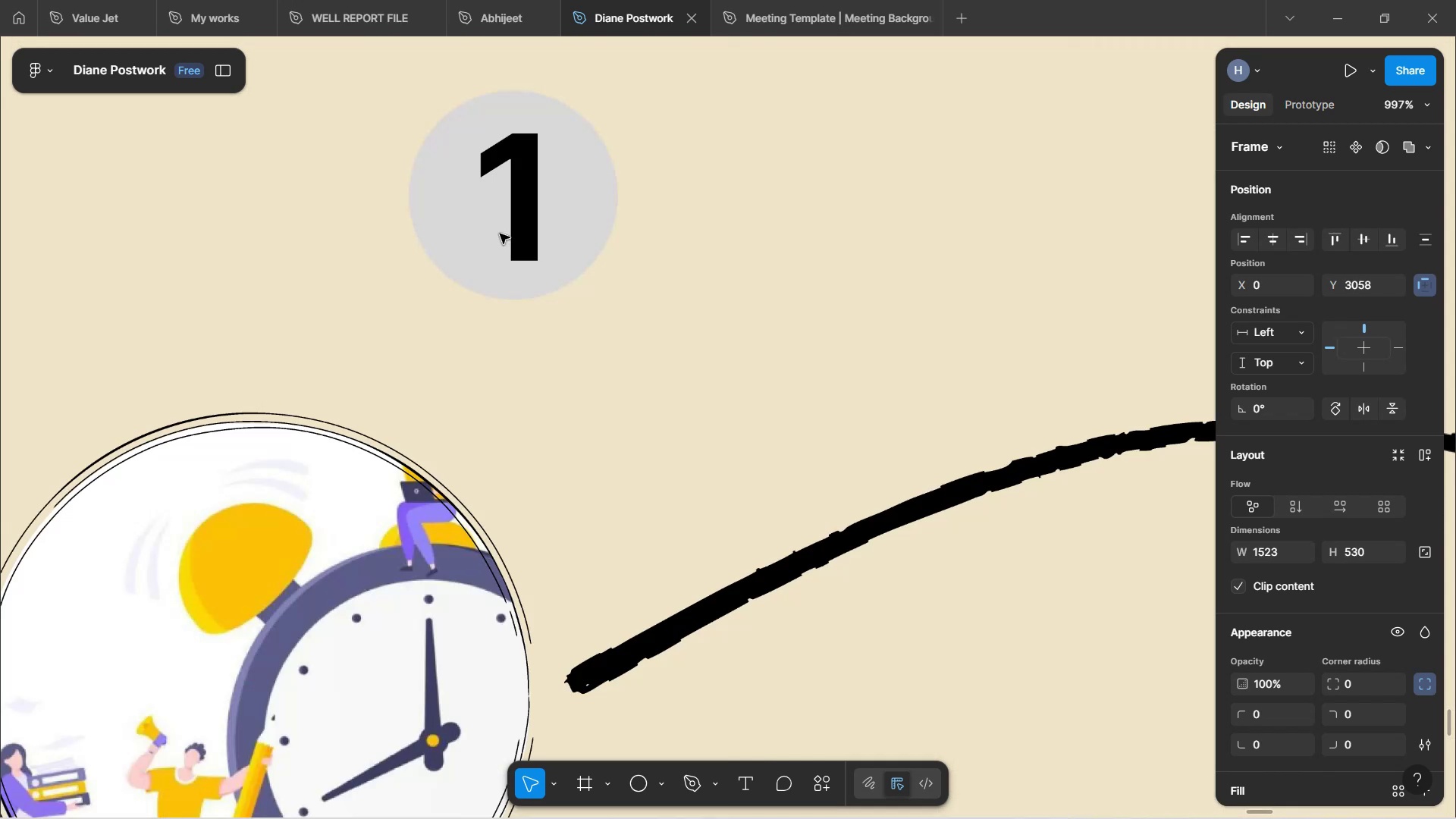 
key(Control+ControlLeft)
 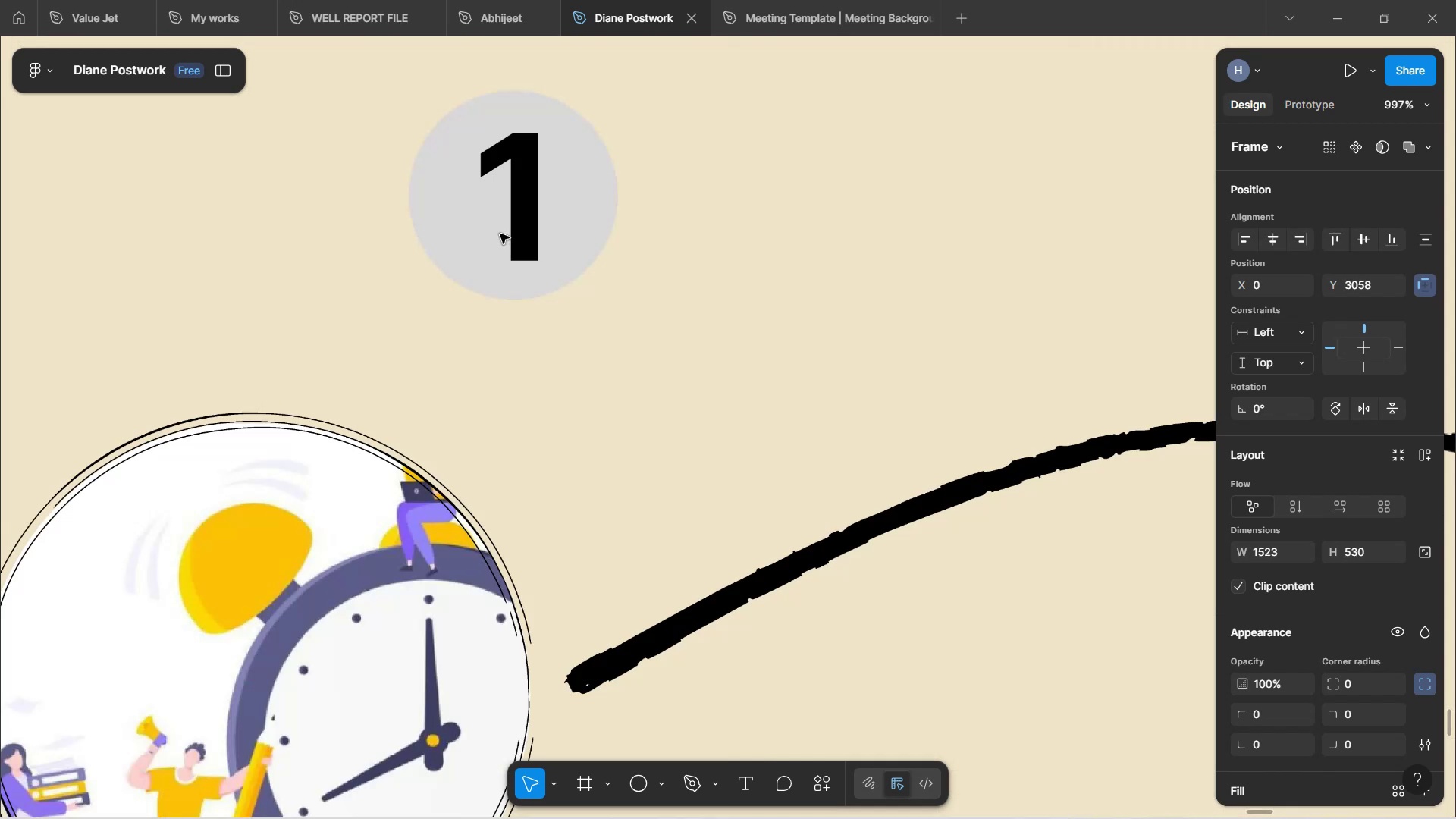 
key(Control+ControlLeft)
 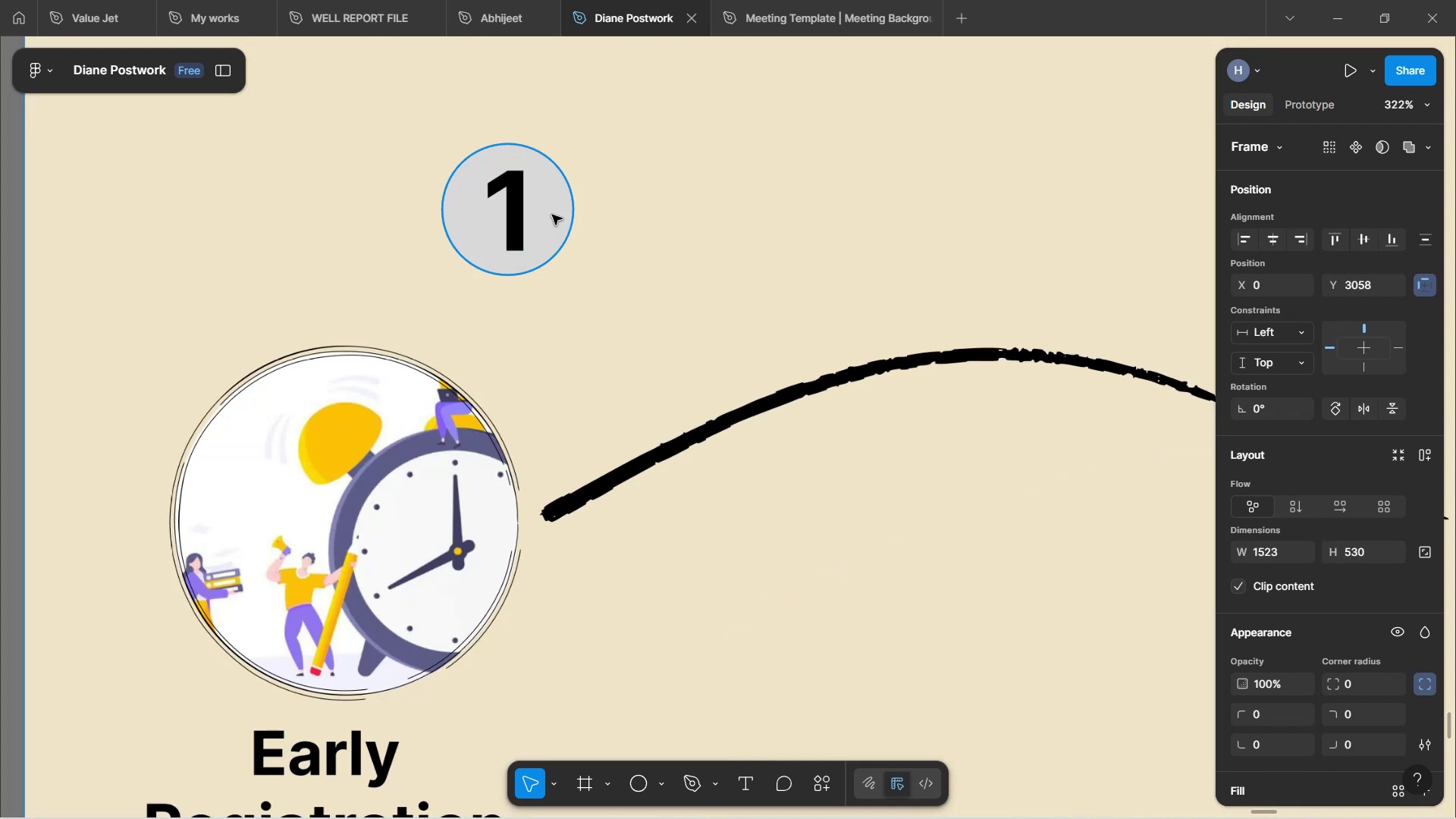 
hold_key(key=ControlLeft, duration=0.33)
scroll: coordinate [575, 234], scroll_direction: down, amount: 3.0
 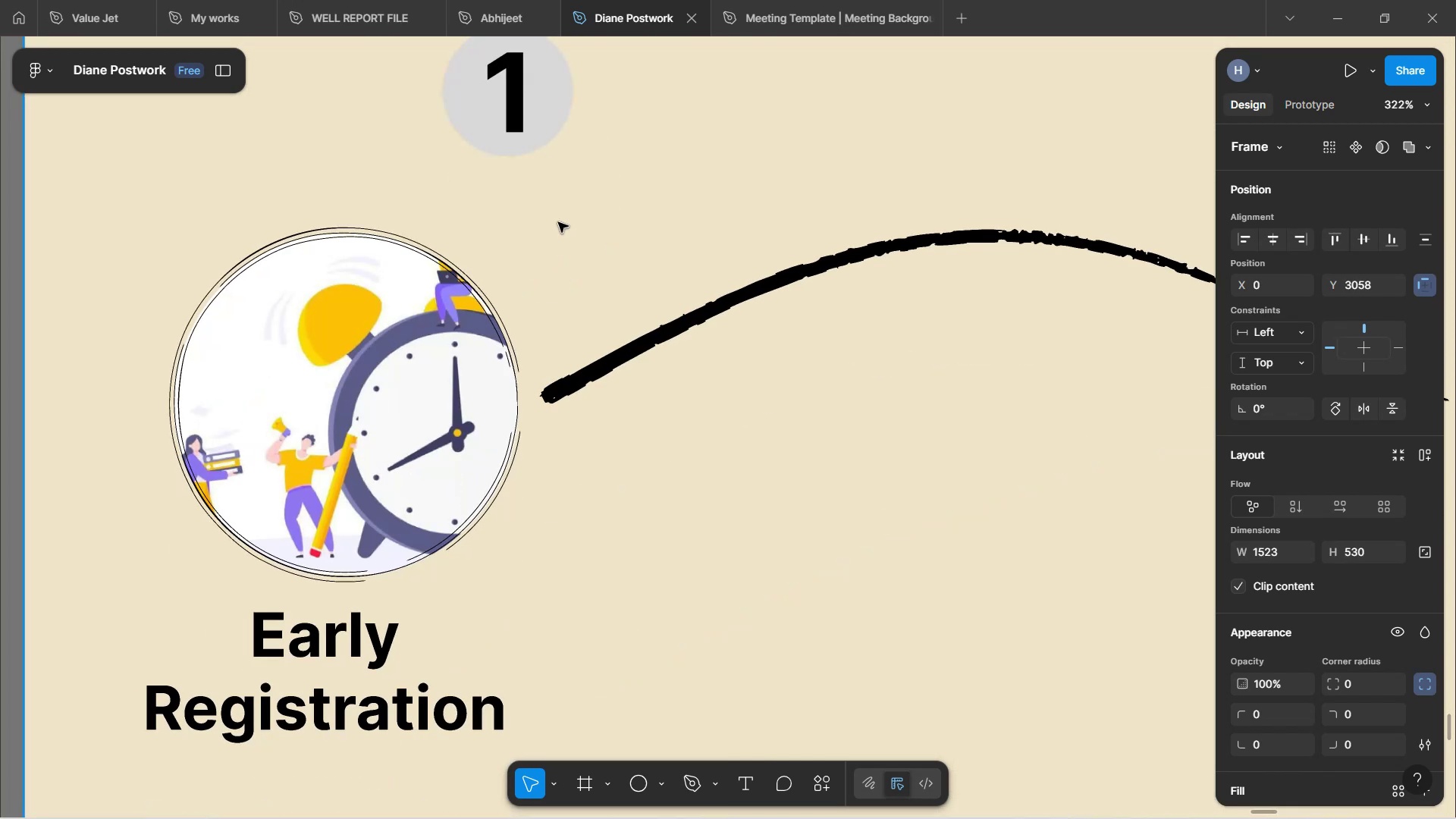 
scroll: coordinate [549, 156], scroll_direction: up, amount: 4.0
 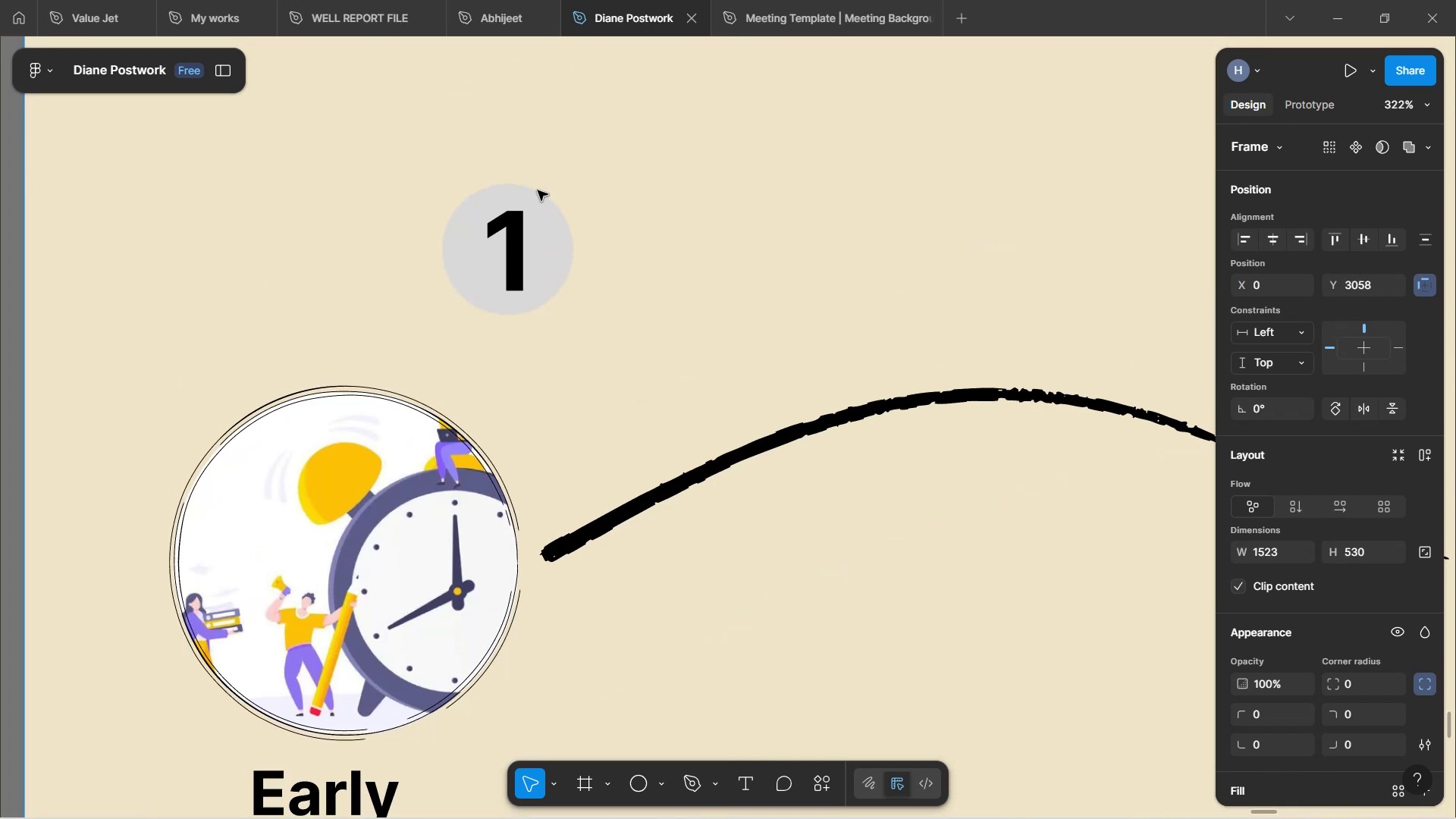 
left_click([525, 252])
 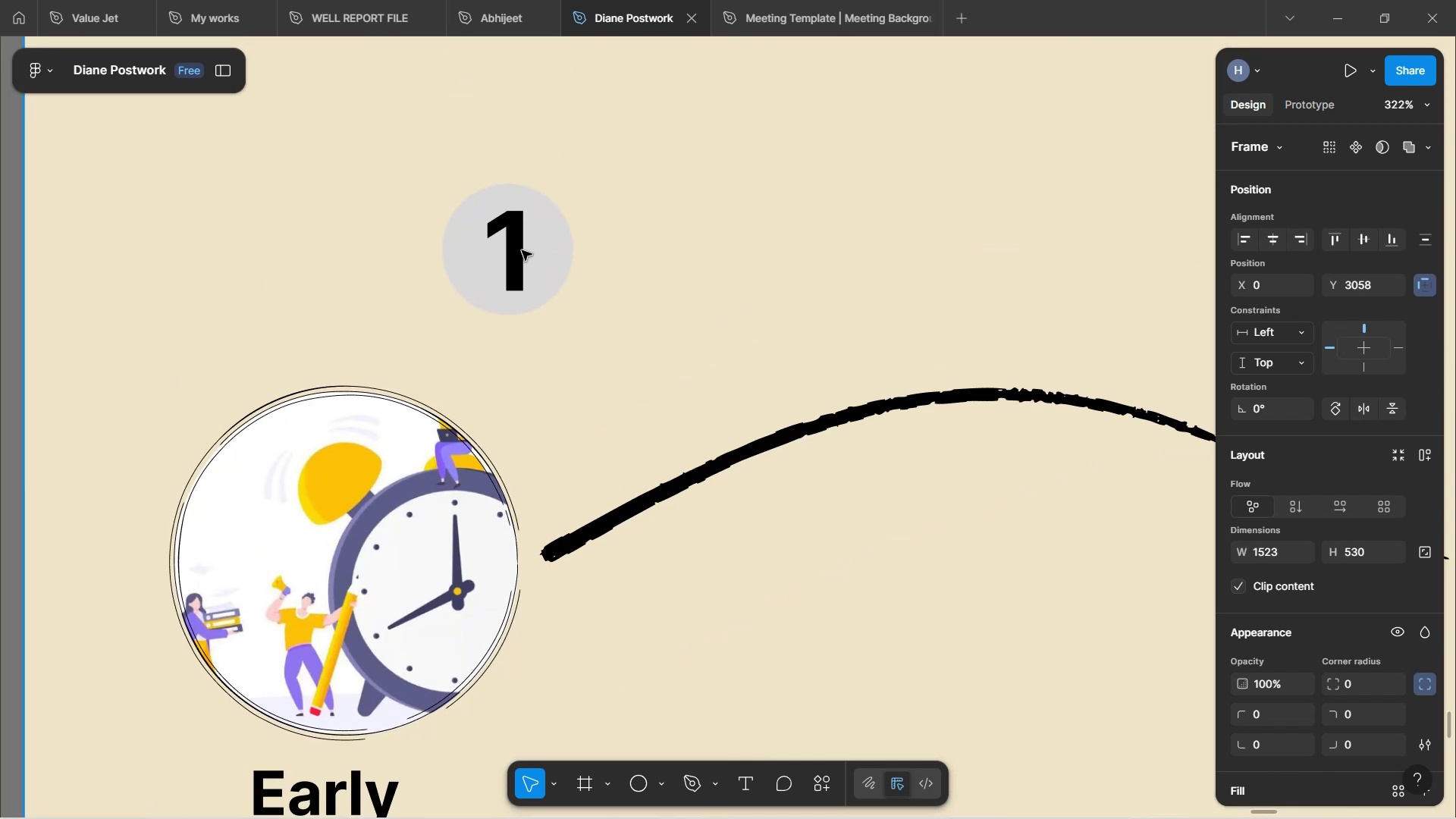 
double_click([515, 250])
 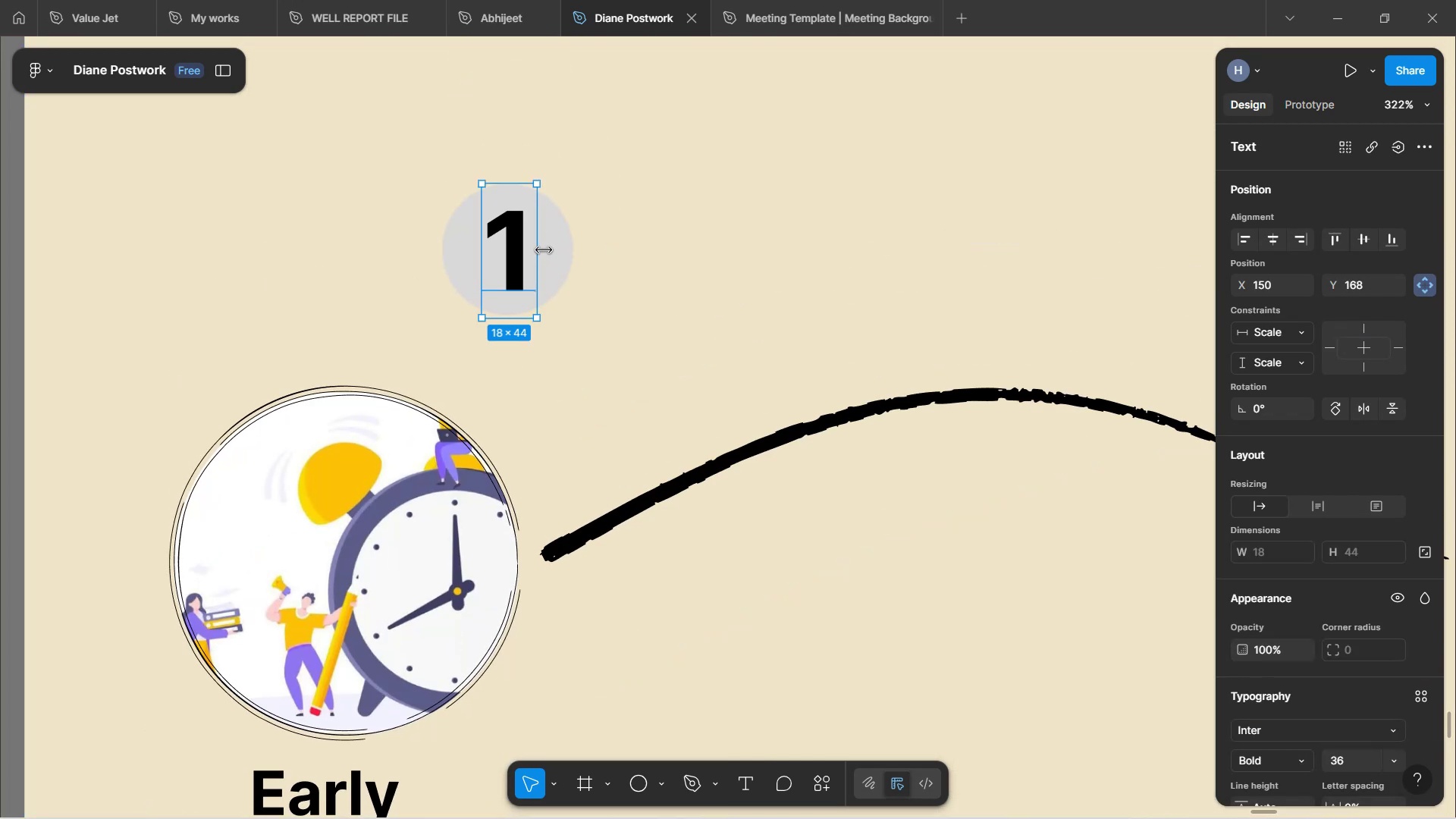 
hold_key(key=ShiftLeft, duration=0.7)
left_click([551, 250])
 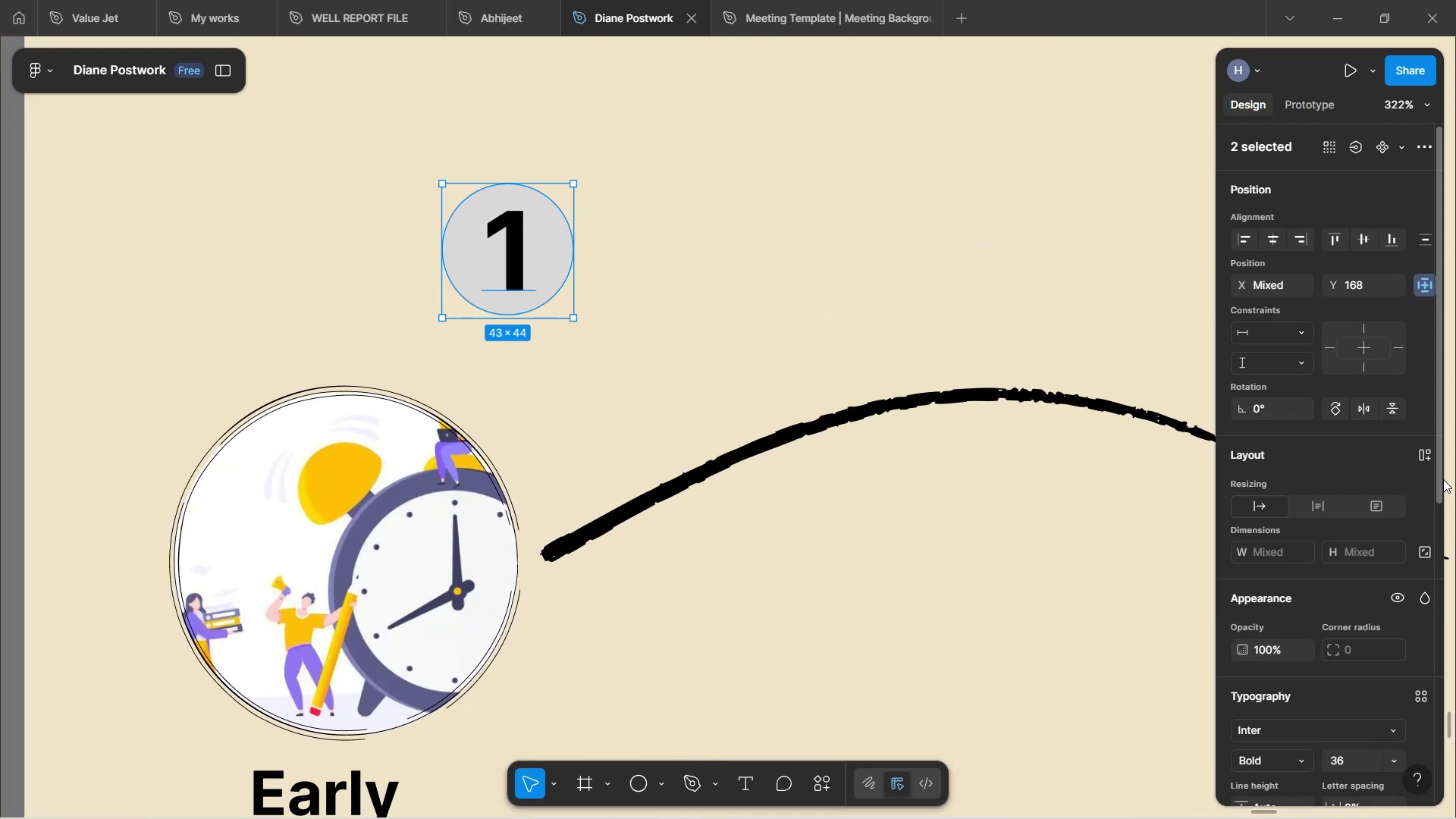 
scroll: coordinate [1313, 604], scroll_direction: down, amount: 15.0
 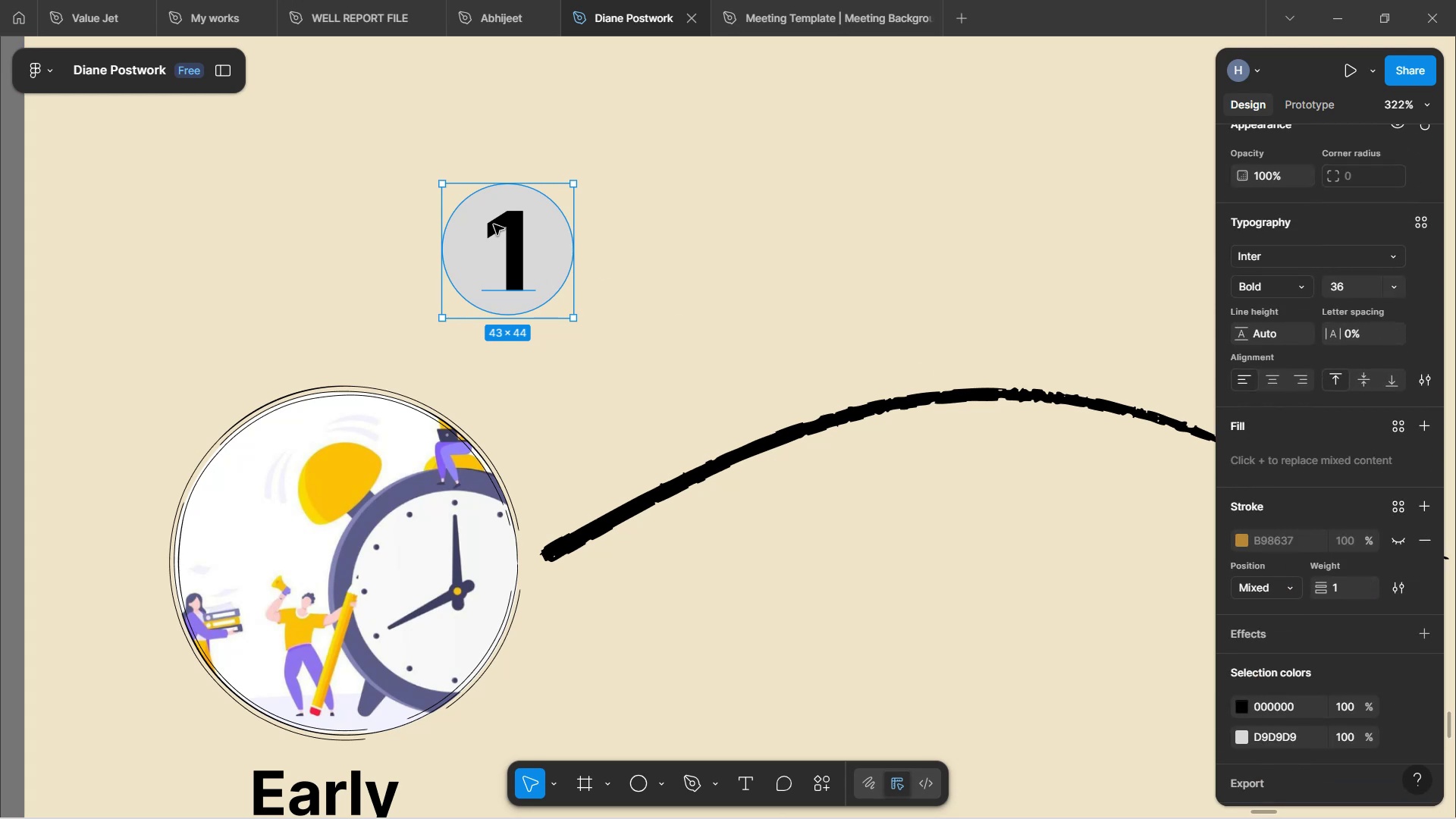 
left_click([628, 241])
 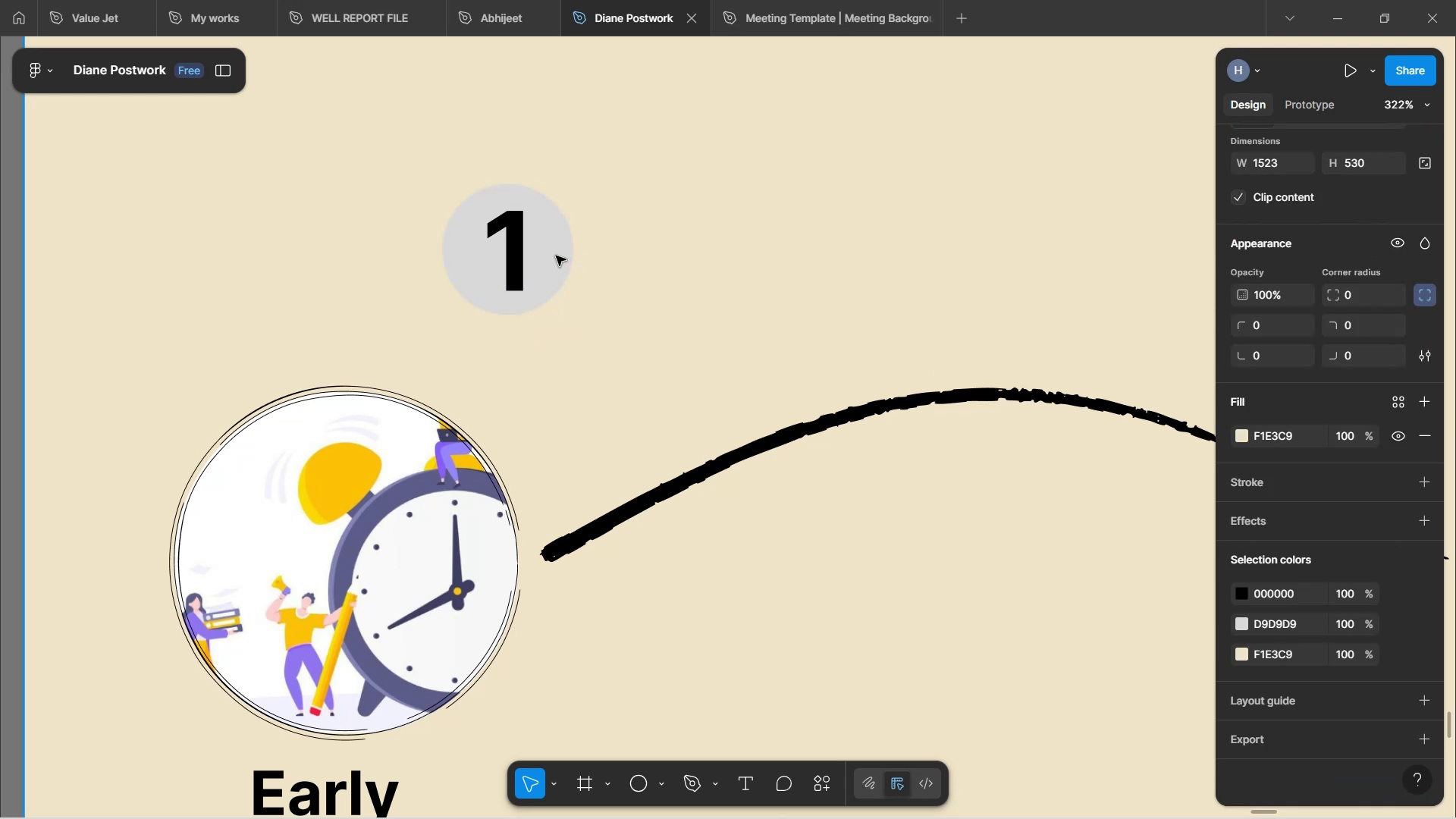 
double_click([556, 256])
 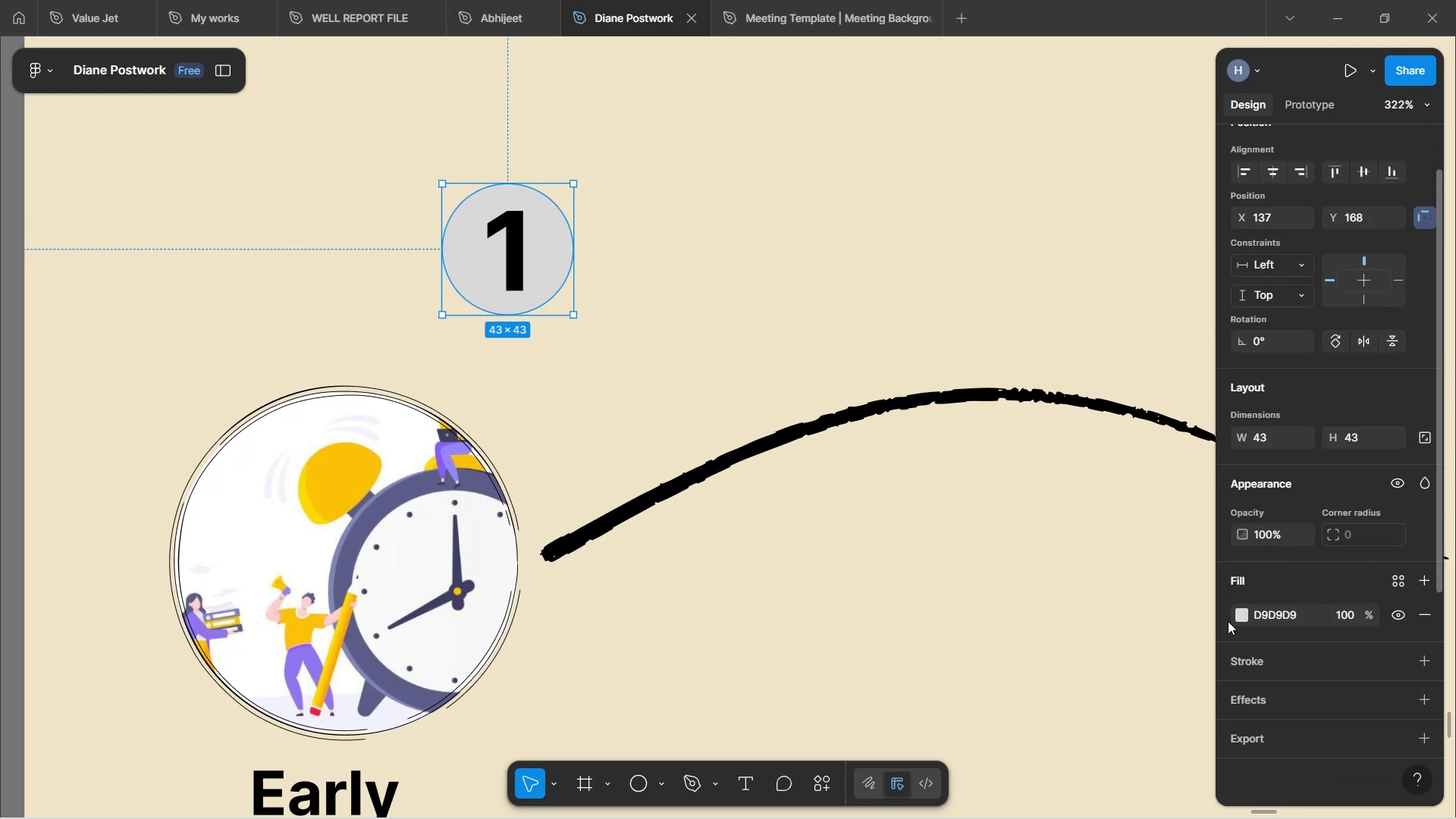 
left_click([1244, 616])
 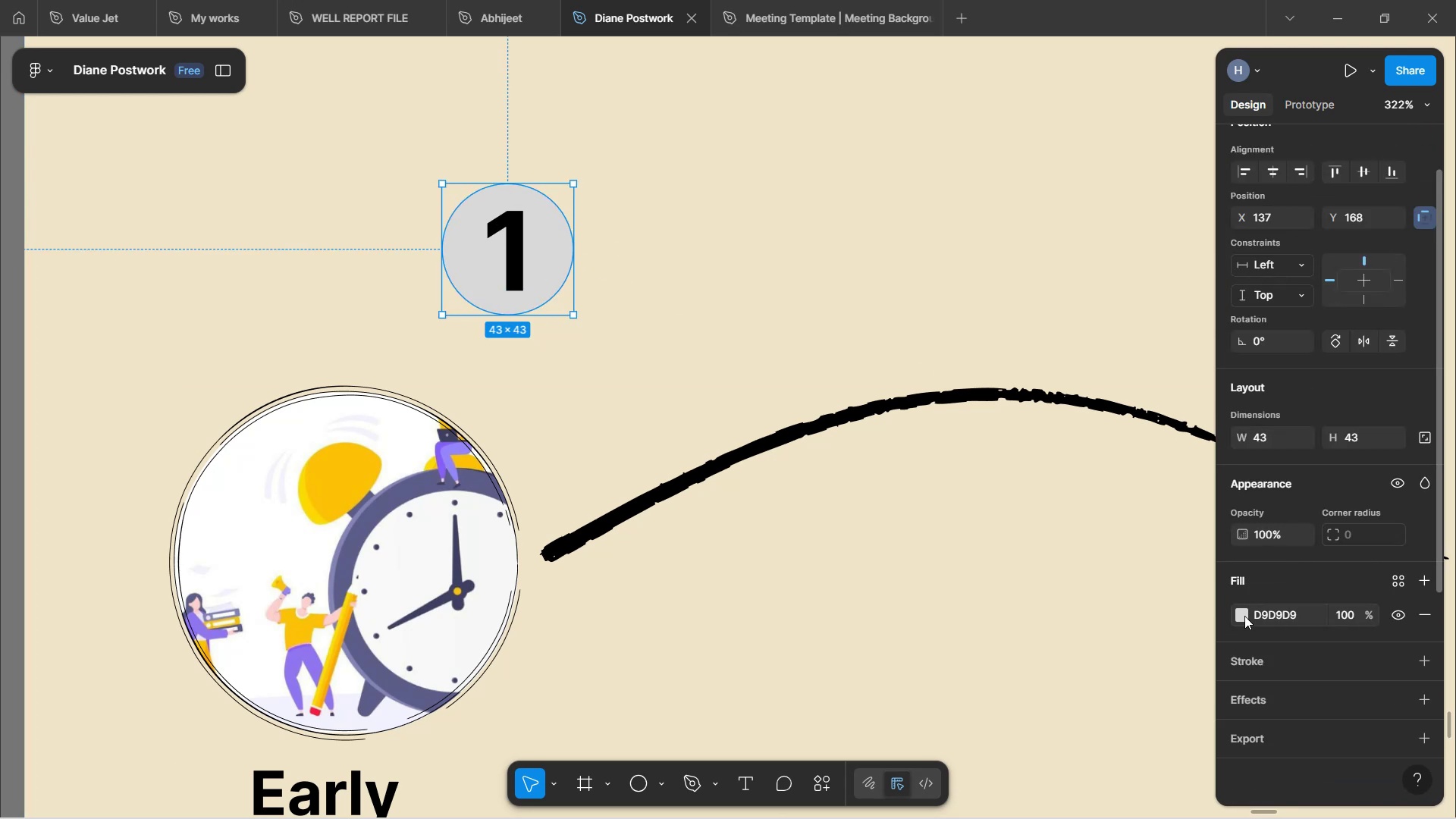 
left_click([1237, 613])
 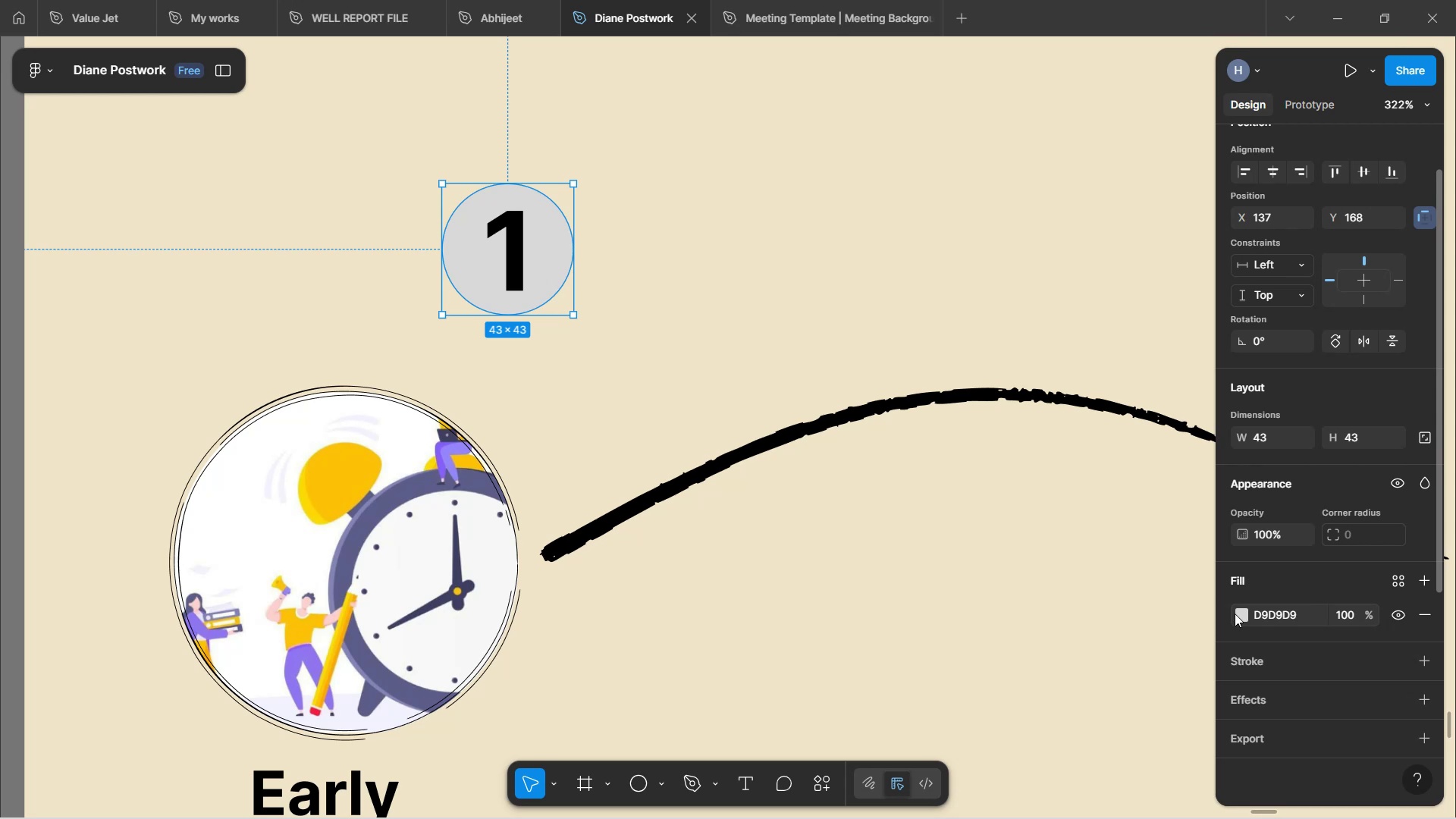 
mouse_move([754, 808])
 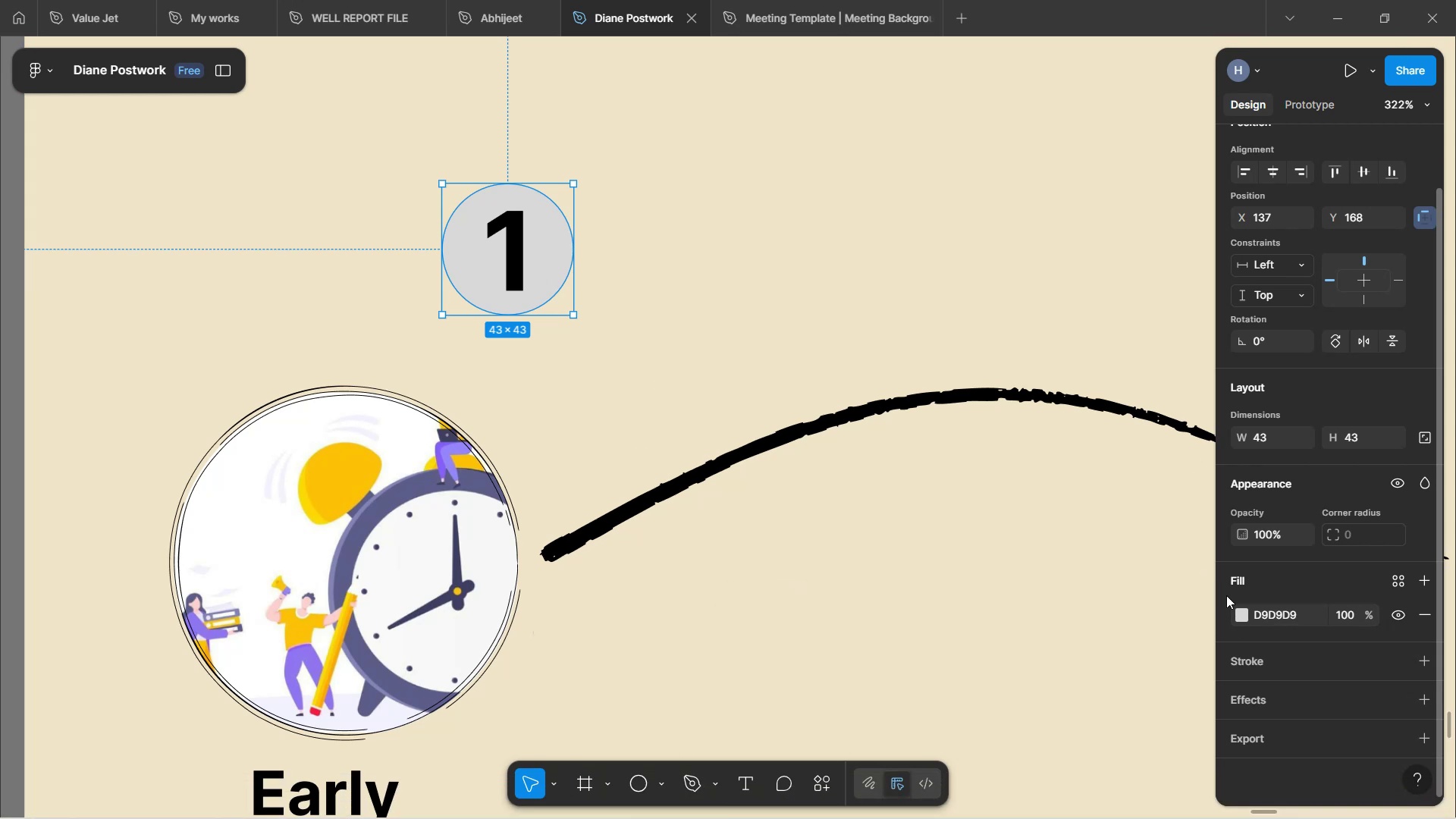 
left_click([1241, 613])
 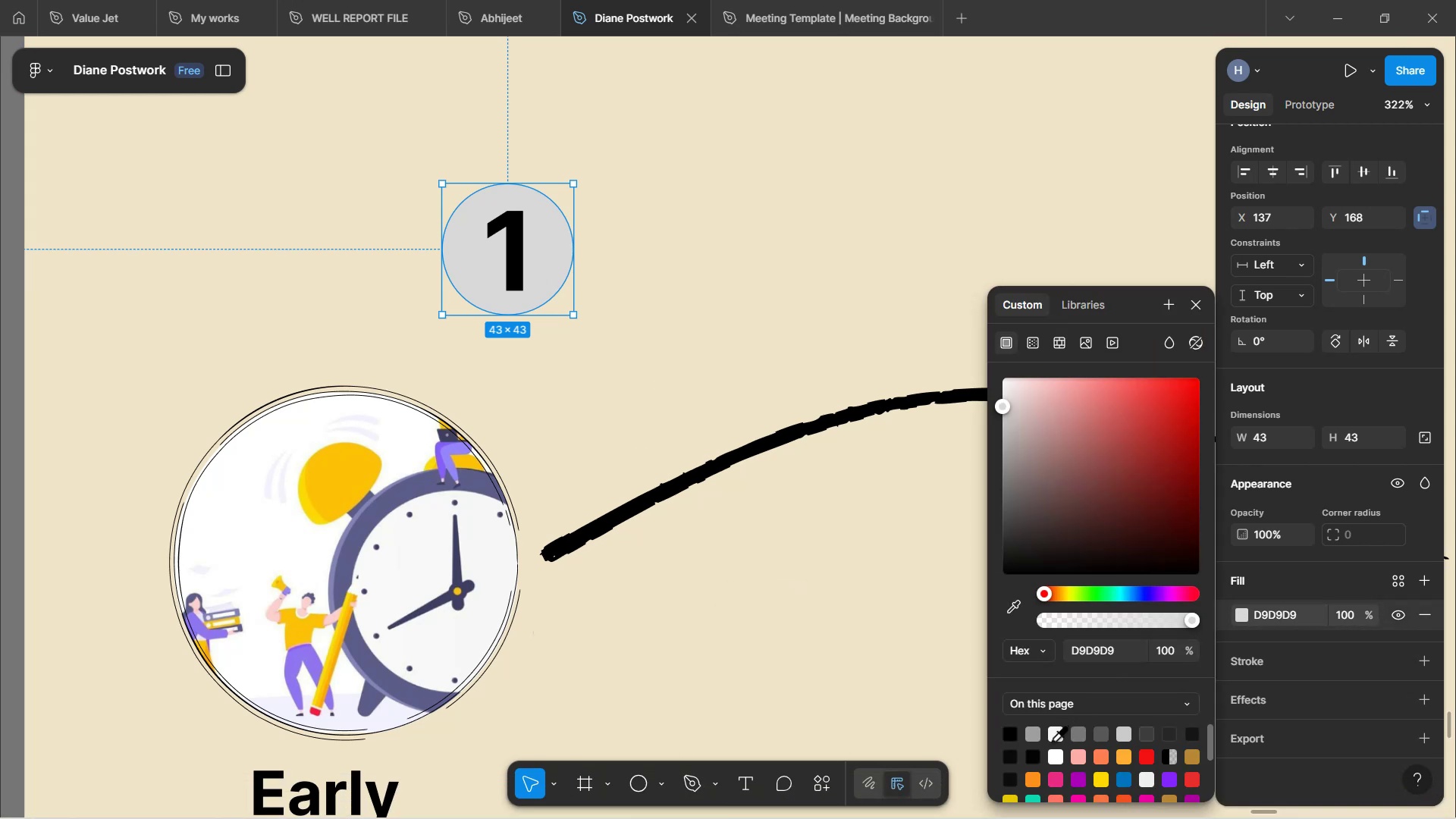 
left_click([1052, 749])
 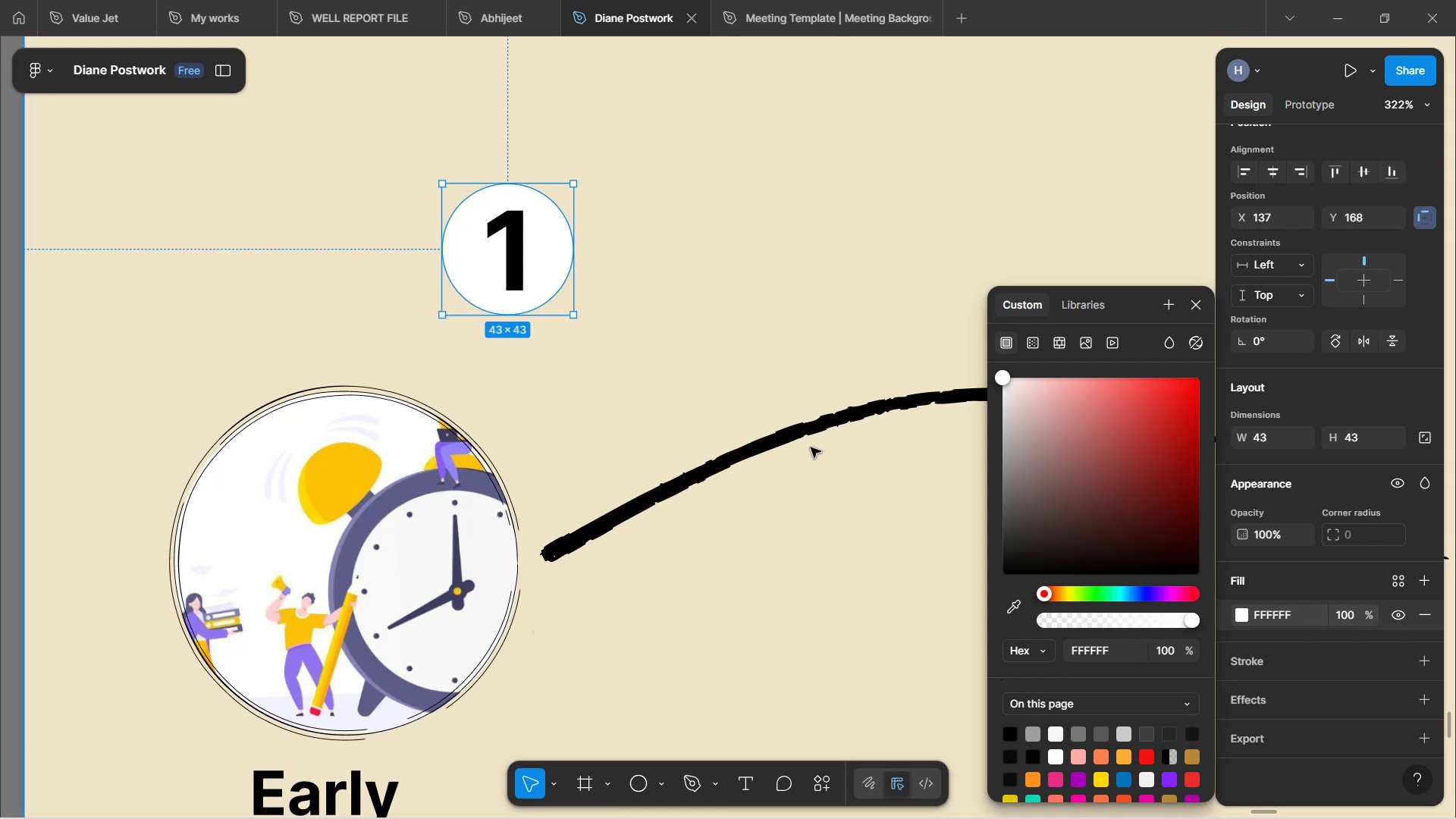 
left_click([736, 325])
 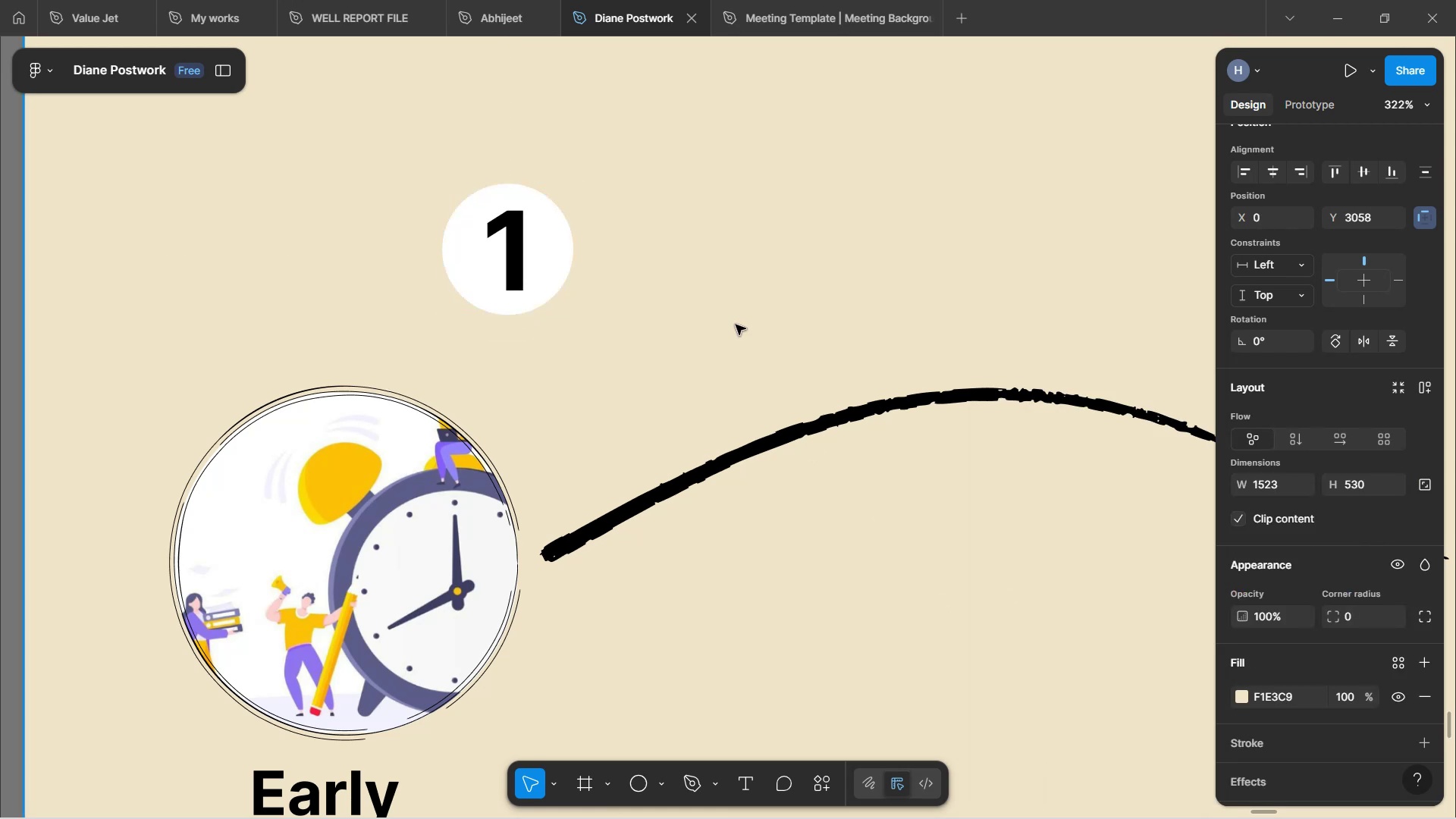 
hold_key(key=ControlLeft, duration=1.56)
scroll: coordinate [738, 325], scroll_direction: down, amount: 13.0
 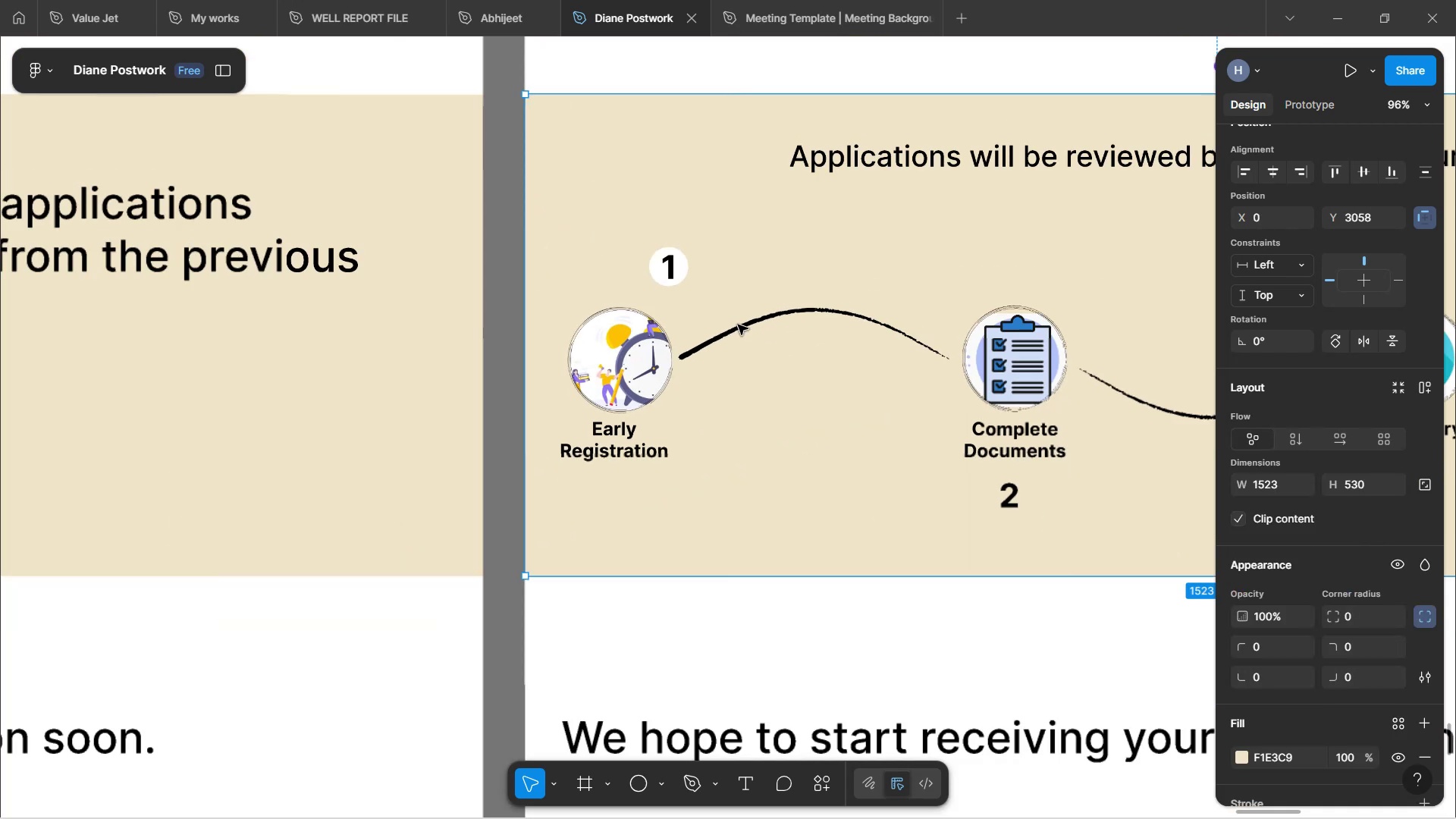 
hold_key(key=ControlLeft, duration=1.19)
scroll: coordinate [777, 249], scroll_direction: down, amount: 2.0
 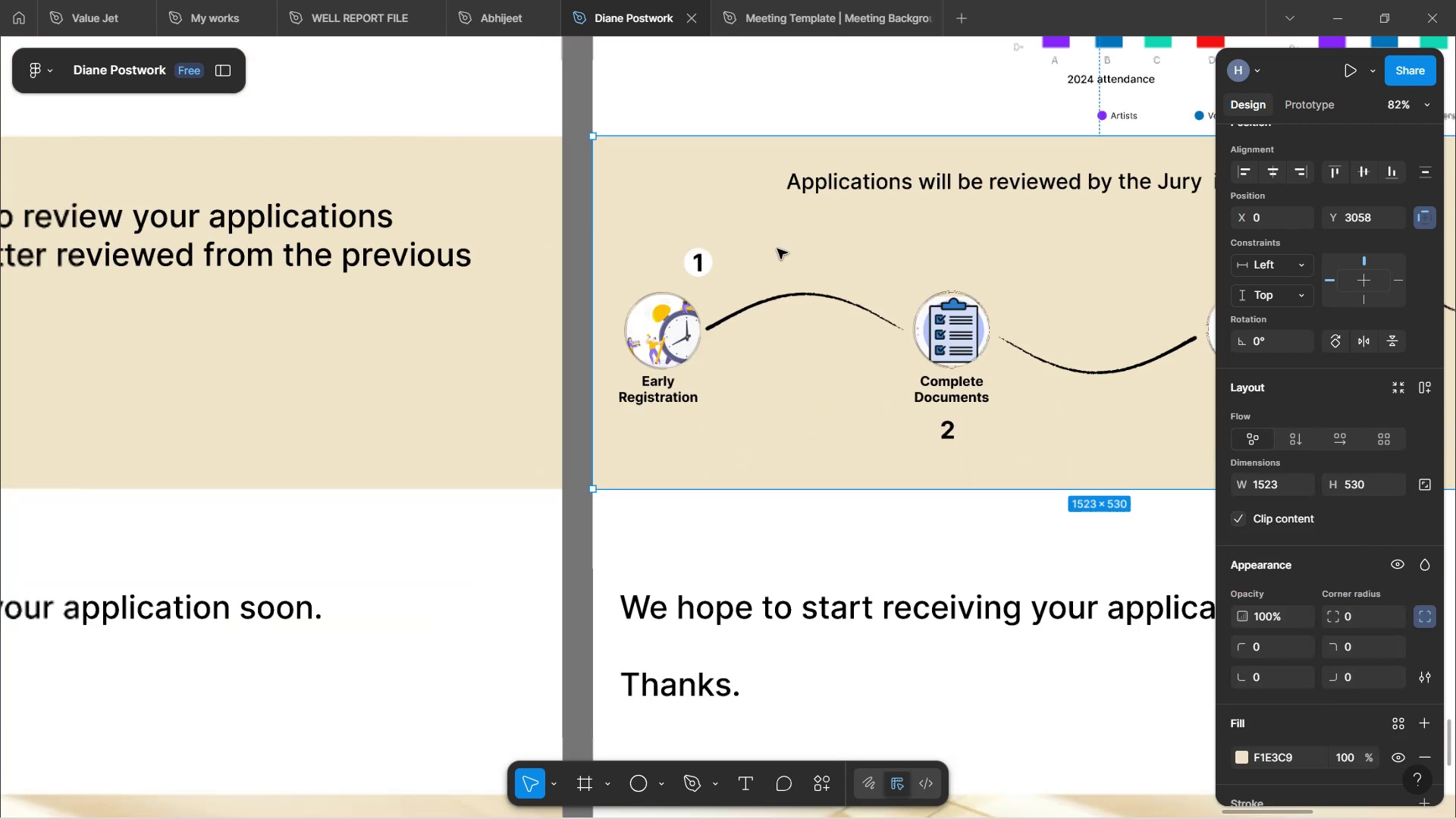 
hold_key(key=ControlLeft, duration=1.5)
scroll: coordinate [755, 275], scroll_direction: up, amount: 5.0
 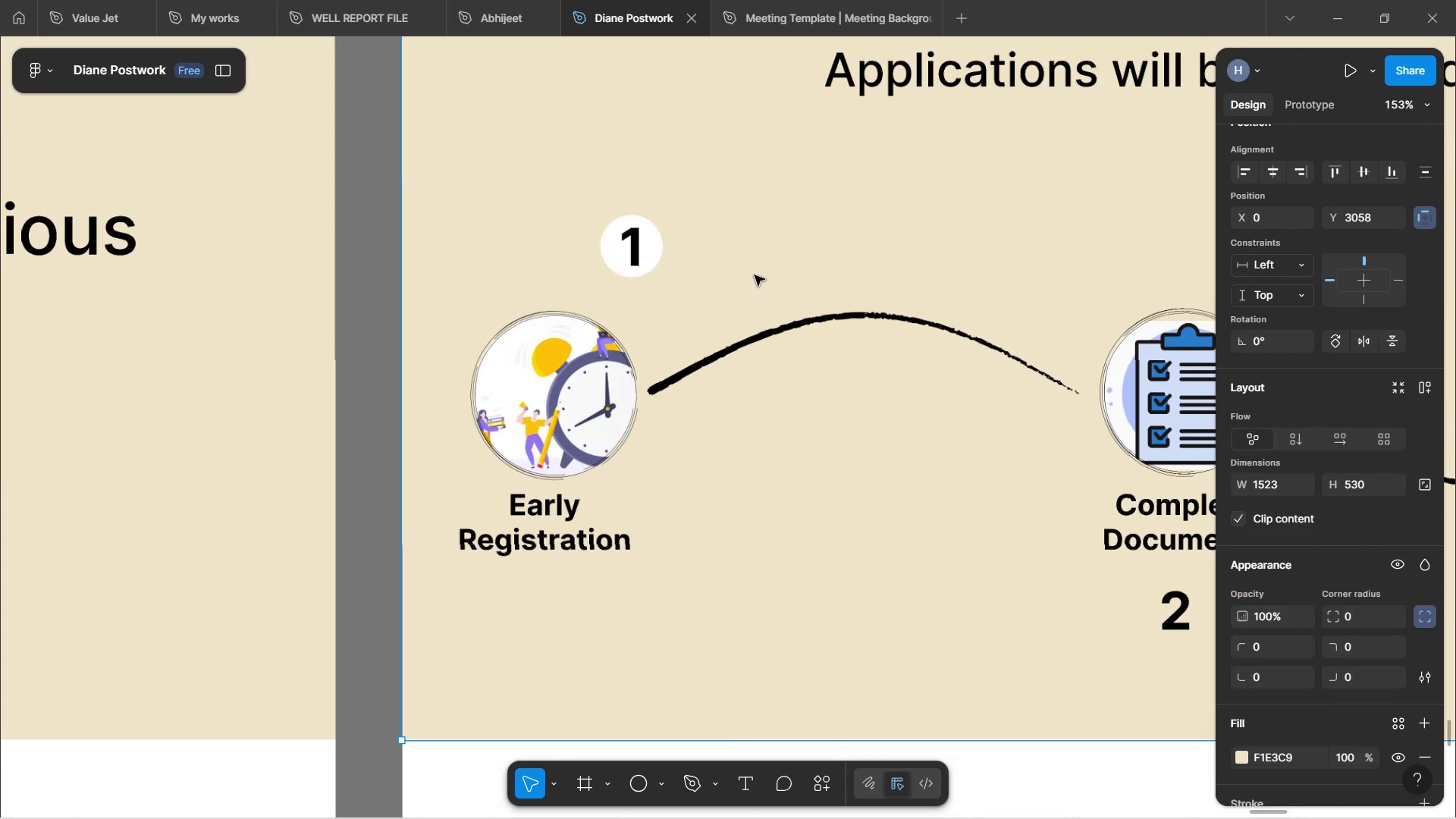 
key(Control+ControlLeft)
 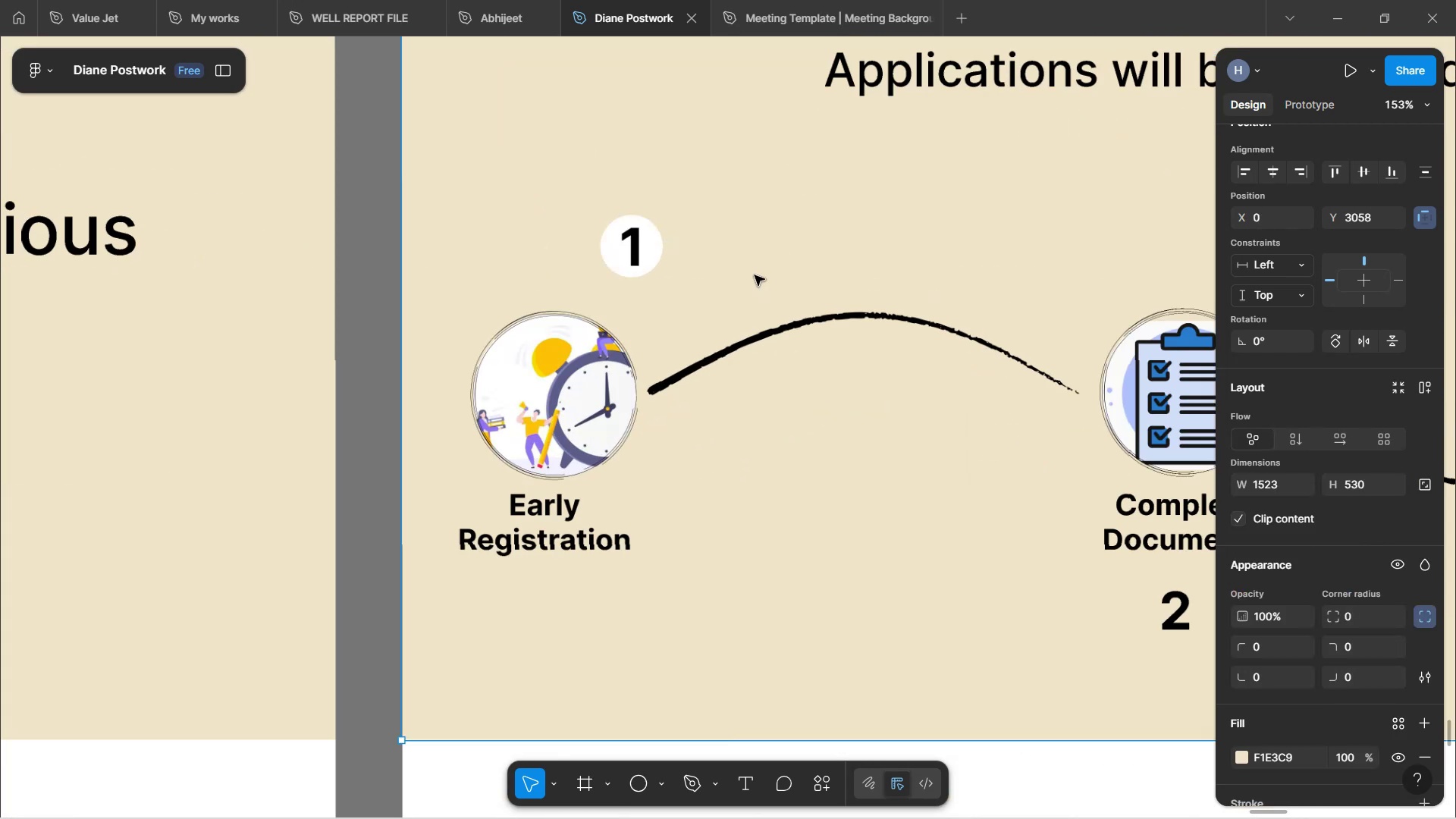 
key(Control+ControlLeft)
 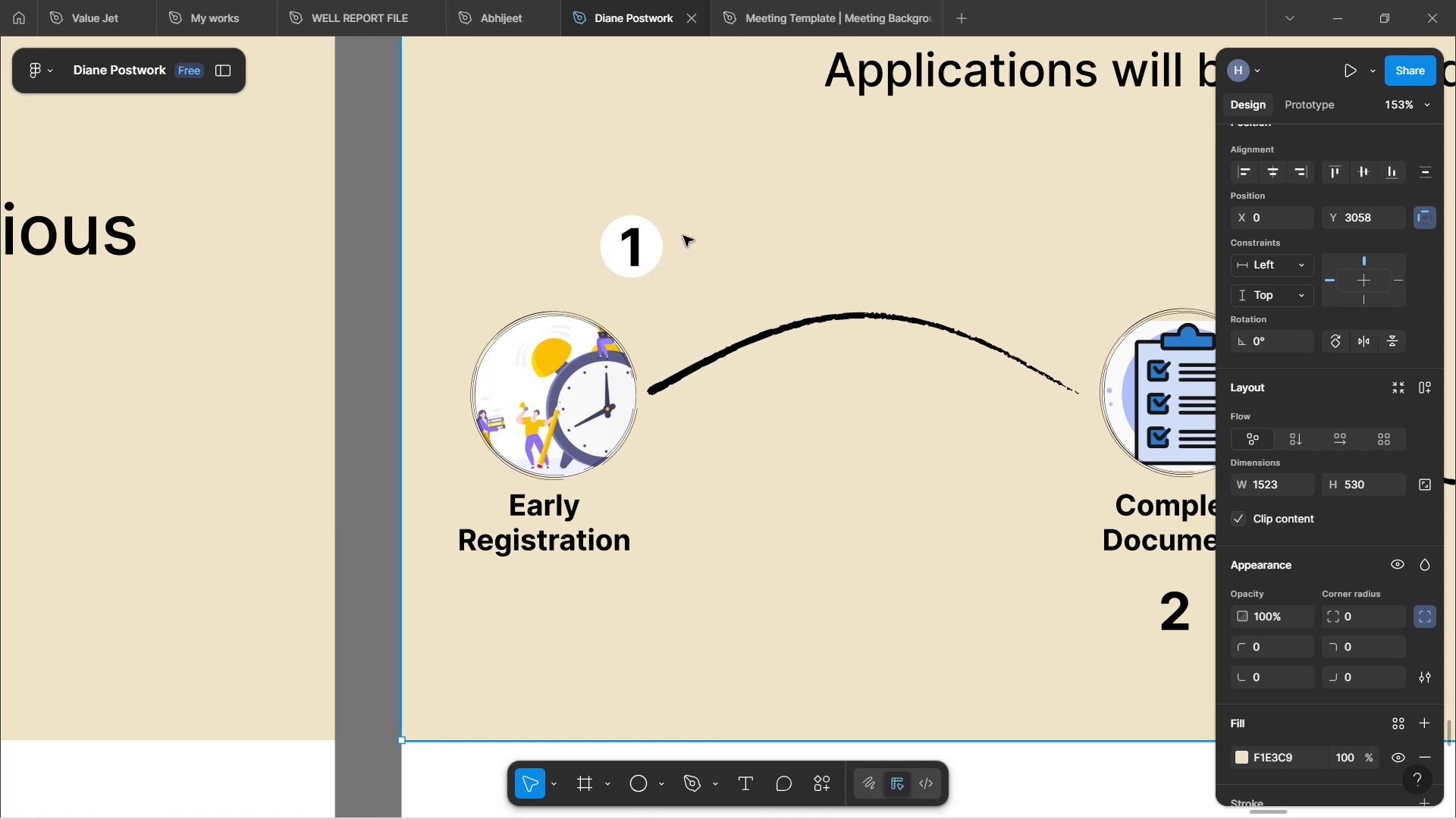 
wait(14.82)
 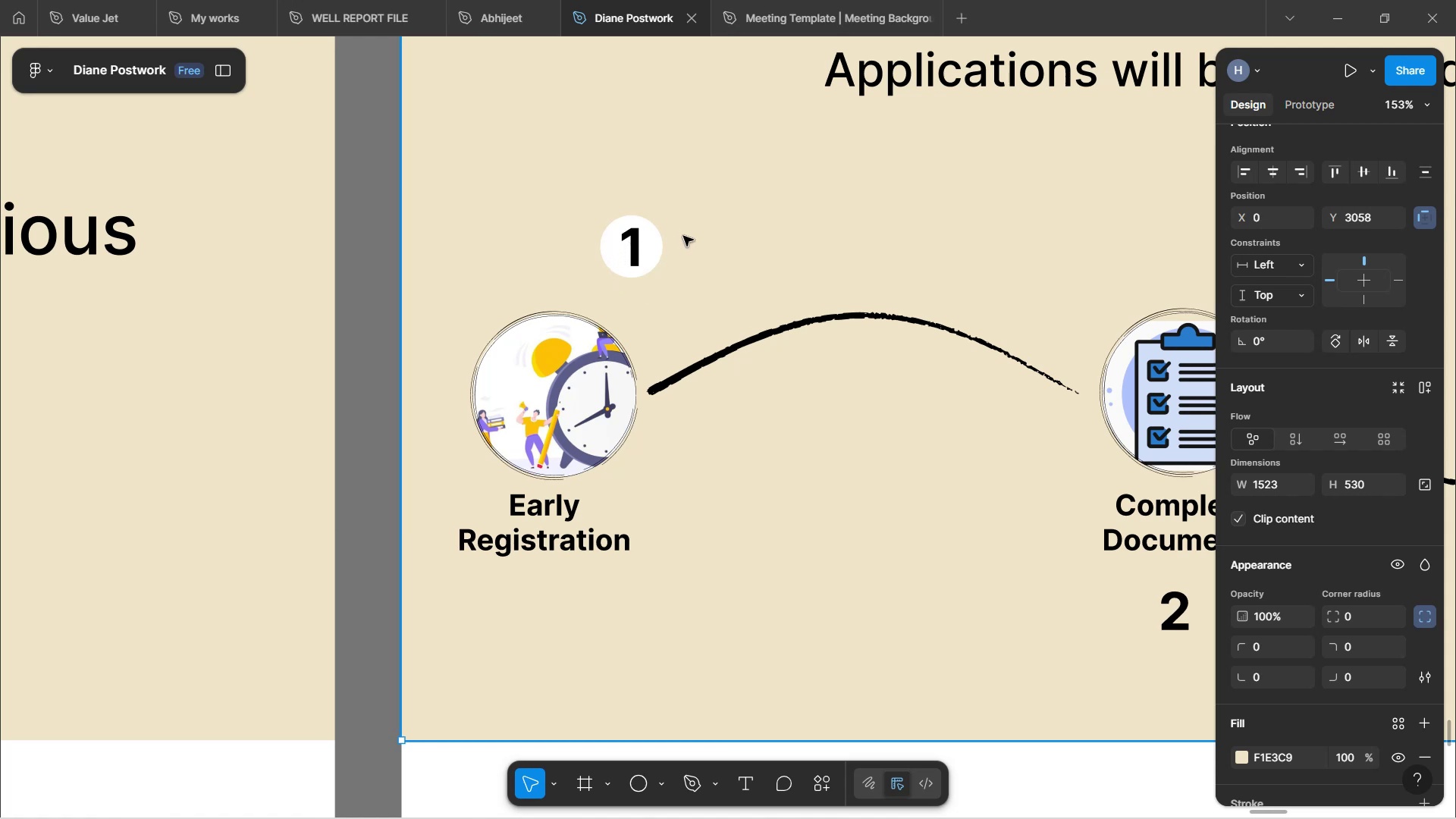 
hold_key(key=ControlLeft, duration=0.66)
scroll: coordinate [648, 262], scroll_direction: up, amount: 5.0
 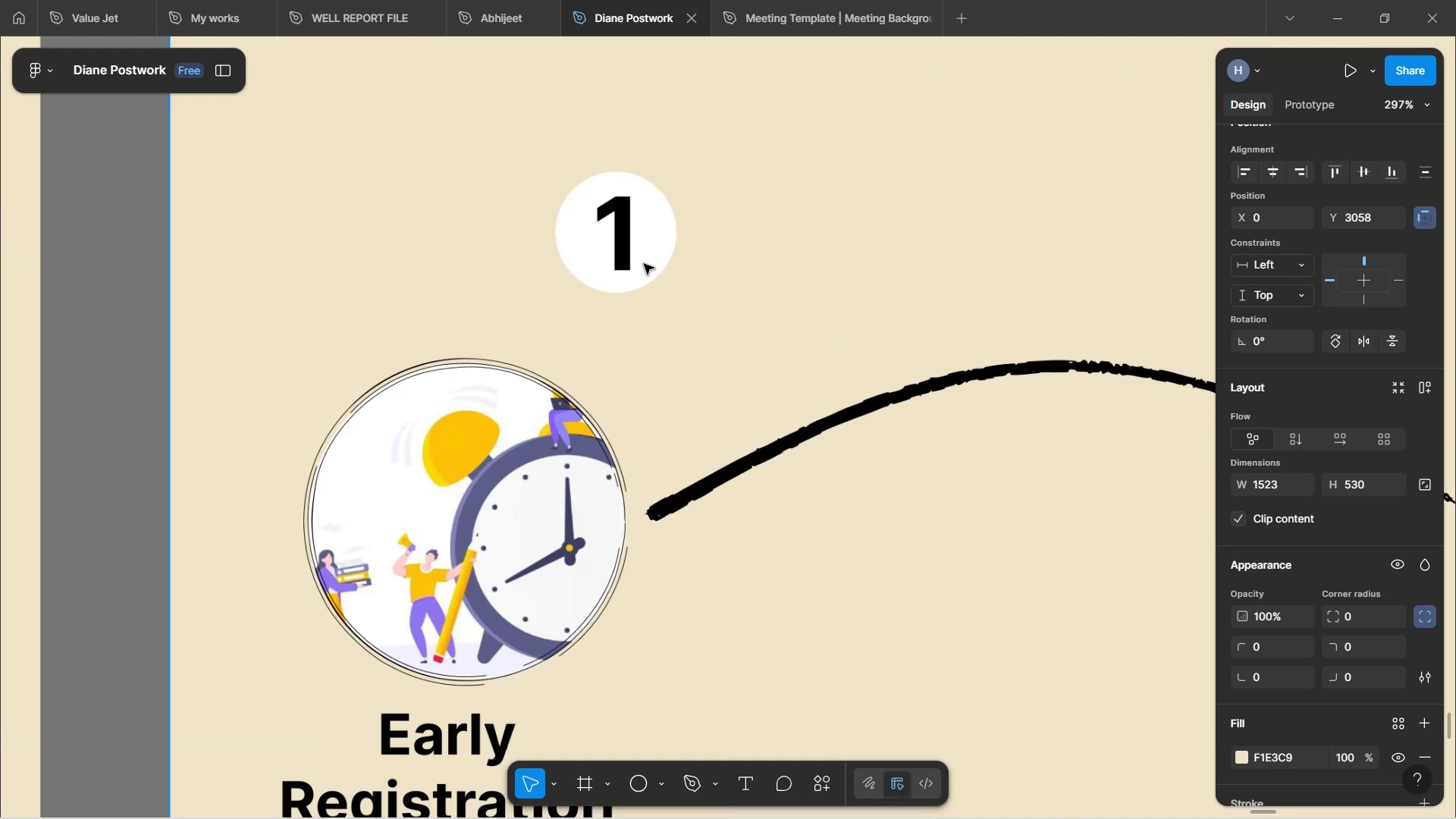 
left_click([627, 245])
 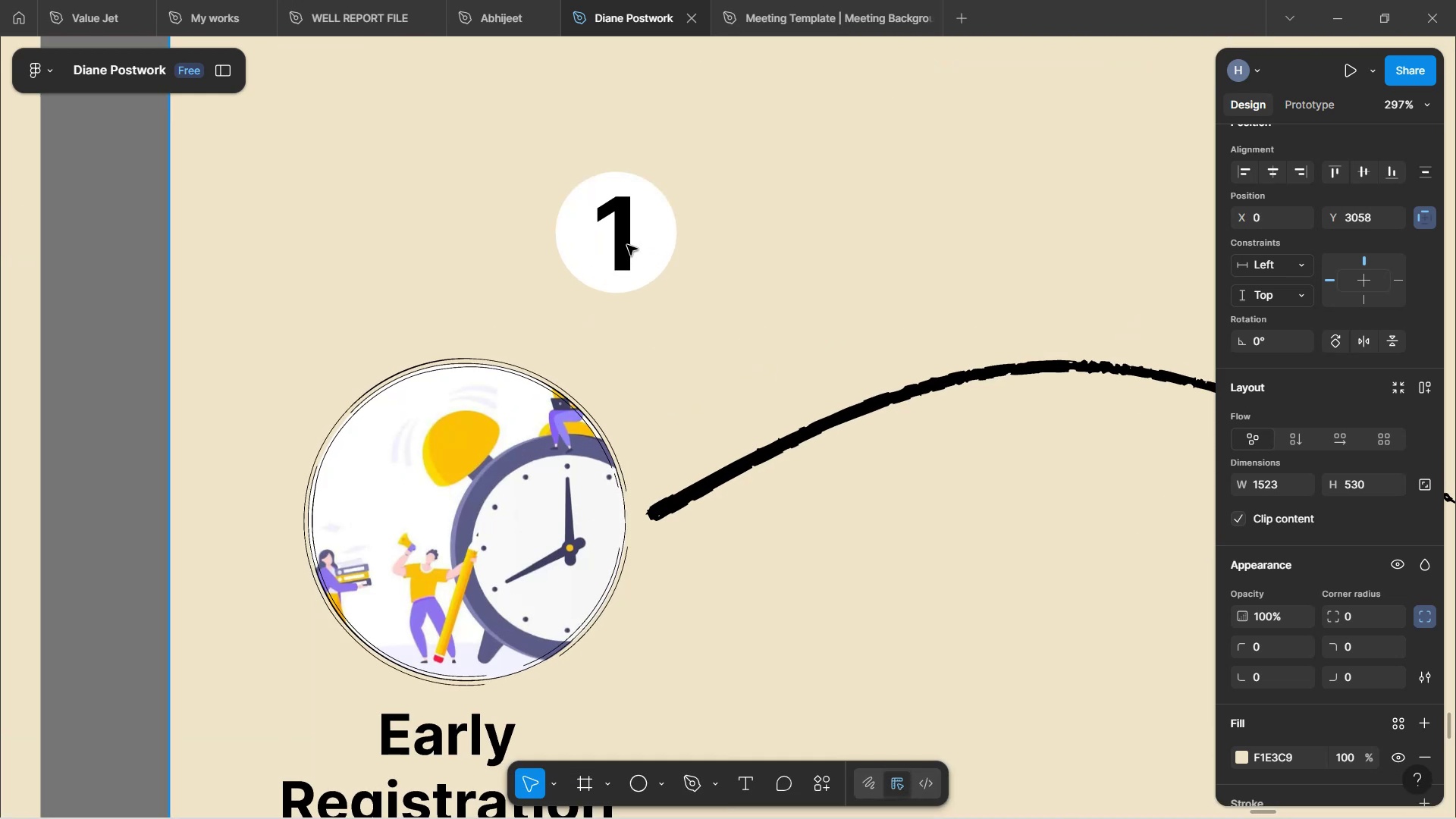 
double_click([627, 246])
 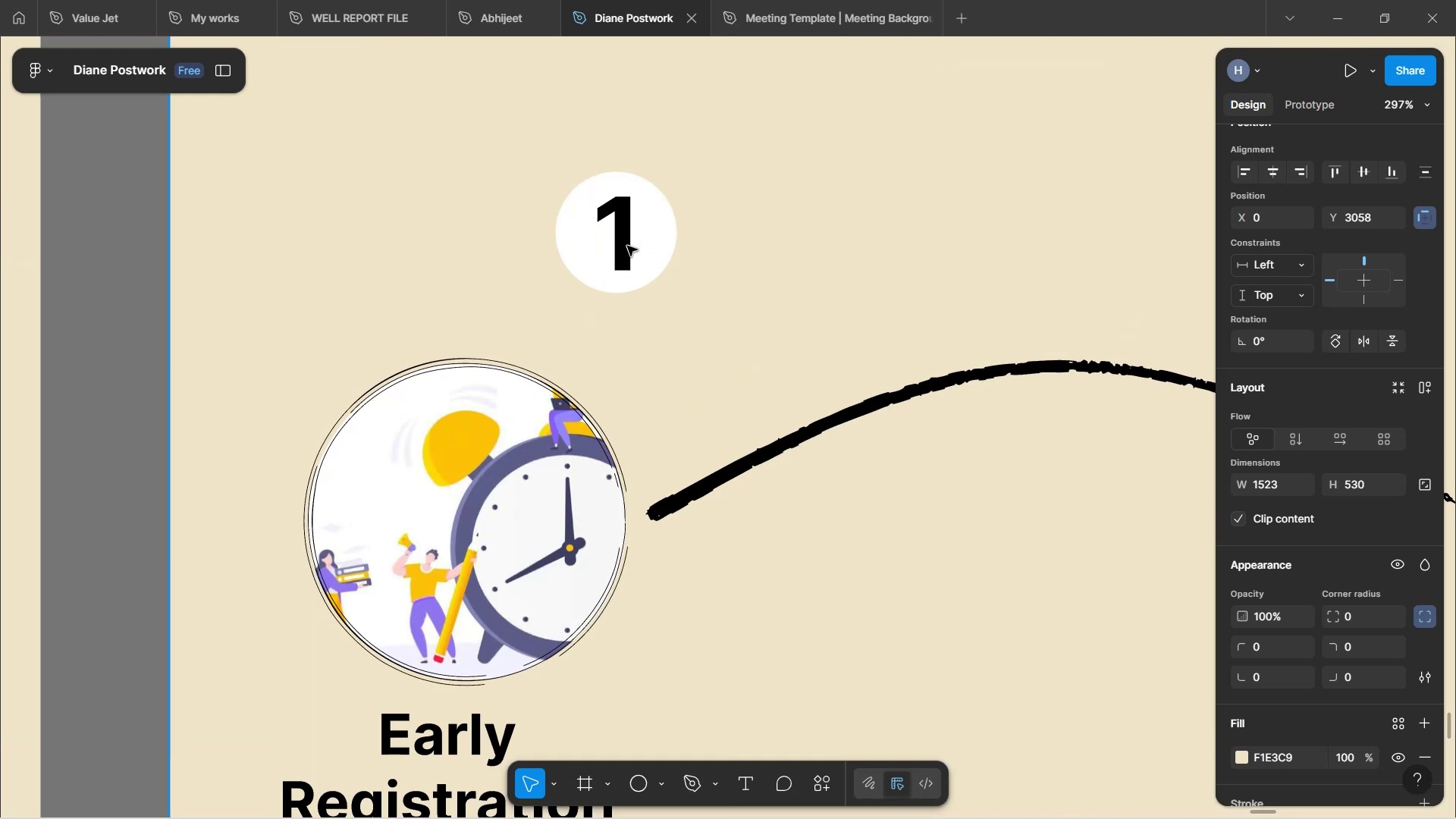 
hold_key(key=ShiftLeft, duration=1.39)
left_click([670, 233])
 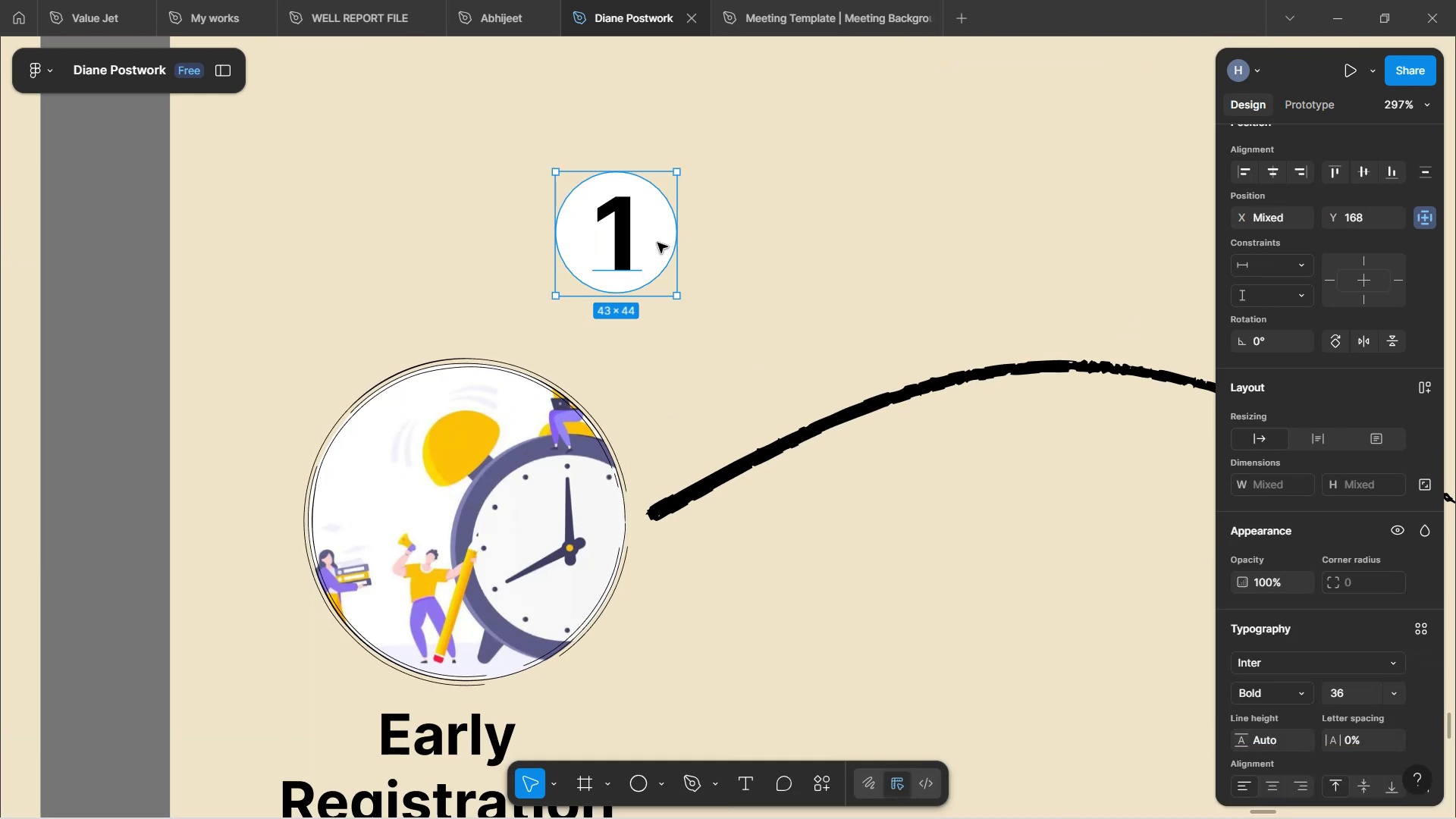 
hold_key(key=ControlLeft, duration=0.5)
 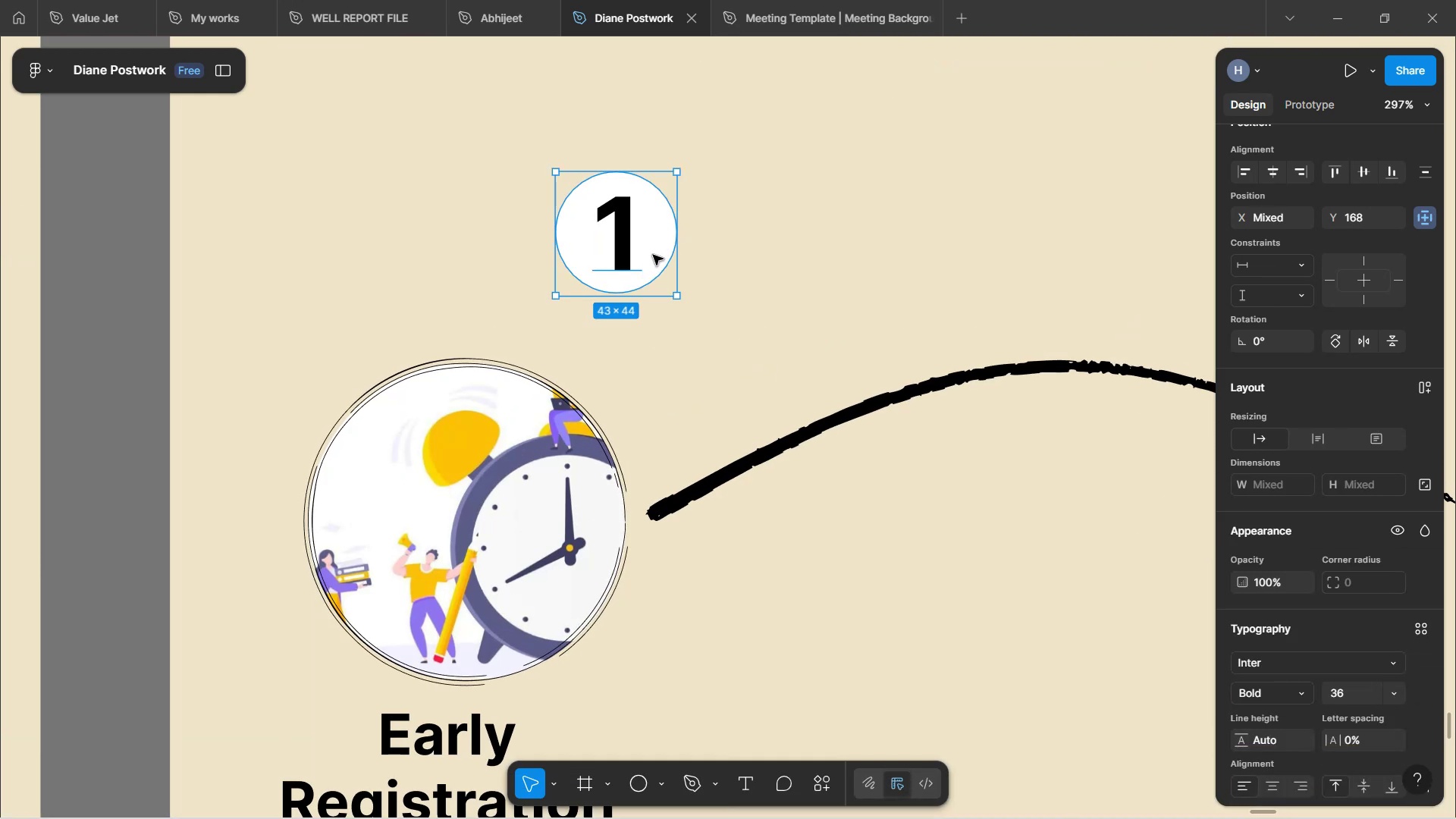 
hold_key(key=ControlLeft, duration=1.54)
 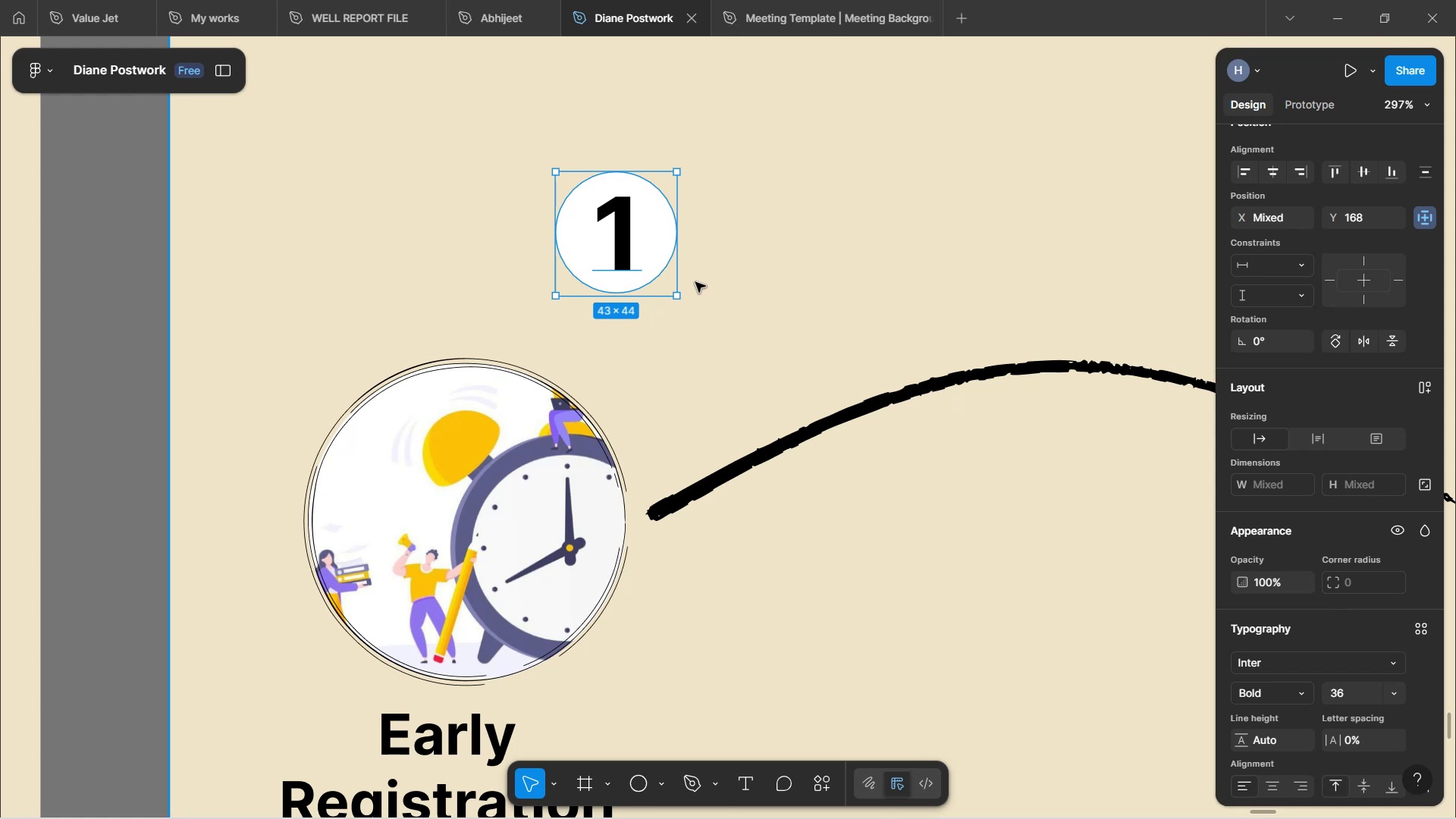 
key(Control+G)
 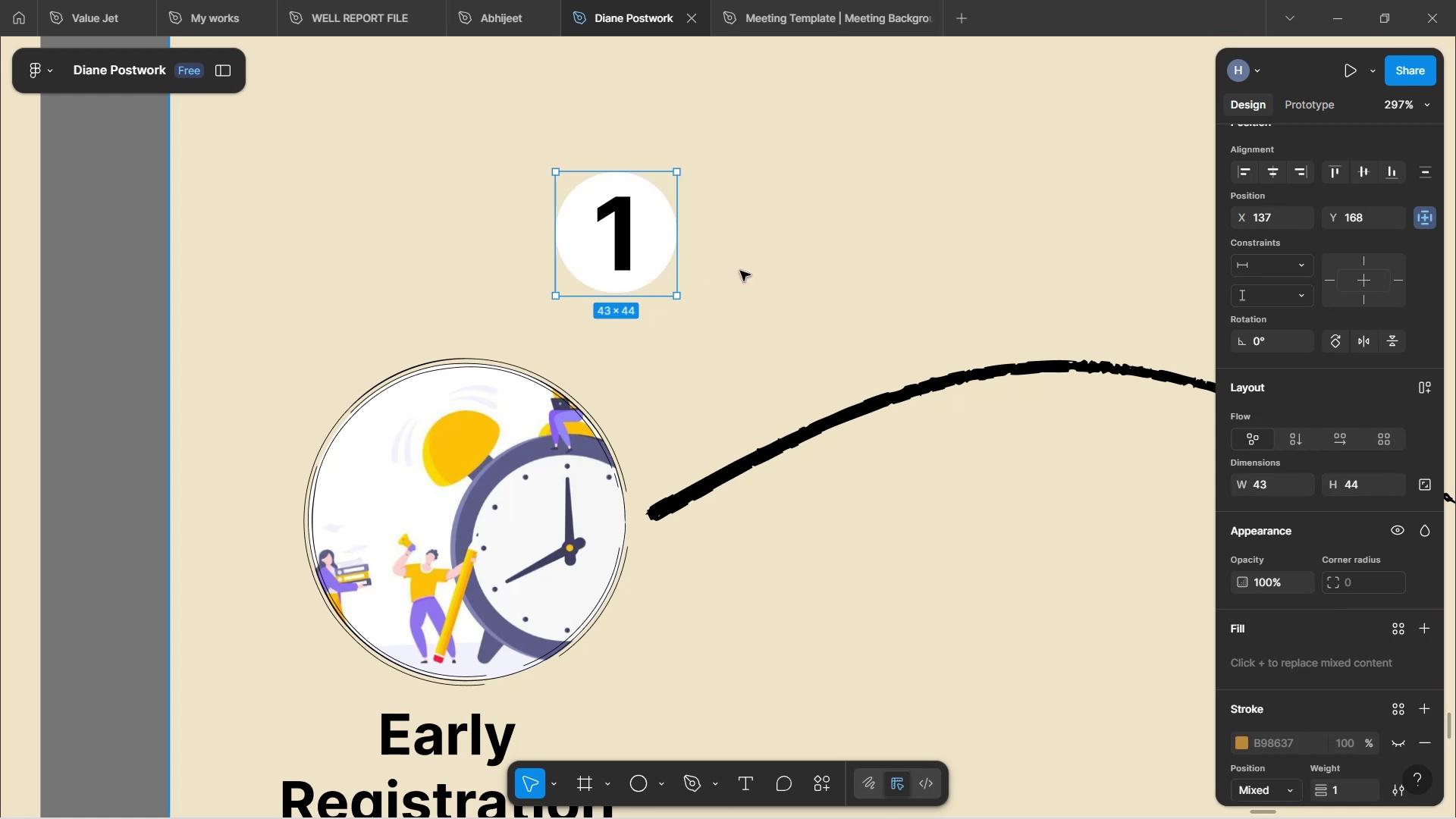 
hold_key(key=ControlLeft, duration=1.02)
scroll: coordinate [741, 278], scroll_direction: down, amount: 5.0
 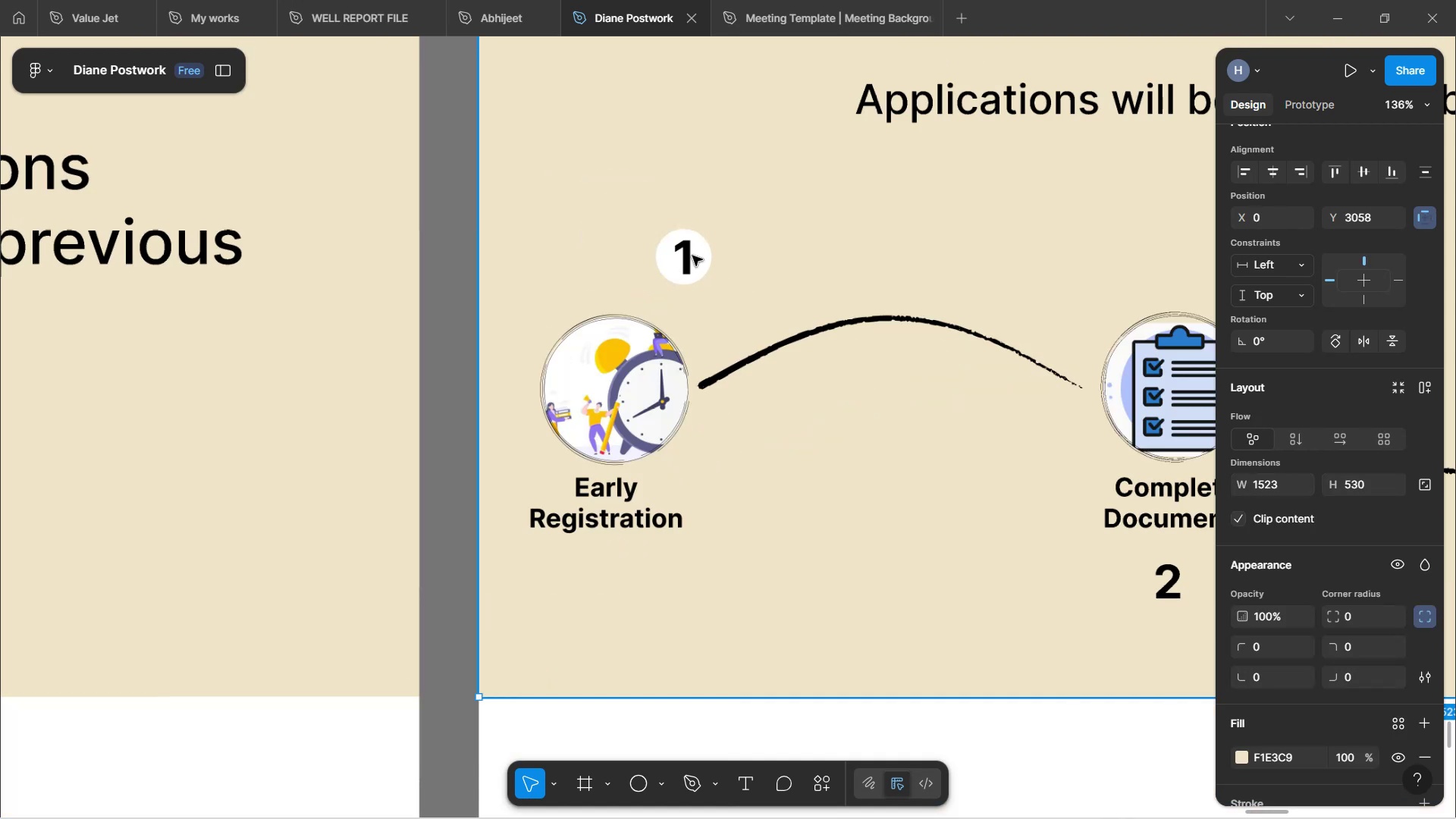 
left_click([720, 257])
 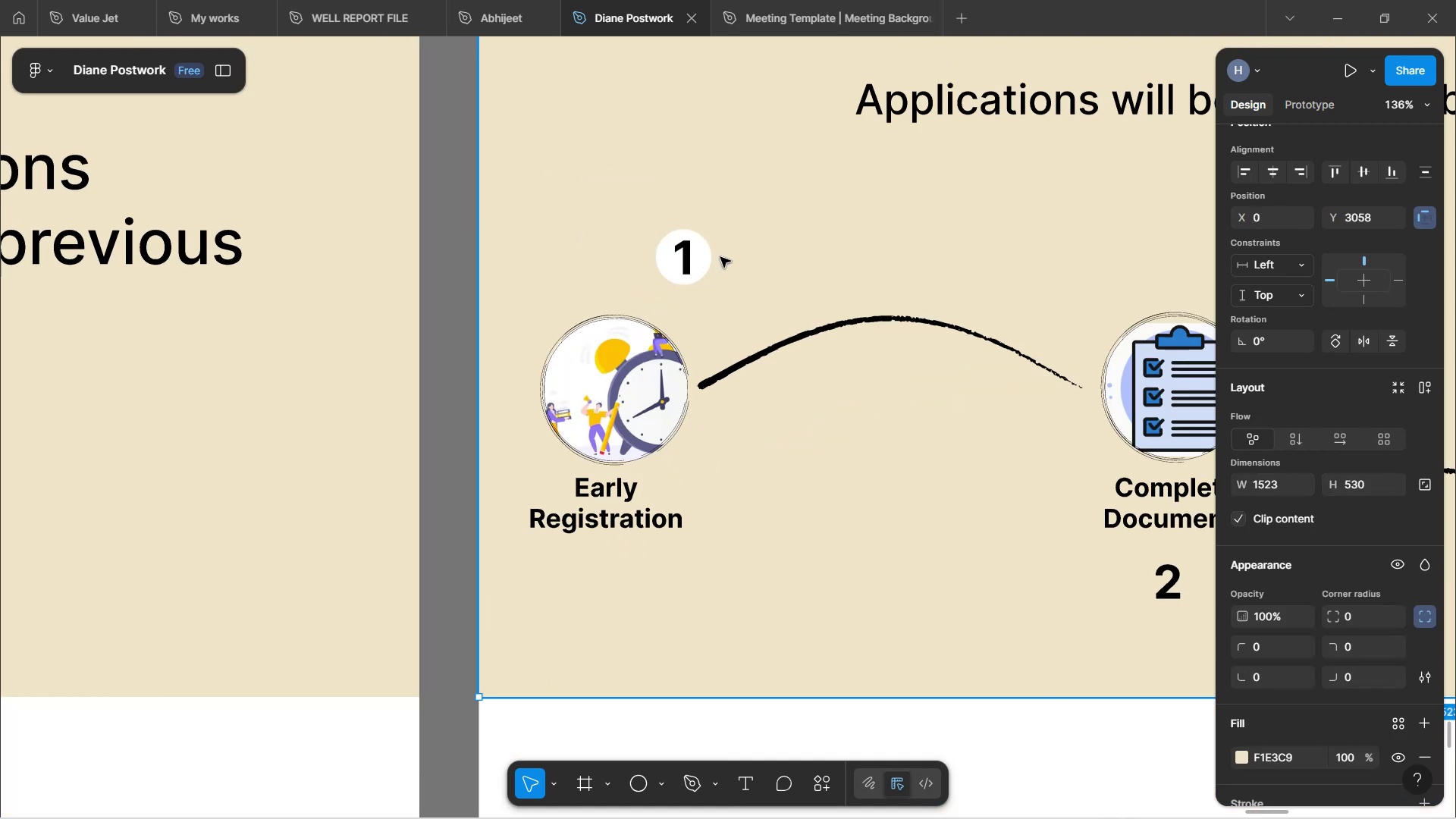 
left_click([688, 271])
 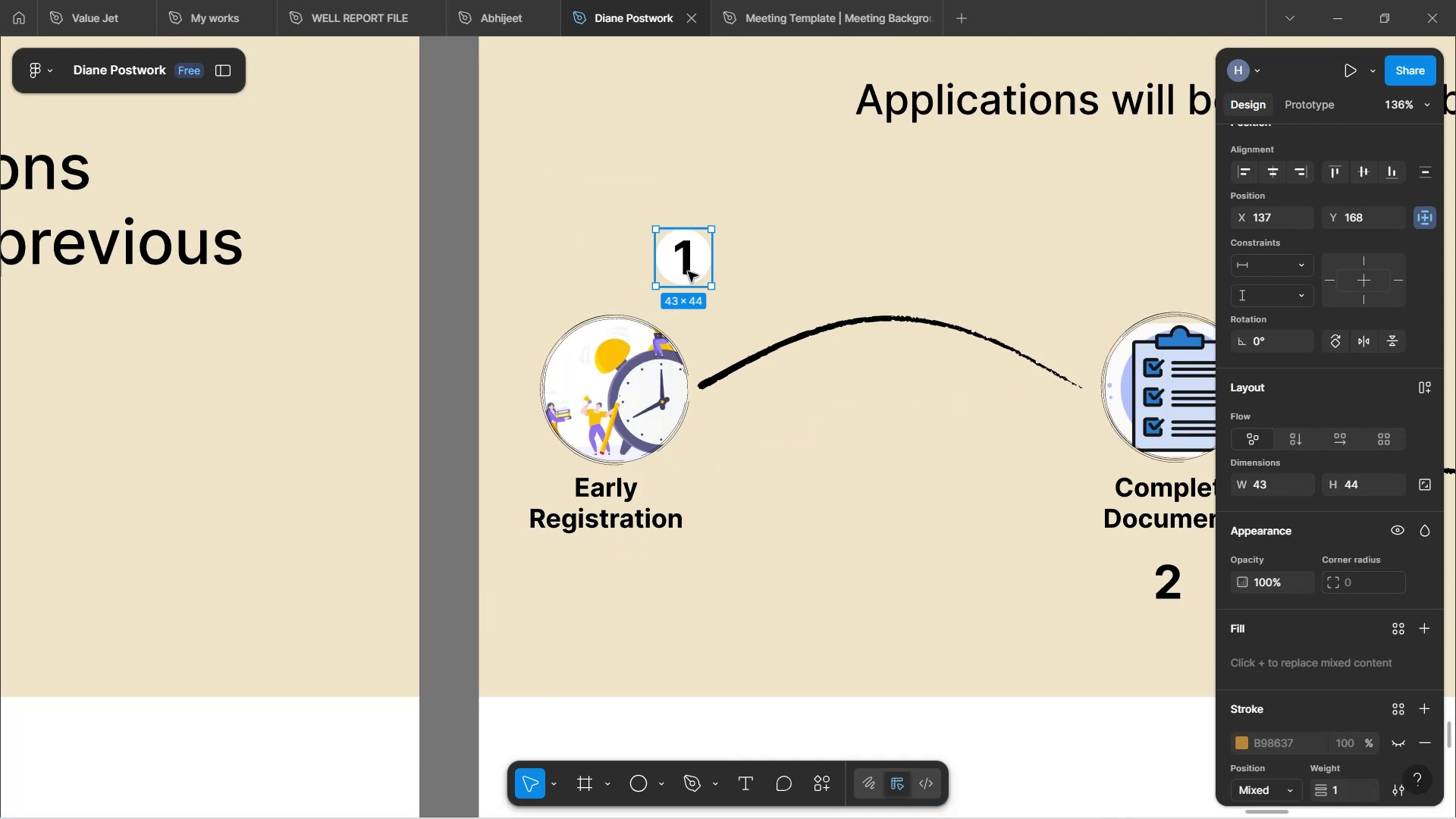 
left_click_drag(start_coordinate=[691, 268], to_coordinate=[609, 268])
 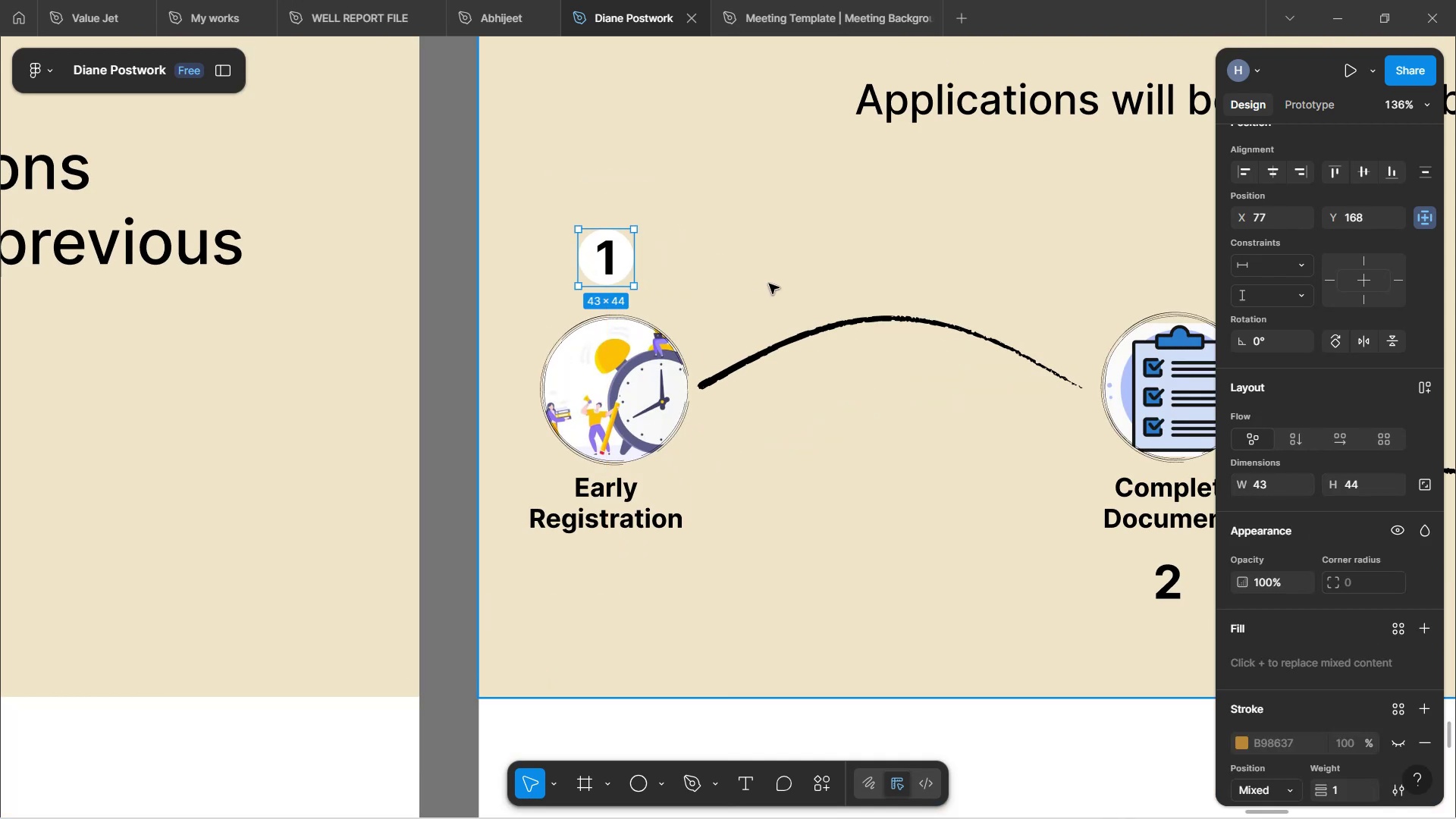 
hold_key(key=ControlLeft, duration=0.73)
scroll: coordinate [773, 290], scroll_direction: down, amount: 2.0
 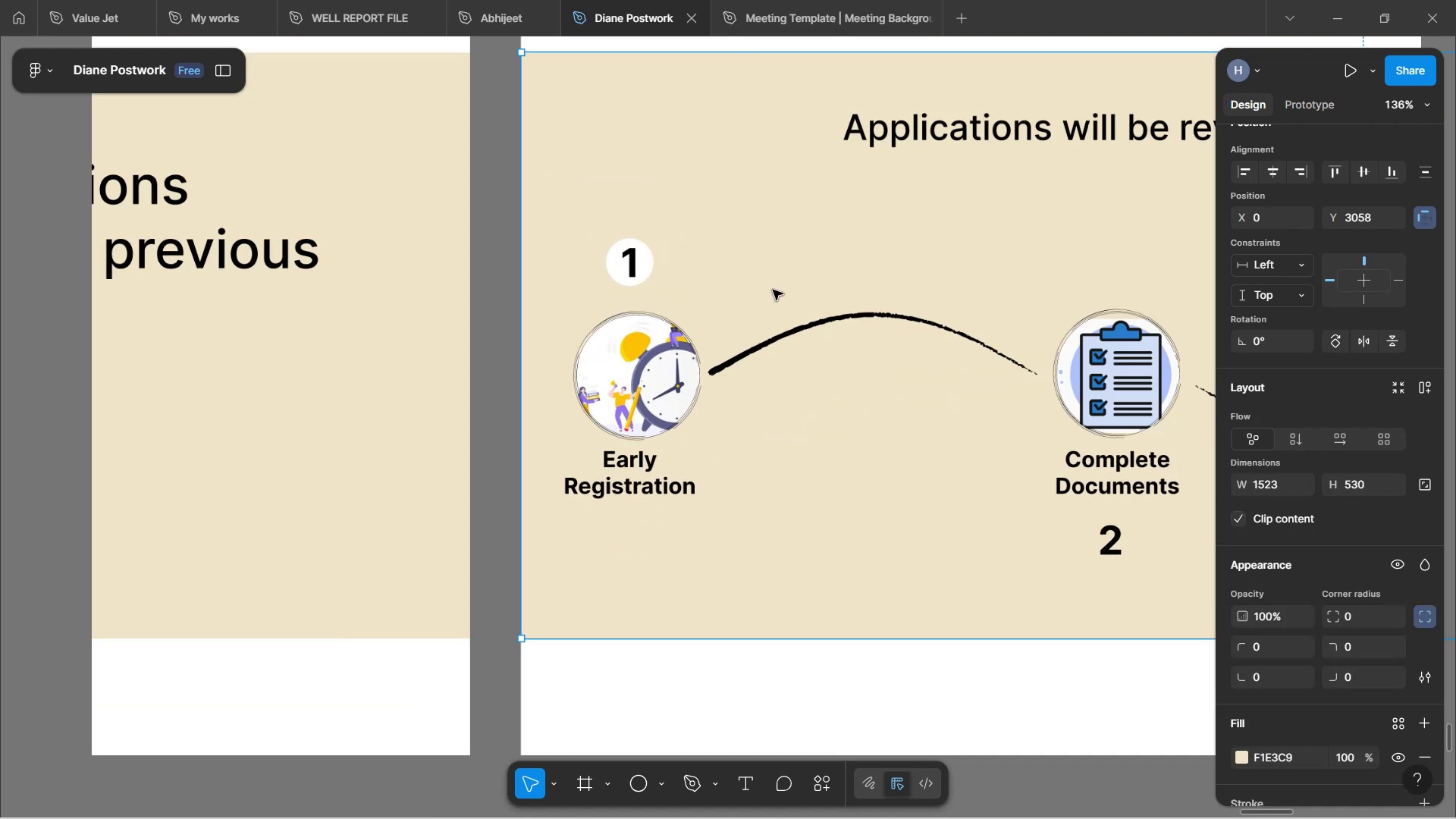 
hold_key(key=ShiftLeft, duration=1.51)
scroll: coordinate [808, 428], scroll_direction: down, amount: 3.0
 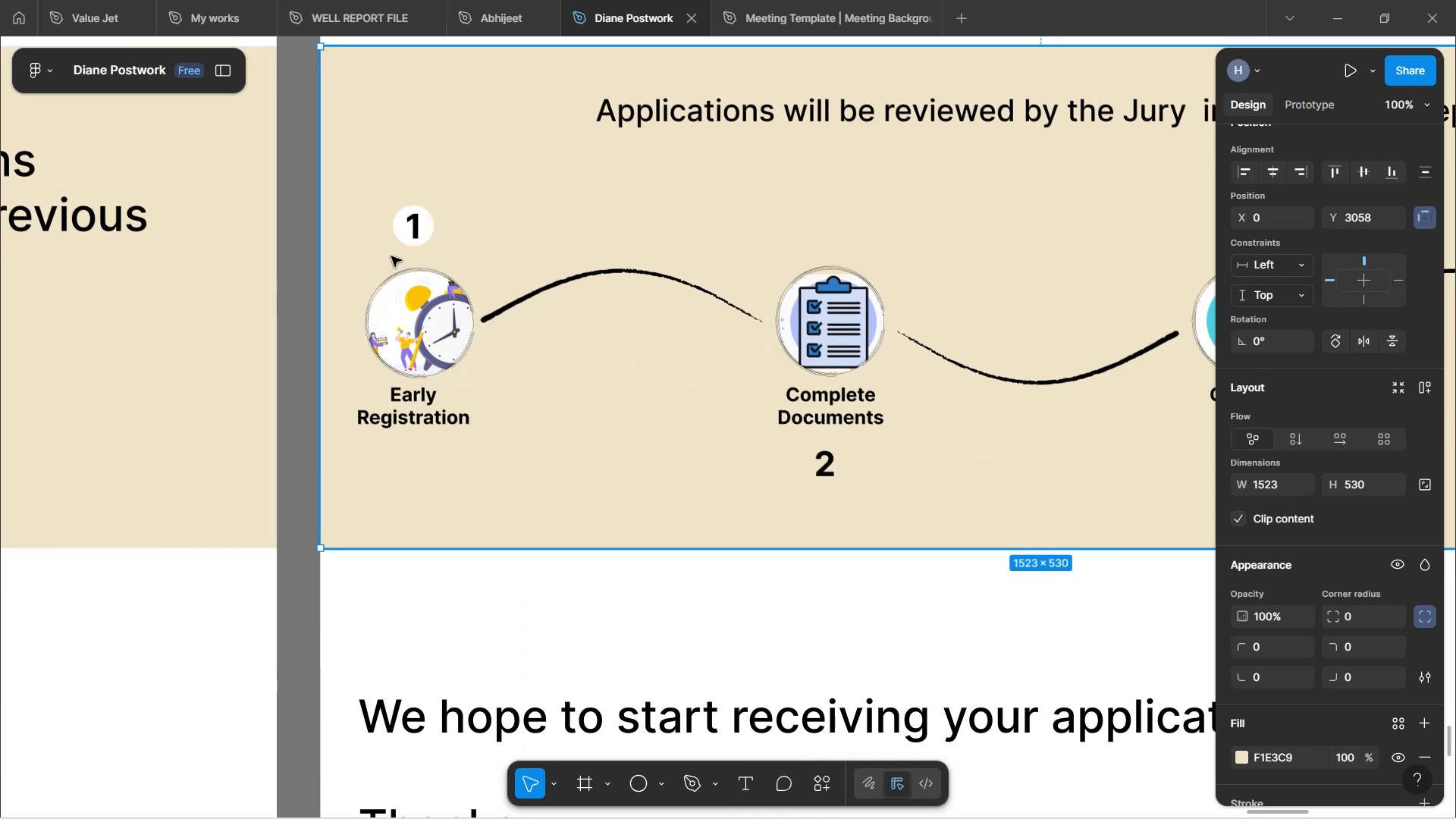 
double_click([413, 228])
 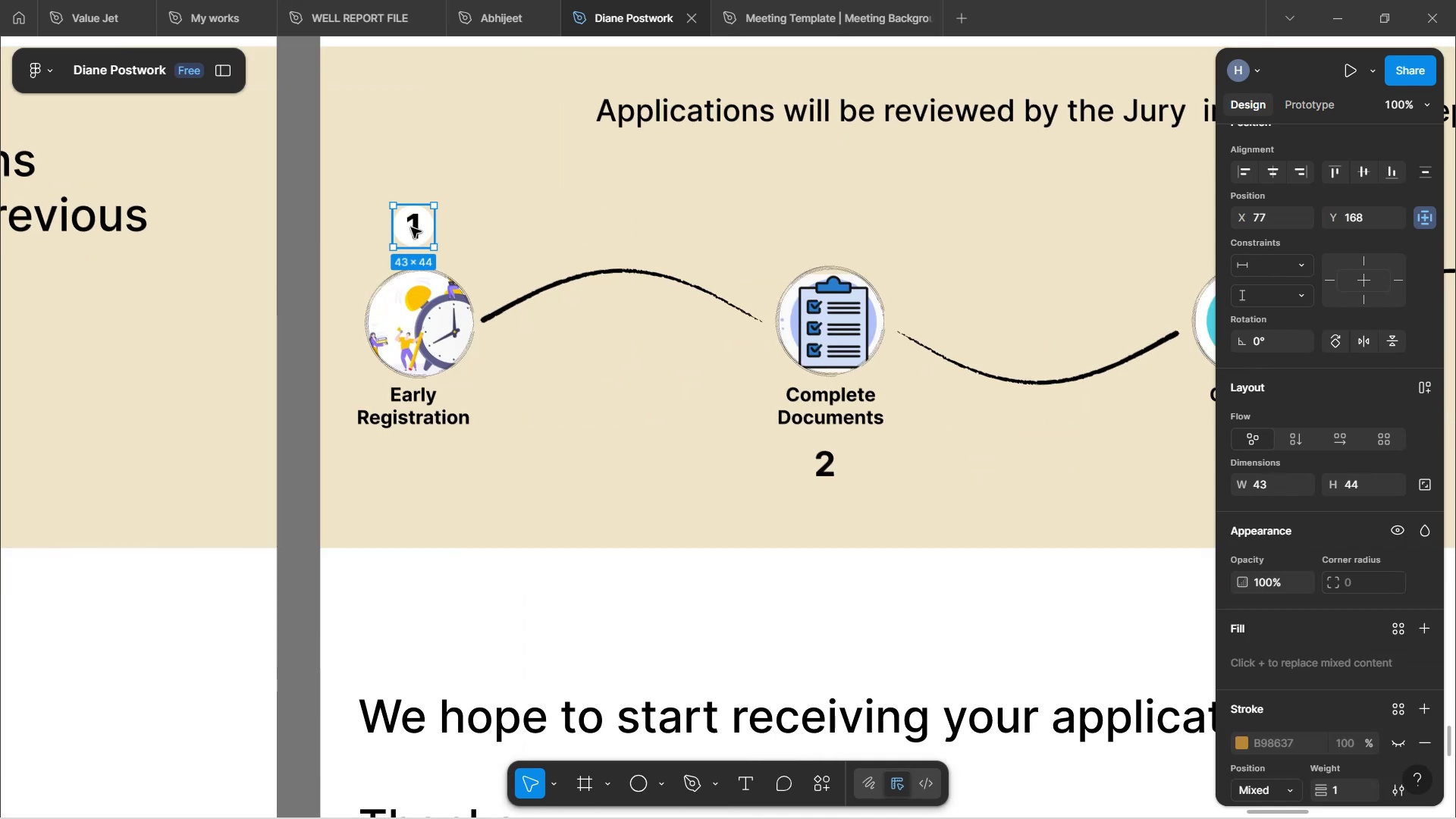 
key(Control+C)
 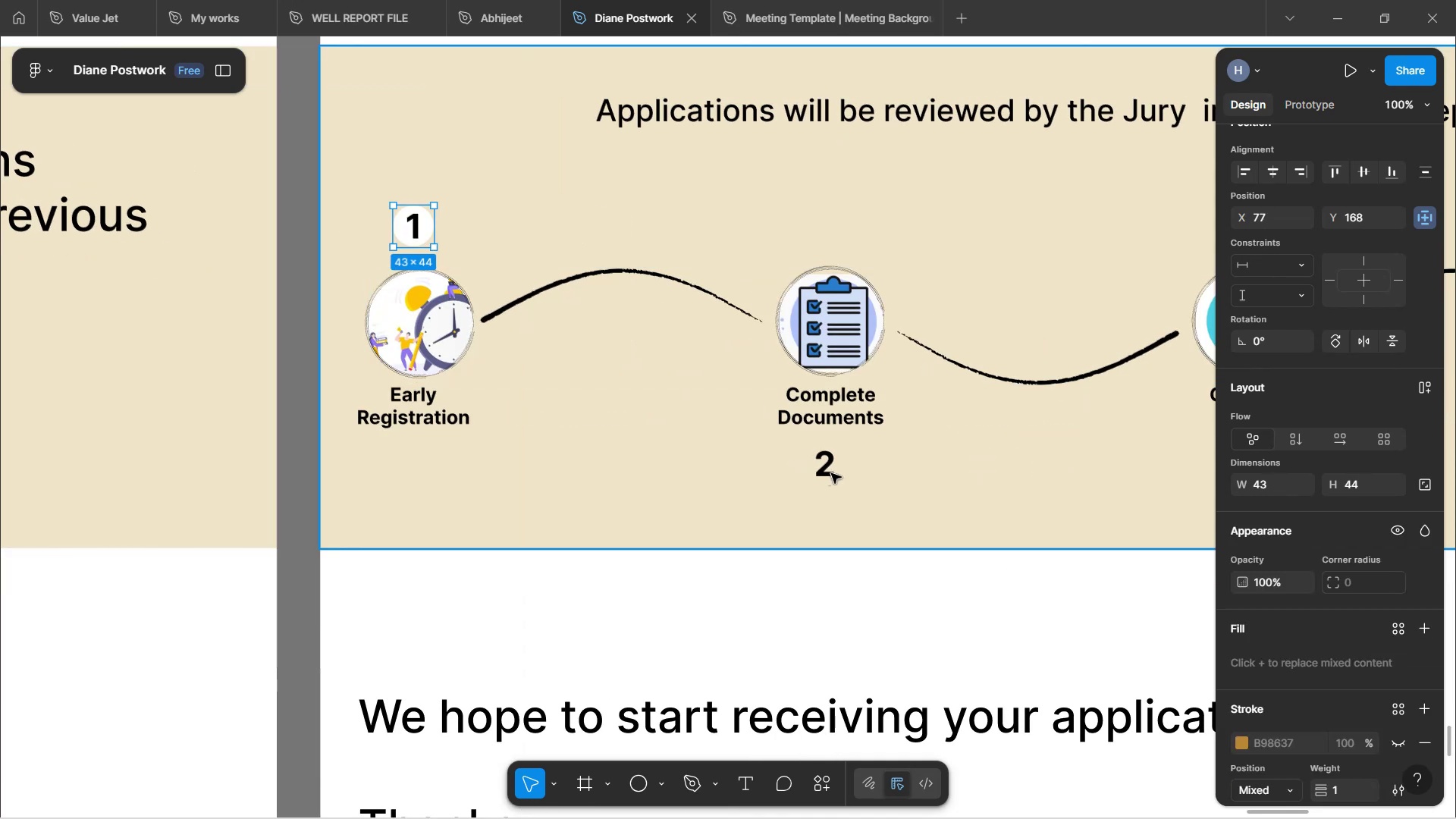 
double_click([820, 465])
 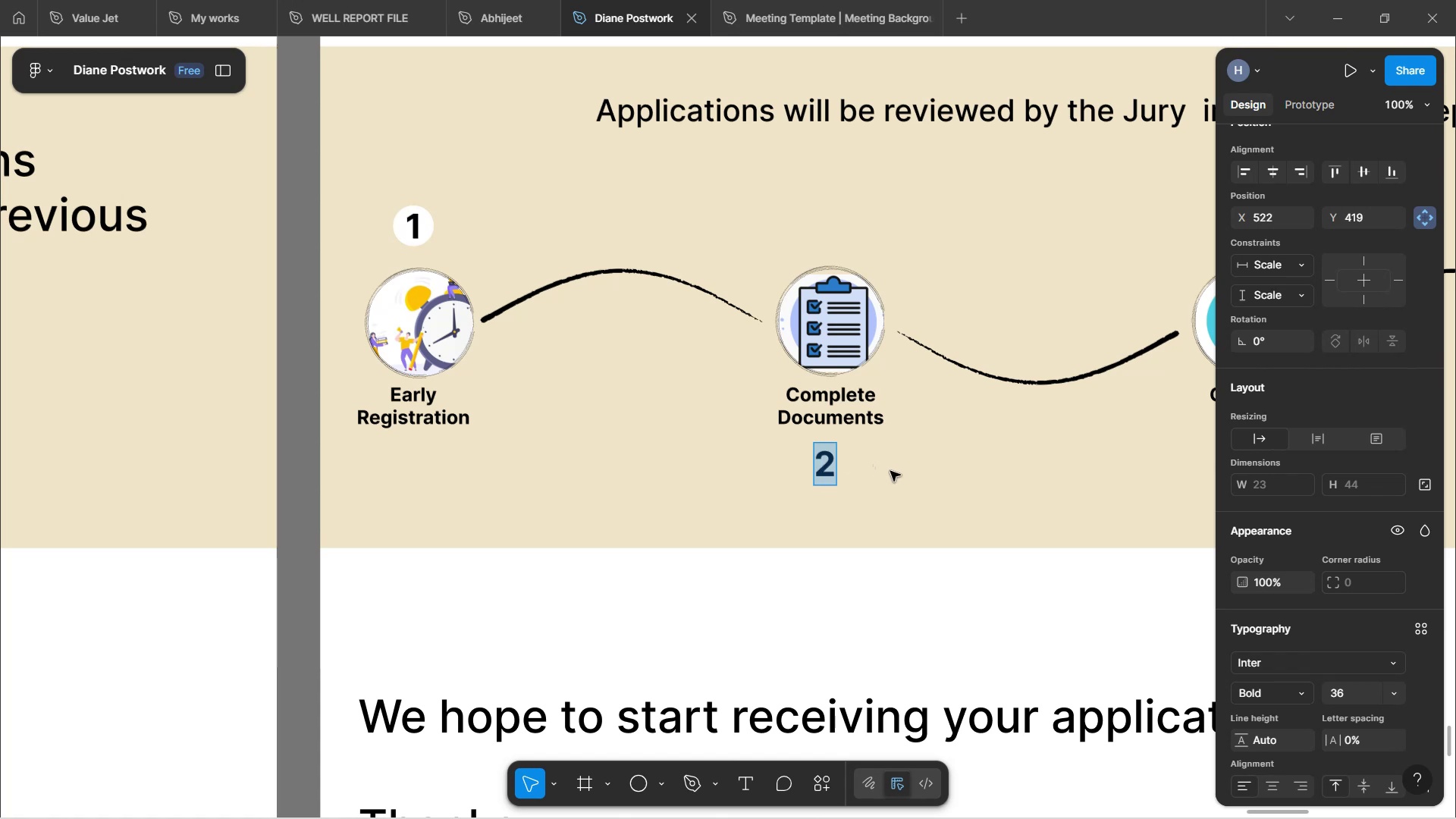 
double_click([889, 471])
 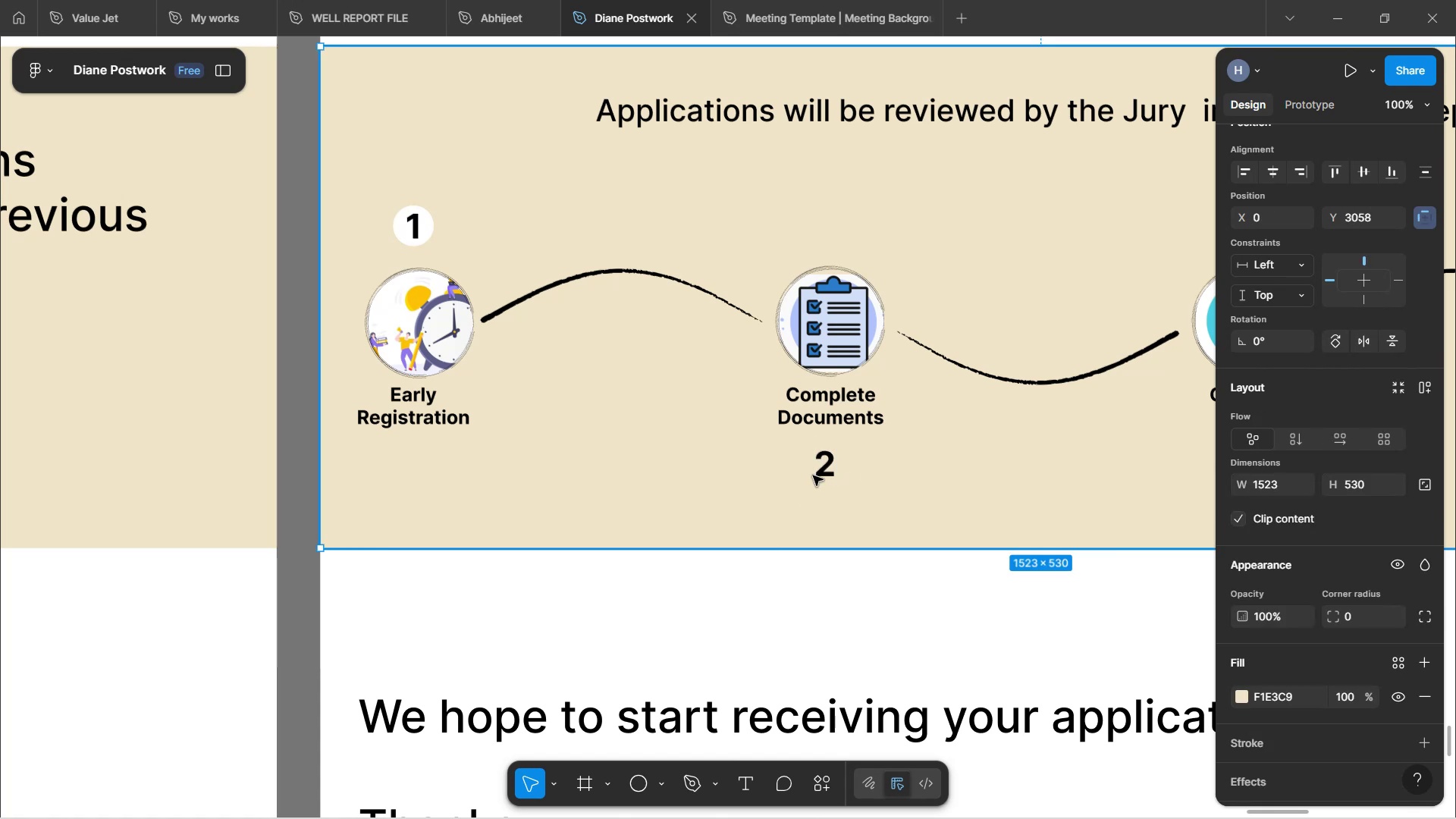 
double_click([826, 469])
 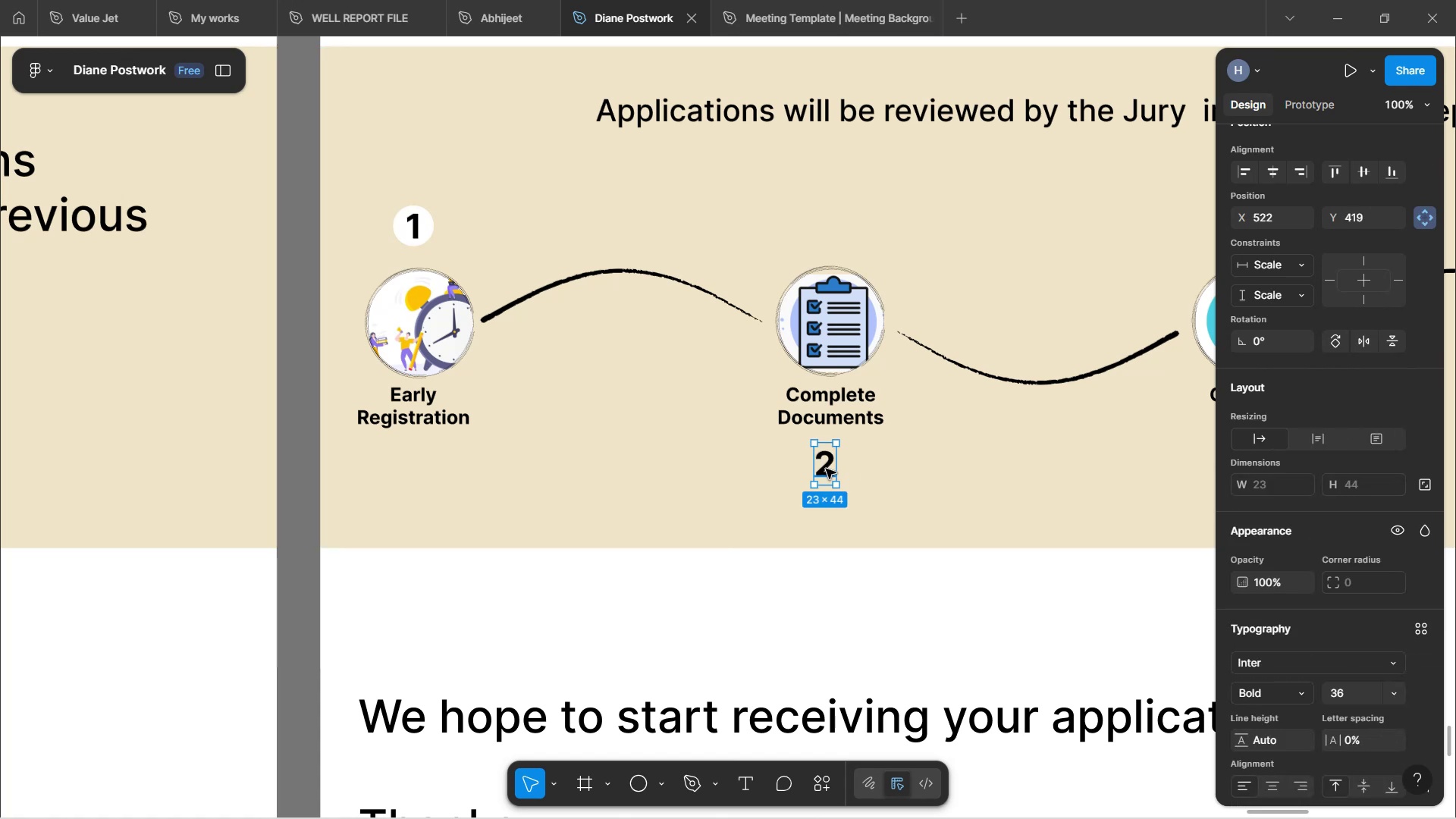 
hold_key(key=ShiftLeft, duration=1.54)
 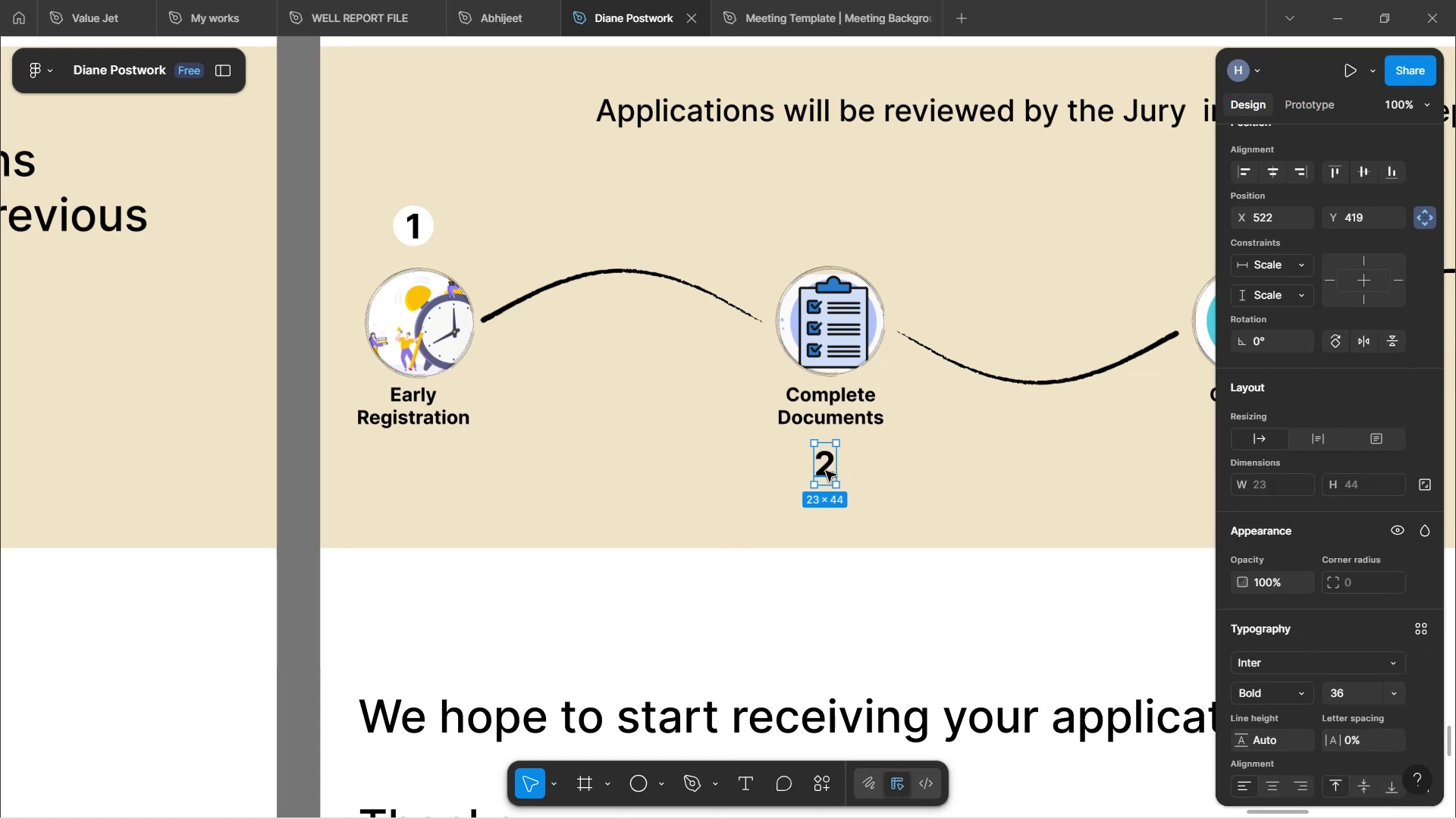 
key(Control+Shift+ShiftLeft)
 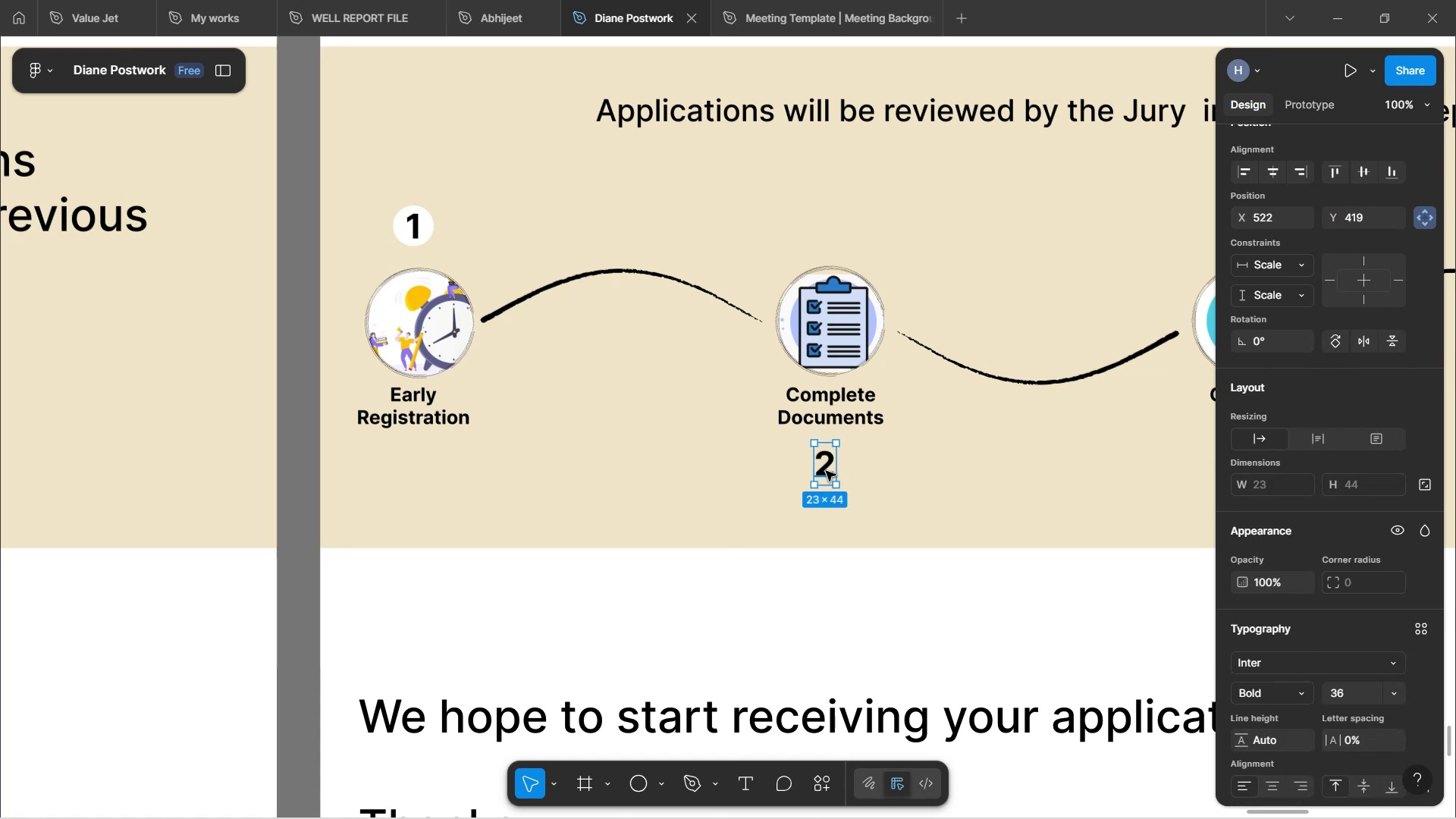 
key(Control+Shift+R)
 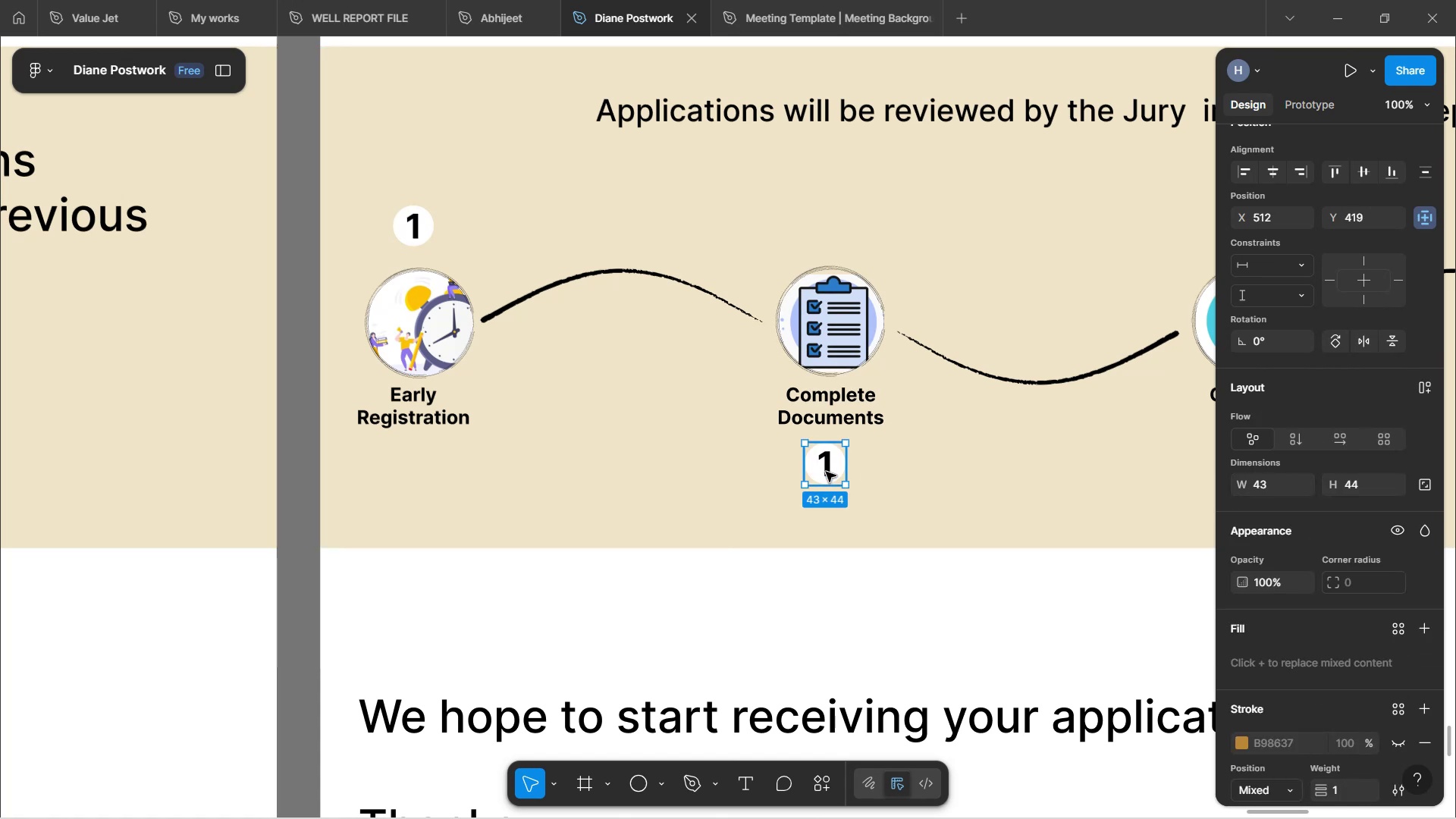 
left_click([829, 468])
 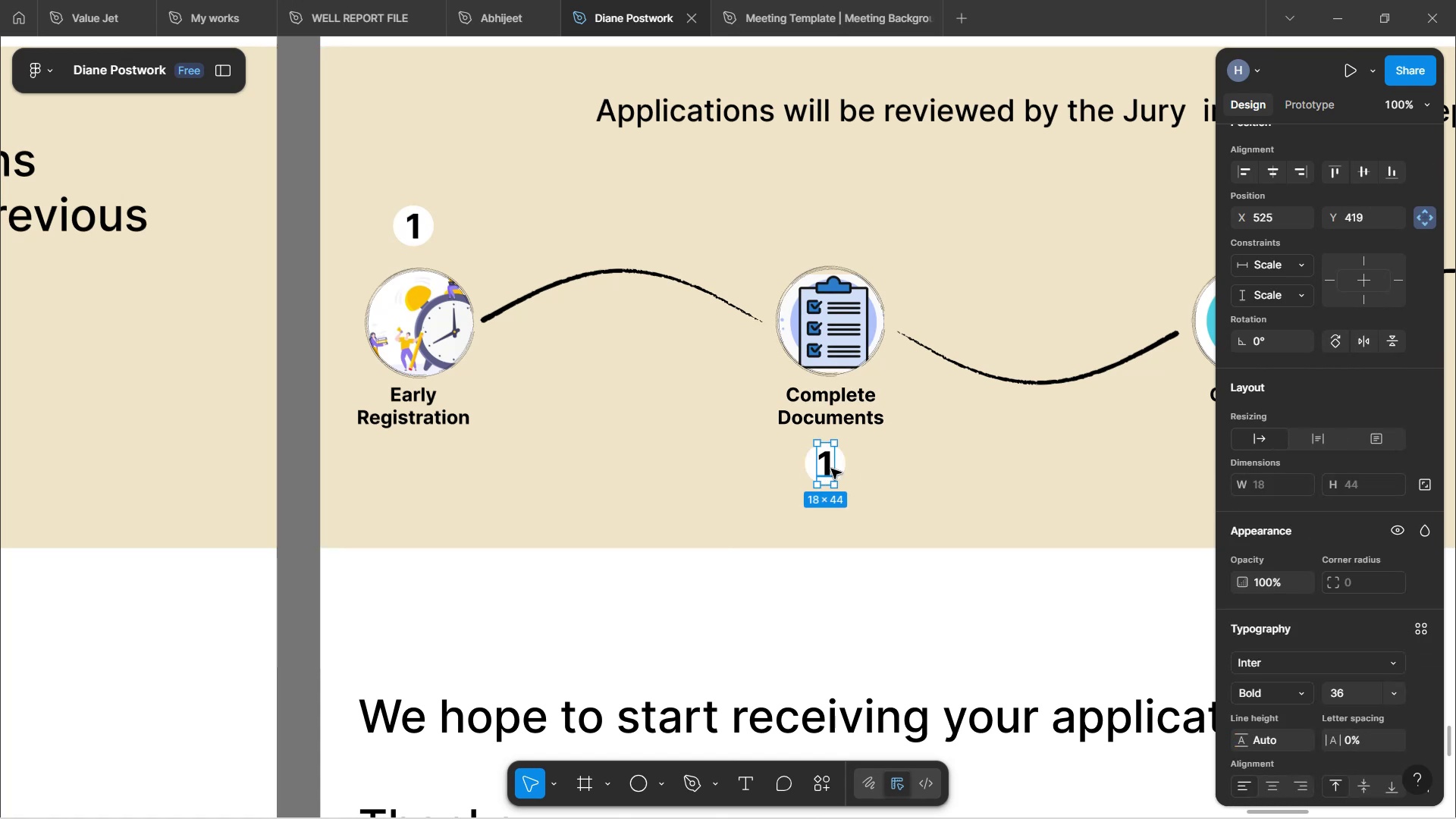 
double_click([831, 469])
 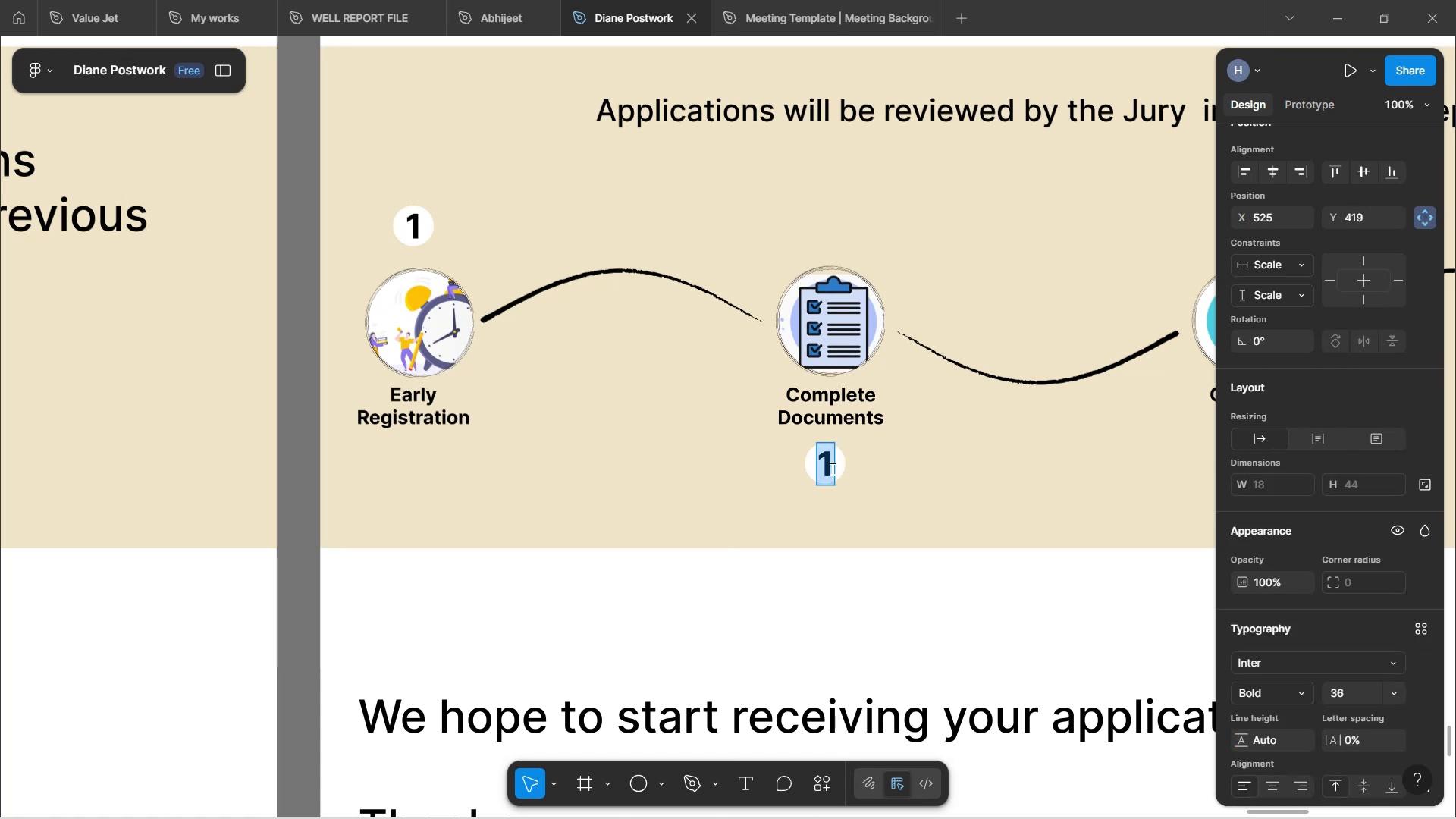 
key(2)
 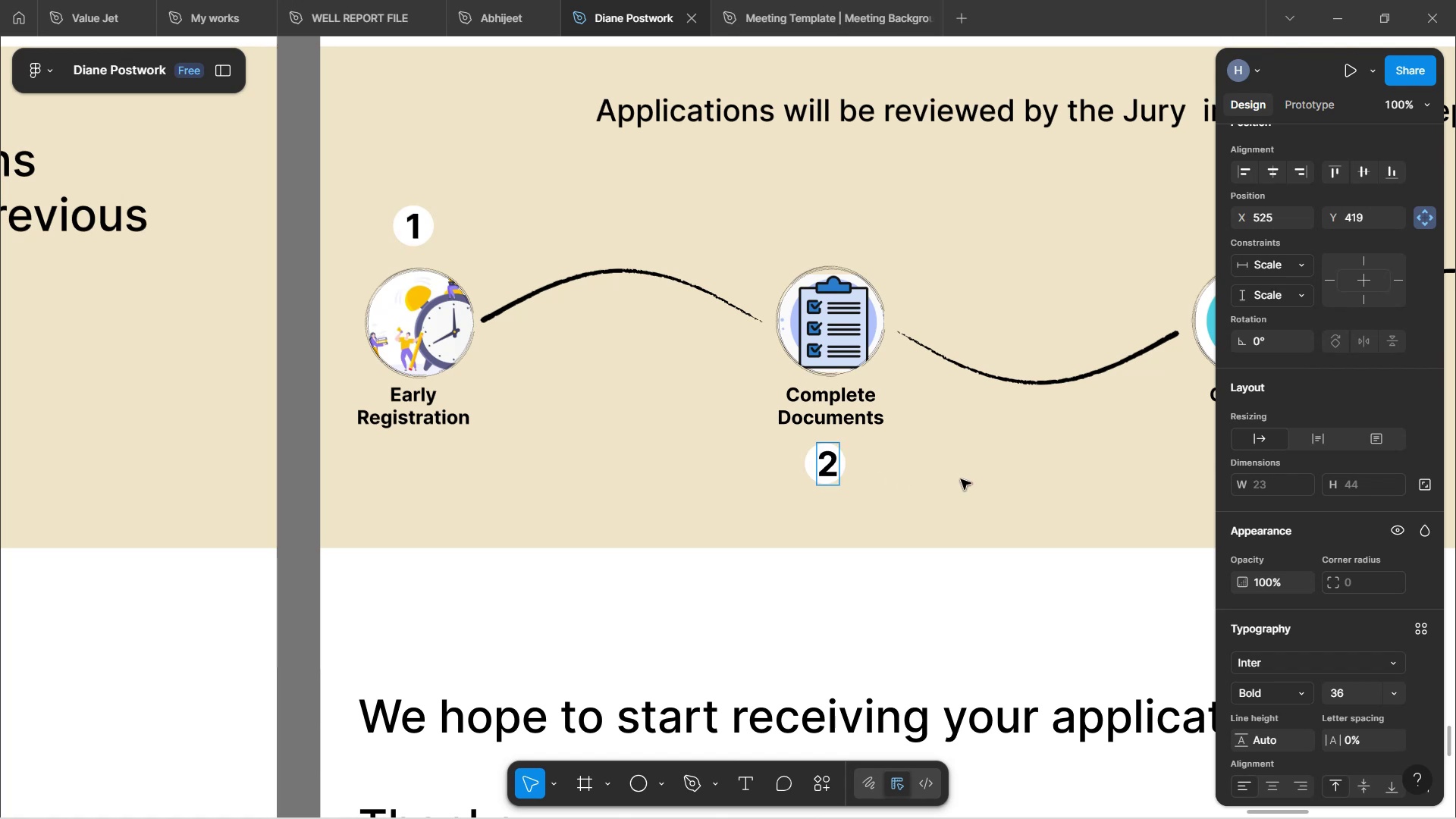 
double_click([963, 479])
 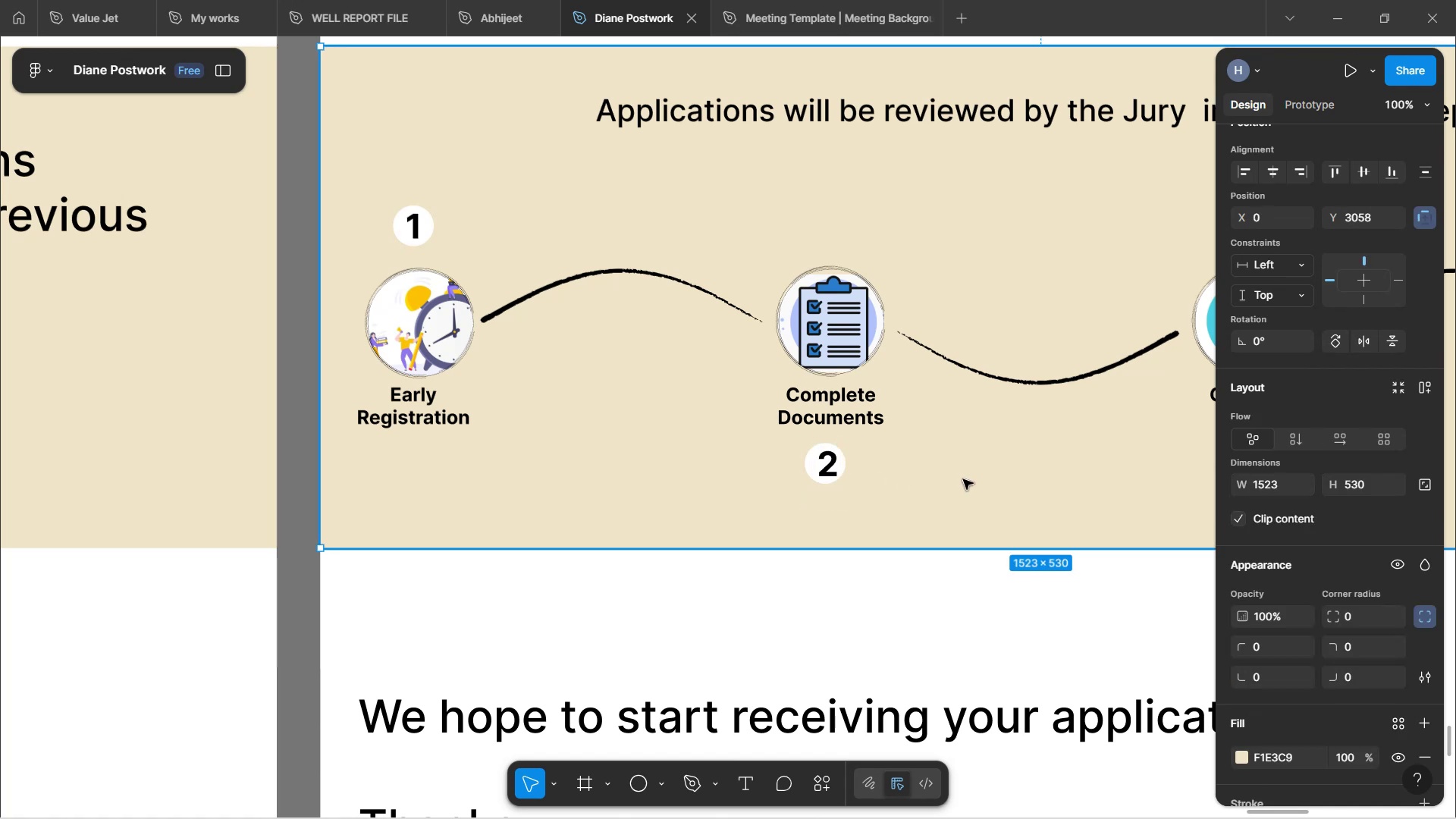 
hold_key(key=ShiftLeft, duration=1.32)
scroll: coordinate [963, 483], scroll_direction: down, amount: 10.0
 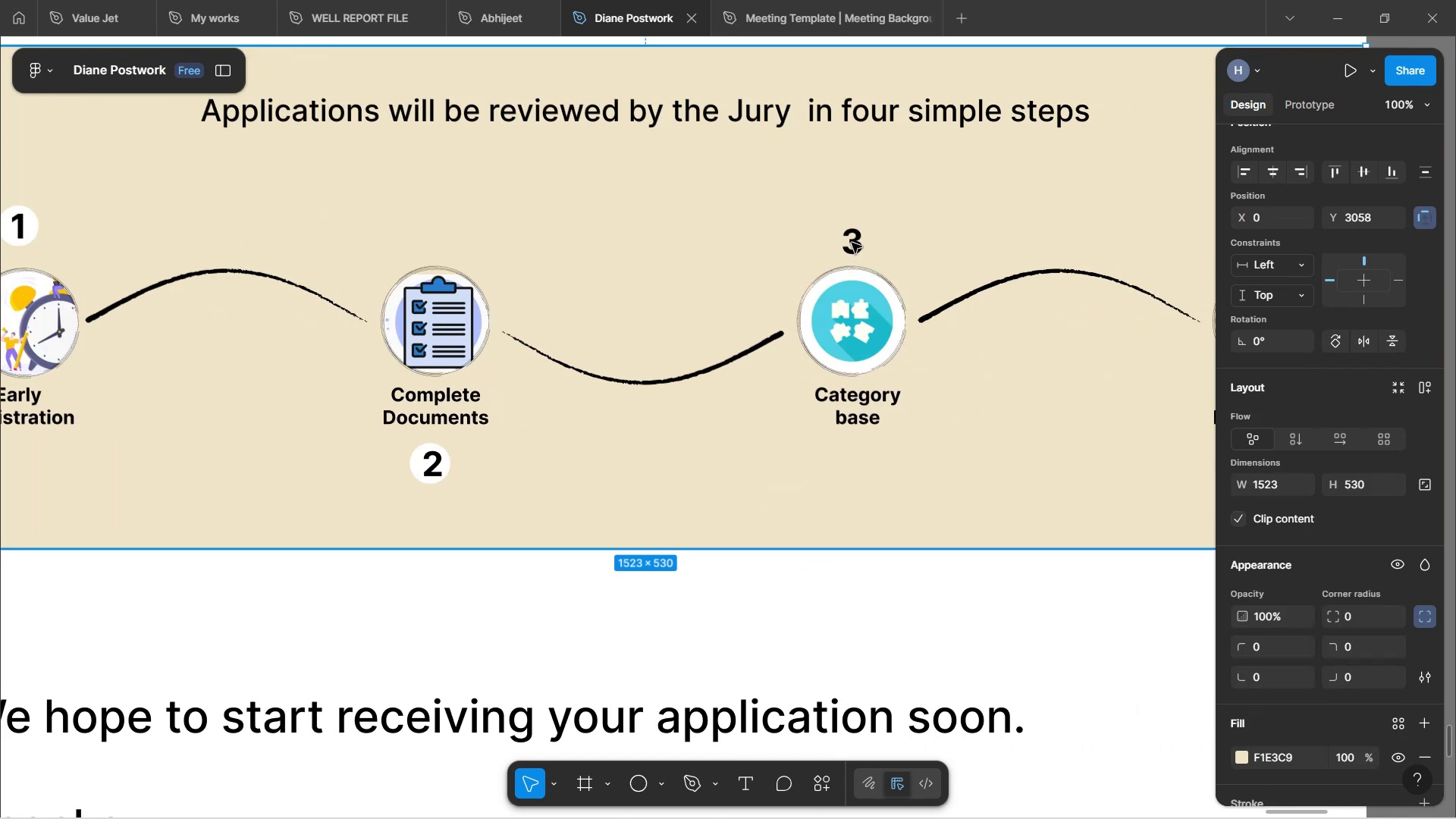 
double_click([859, 234])
 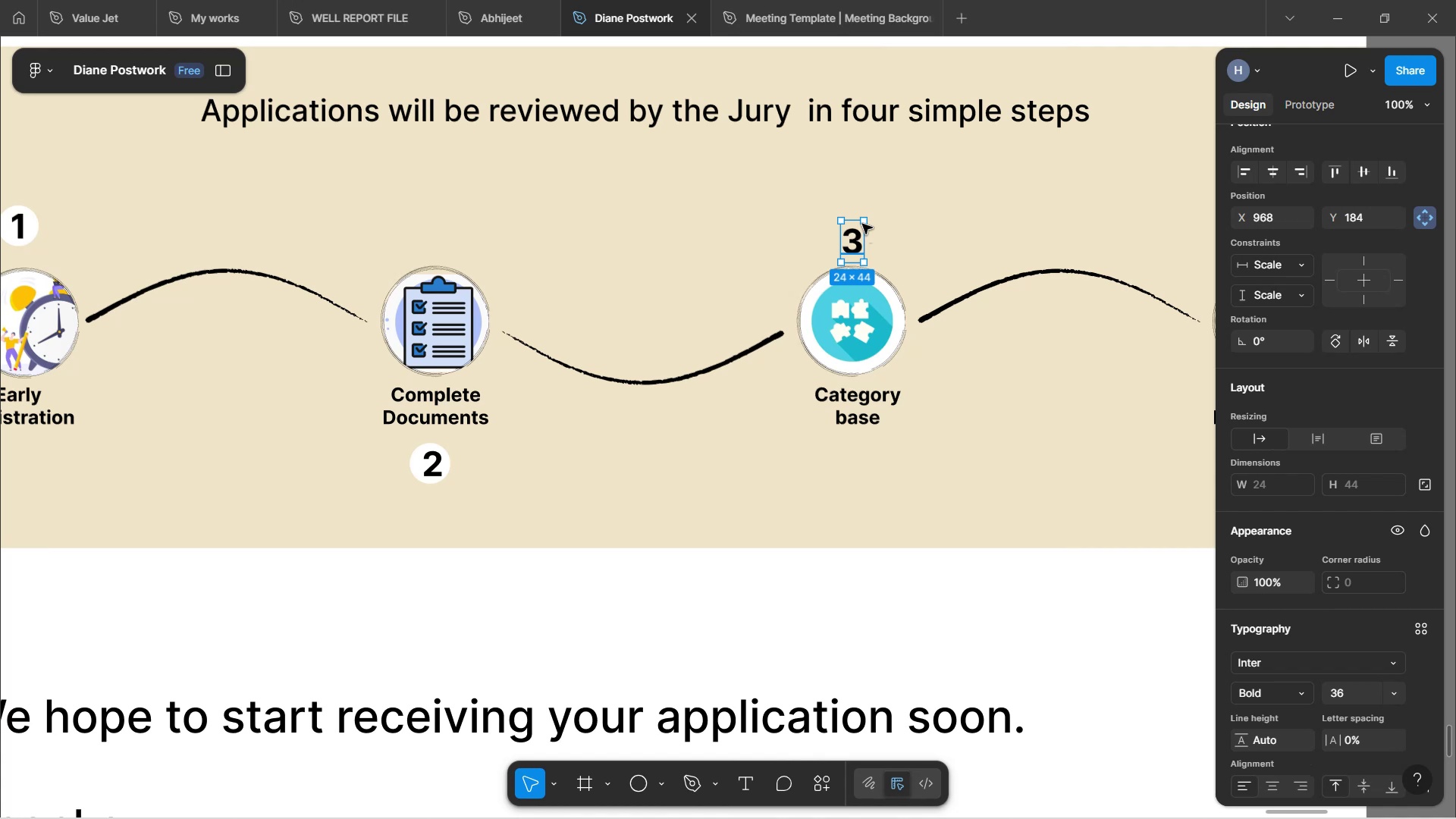 
wait(15.77)
 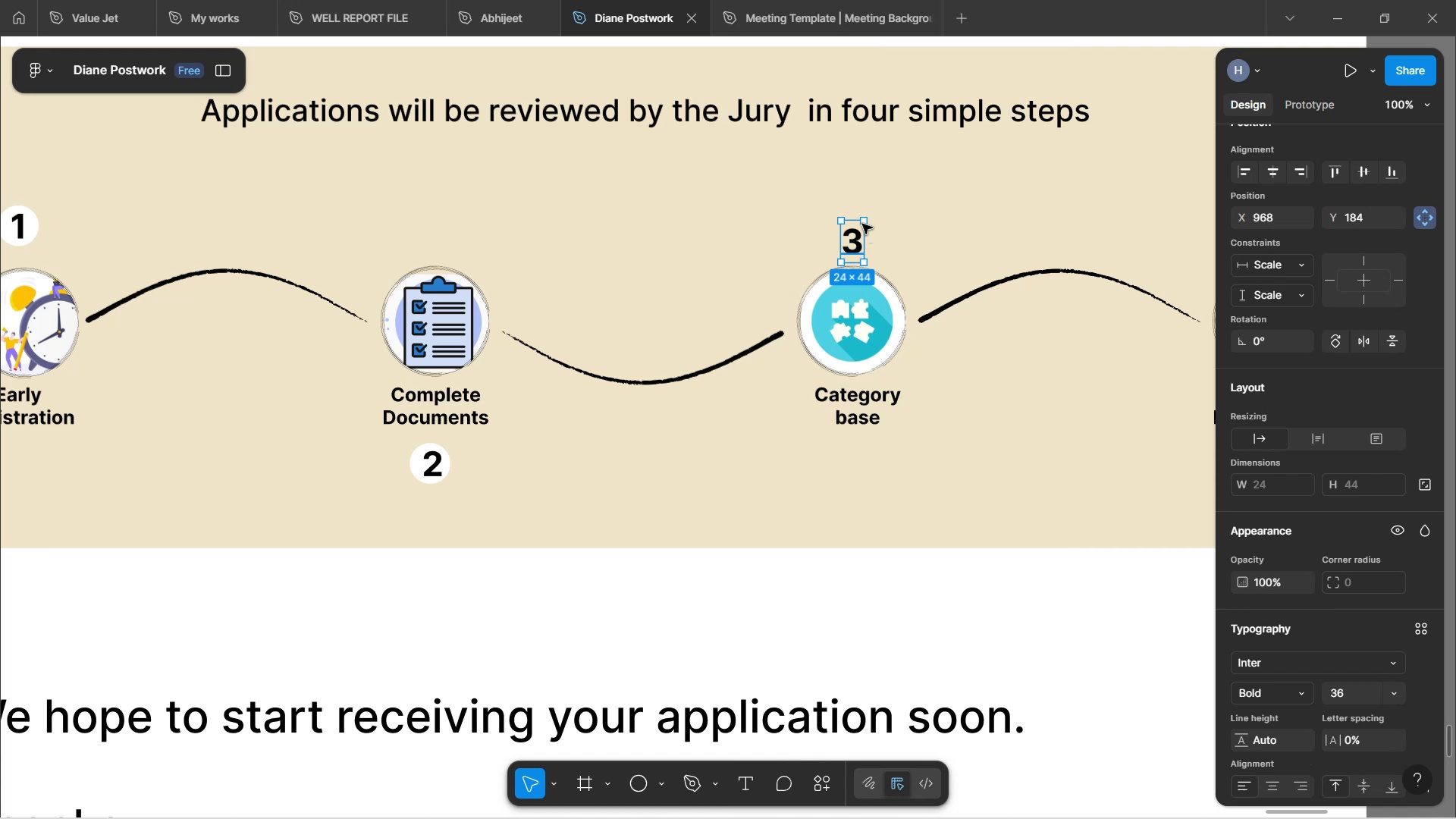 
hold_key(key=ShiftLeft, duration=0.81)
scroll: coordinate [867, 249], scroll_direction: down, amount: 3.0
 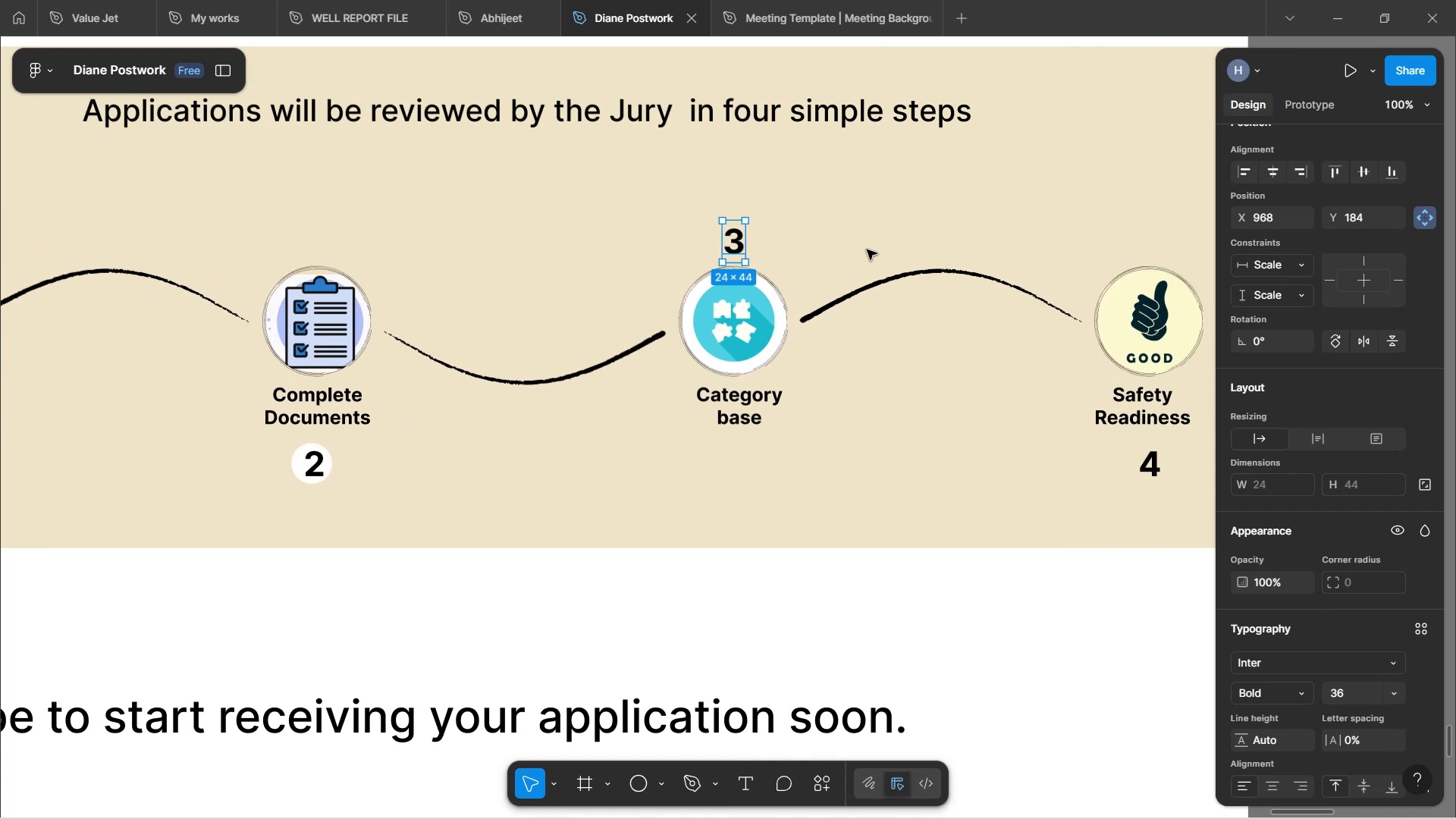 
hold_key(key=ShiftLeft, duration=0.41)
scroll: coordinate [871, 270], scroll_direction: down, amount: 2.0
 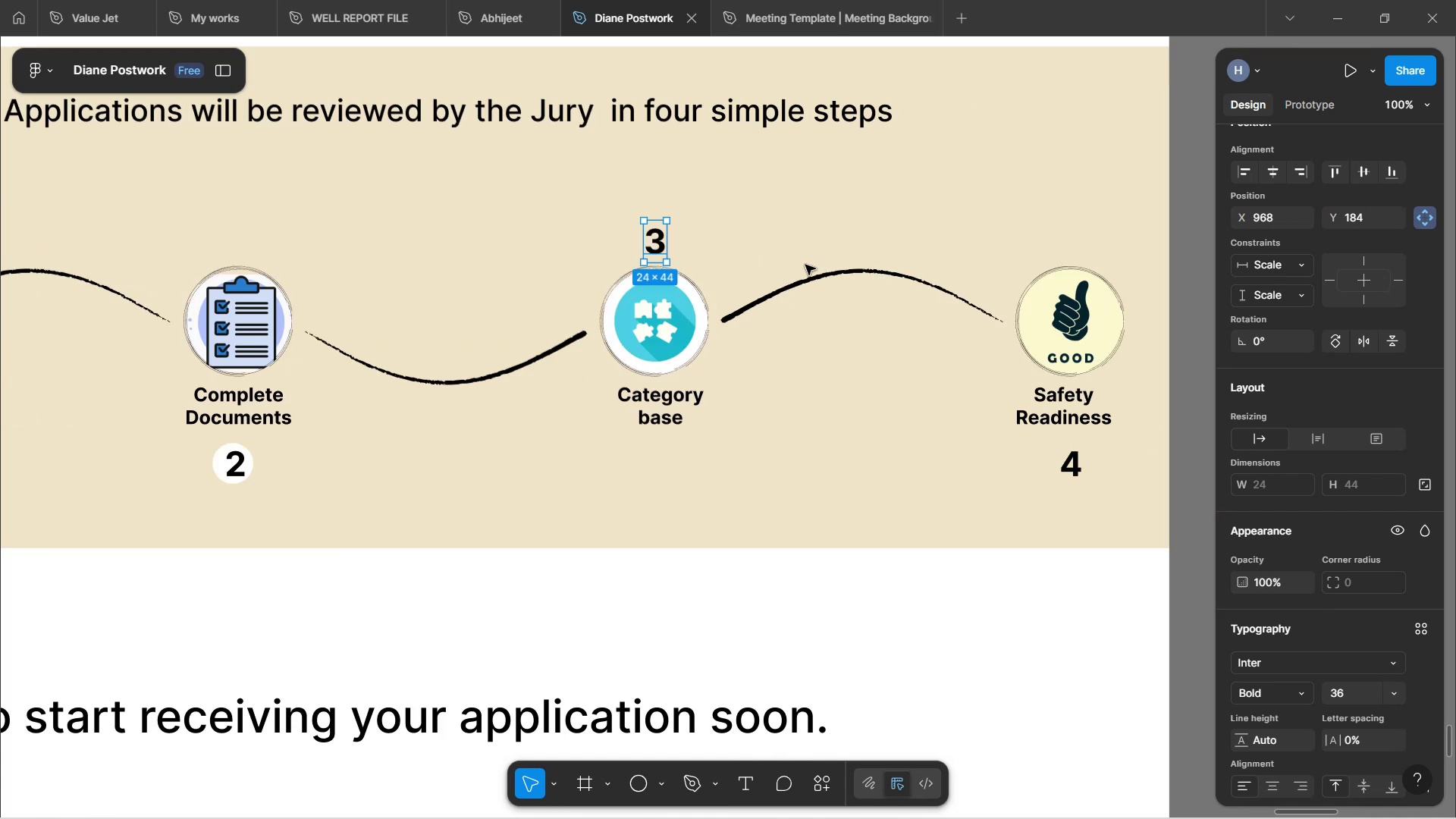 
wait(6.11)
 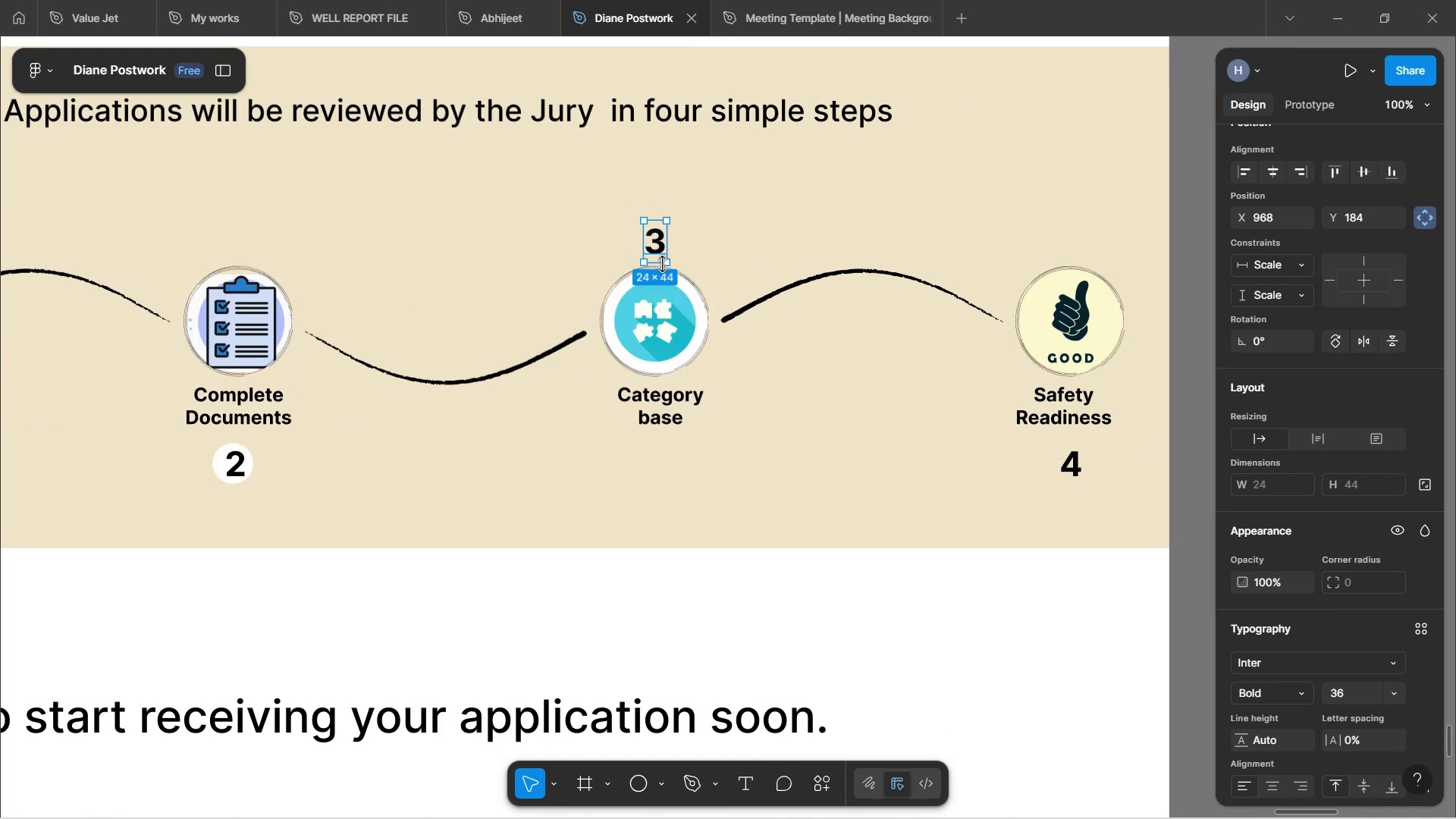 
key(Control+Shift+R)
 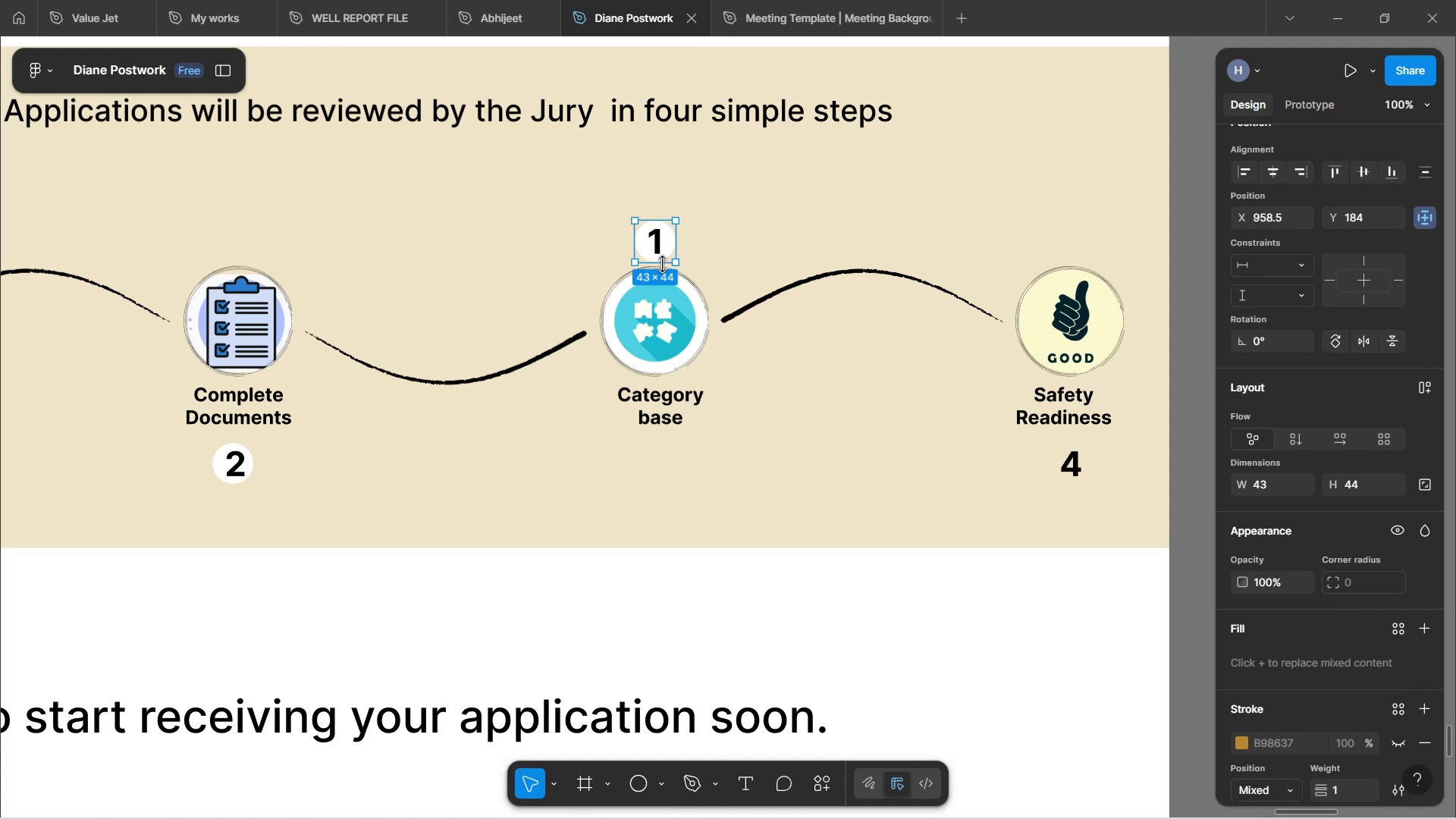 
double_click([662, 257])
 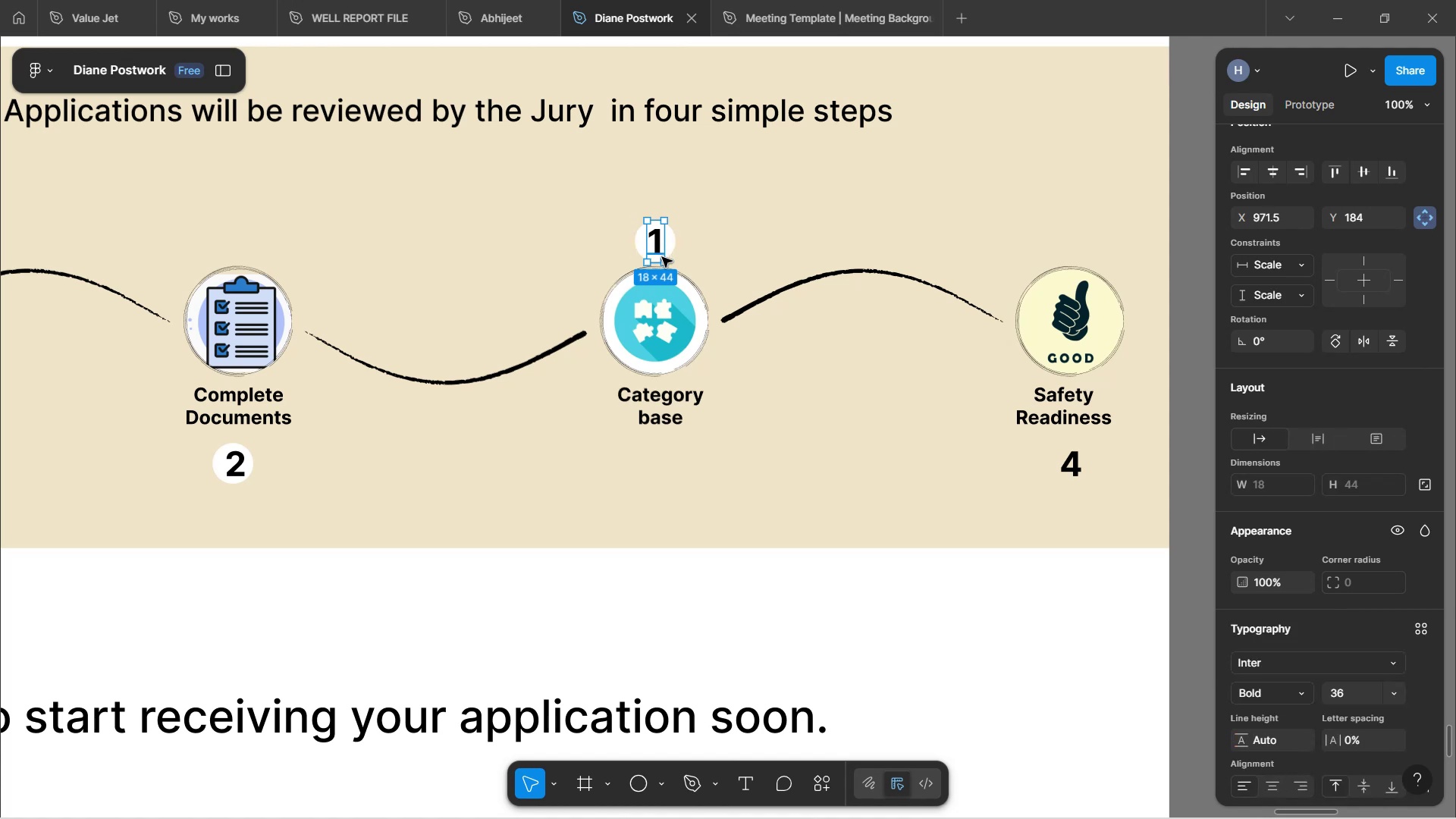 
double_click([658, 248])
 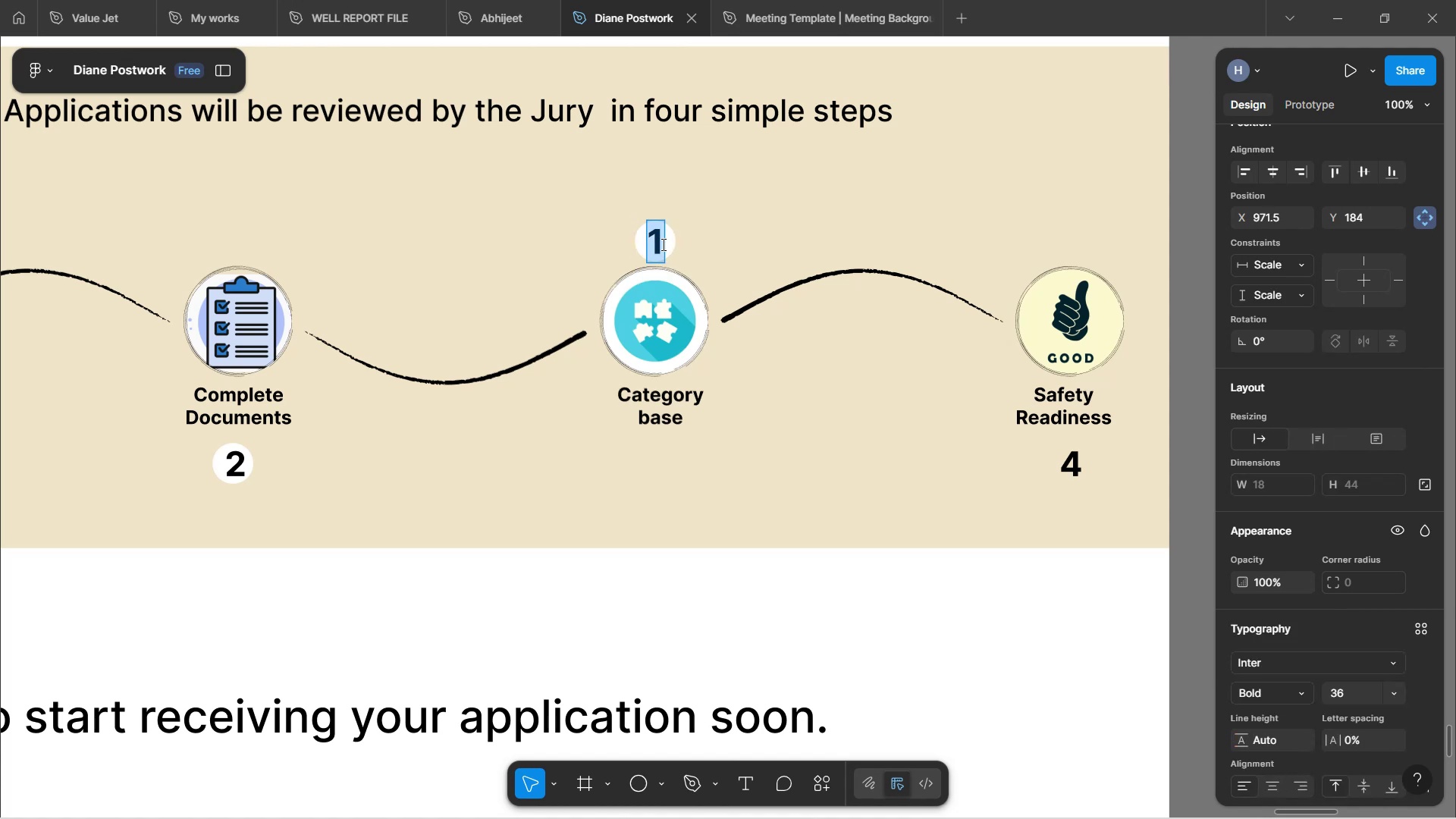 
key(Backspace)
 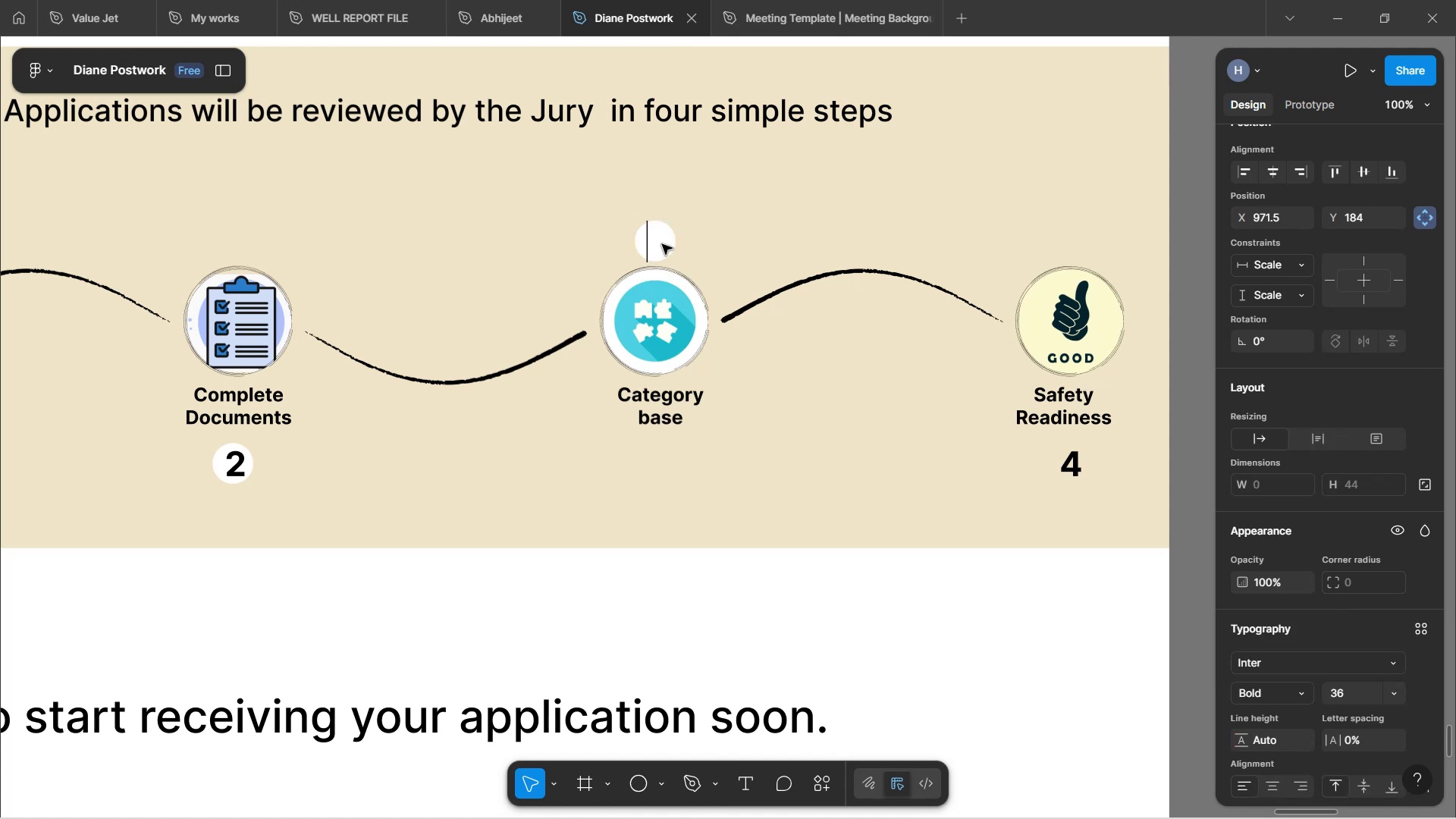 
key(3)
 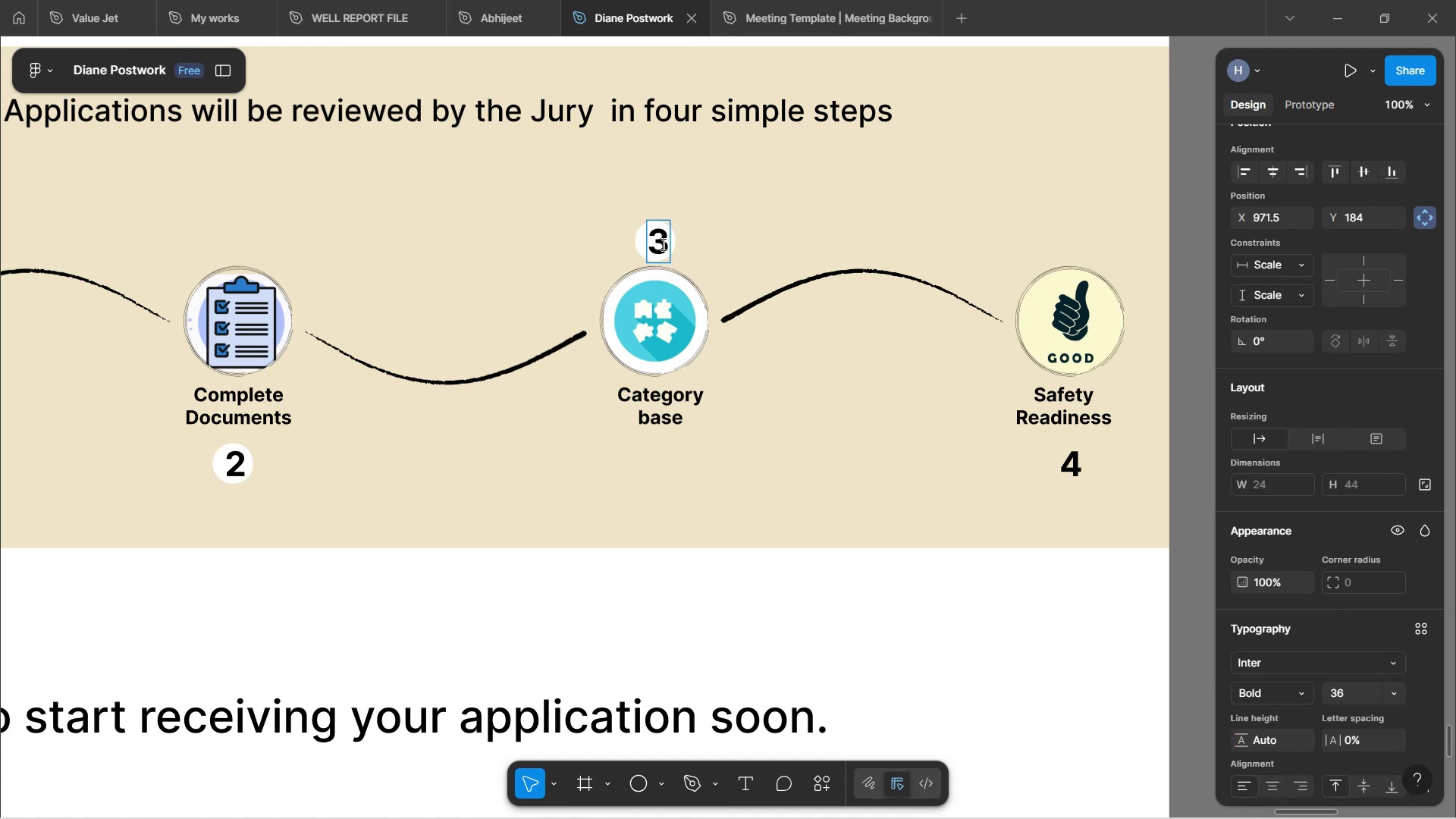 
left_click([734, 192])
 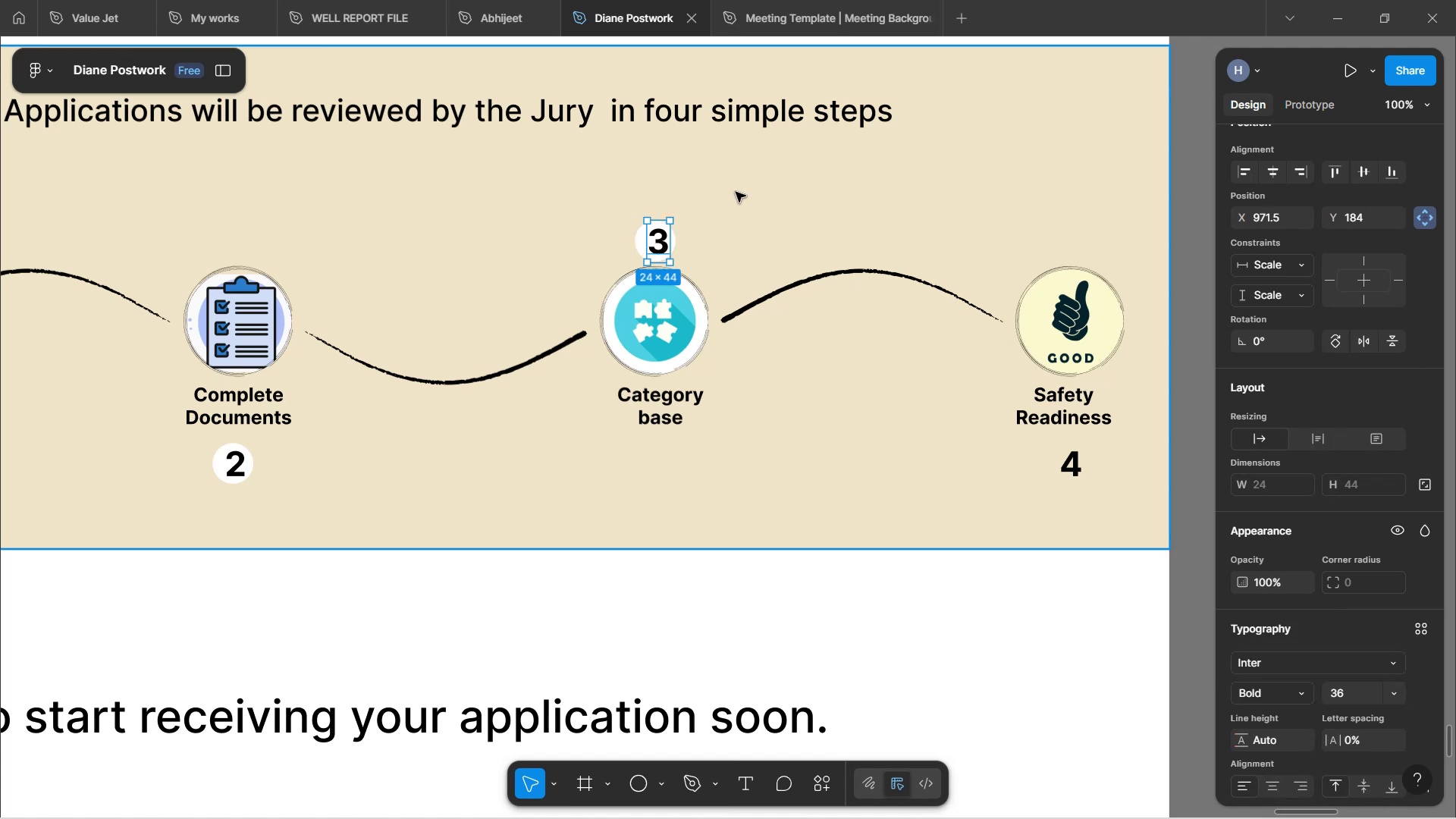 
left_click([738, 192])
 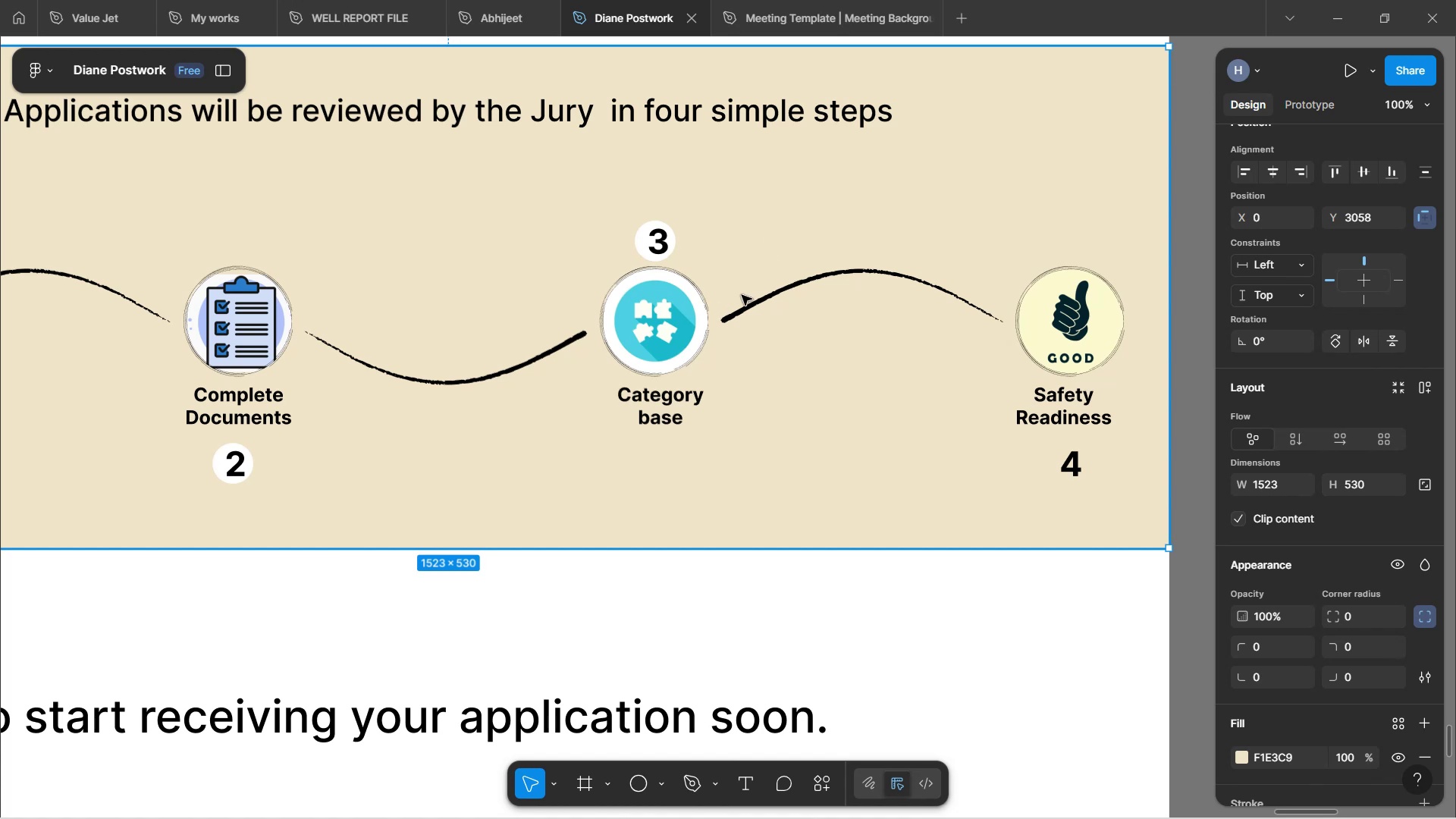 
hold_key(key=ControlLeft, duration=0.58)
scroll: coordinate [647, 229], scroll_direction: down, amount: 4.0
 